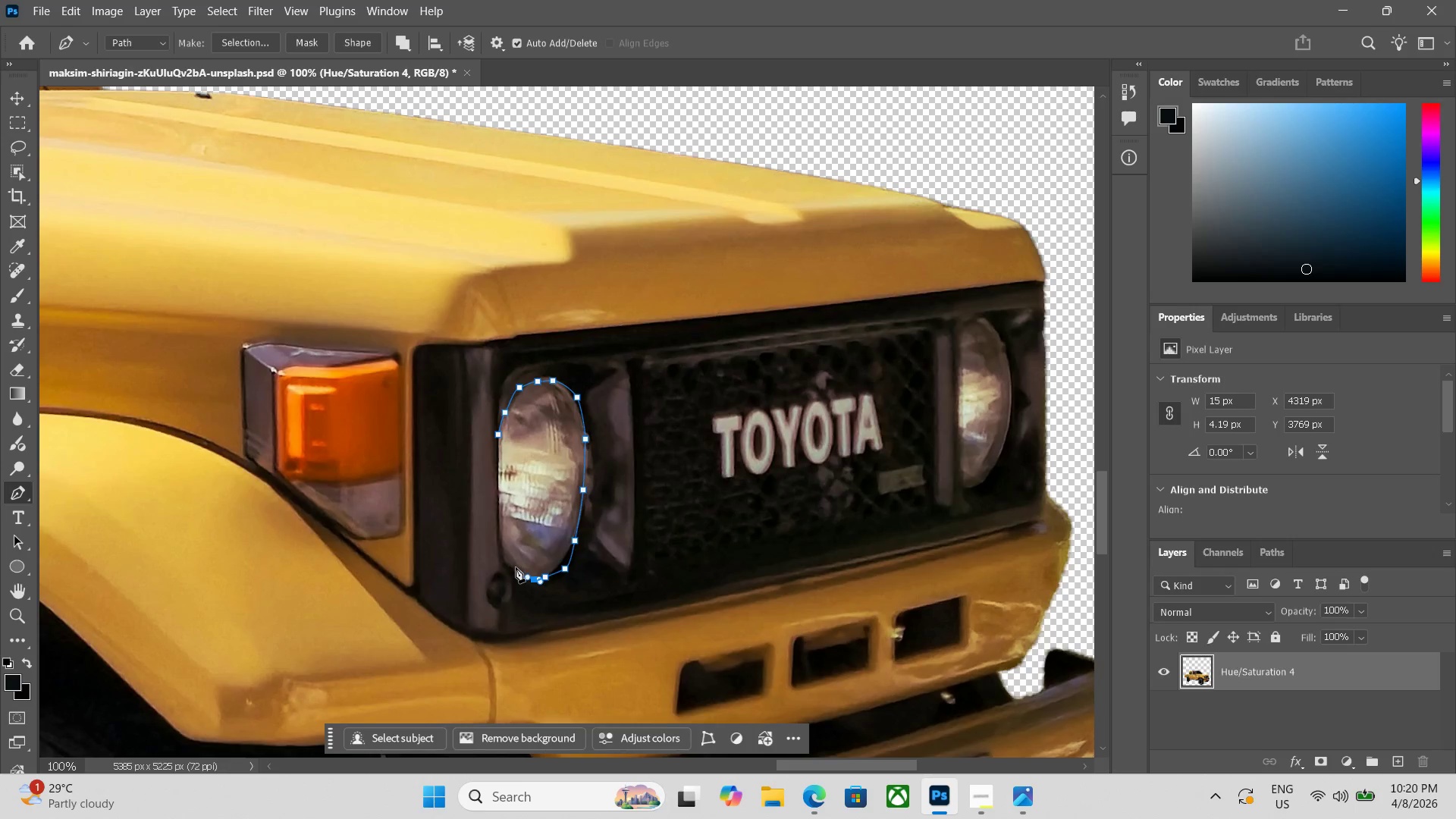 
left_click_drag(start_coordinate=[513, 567], to_coordinate=[510, 564])
 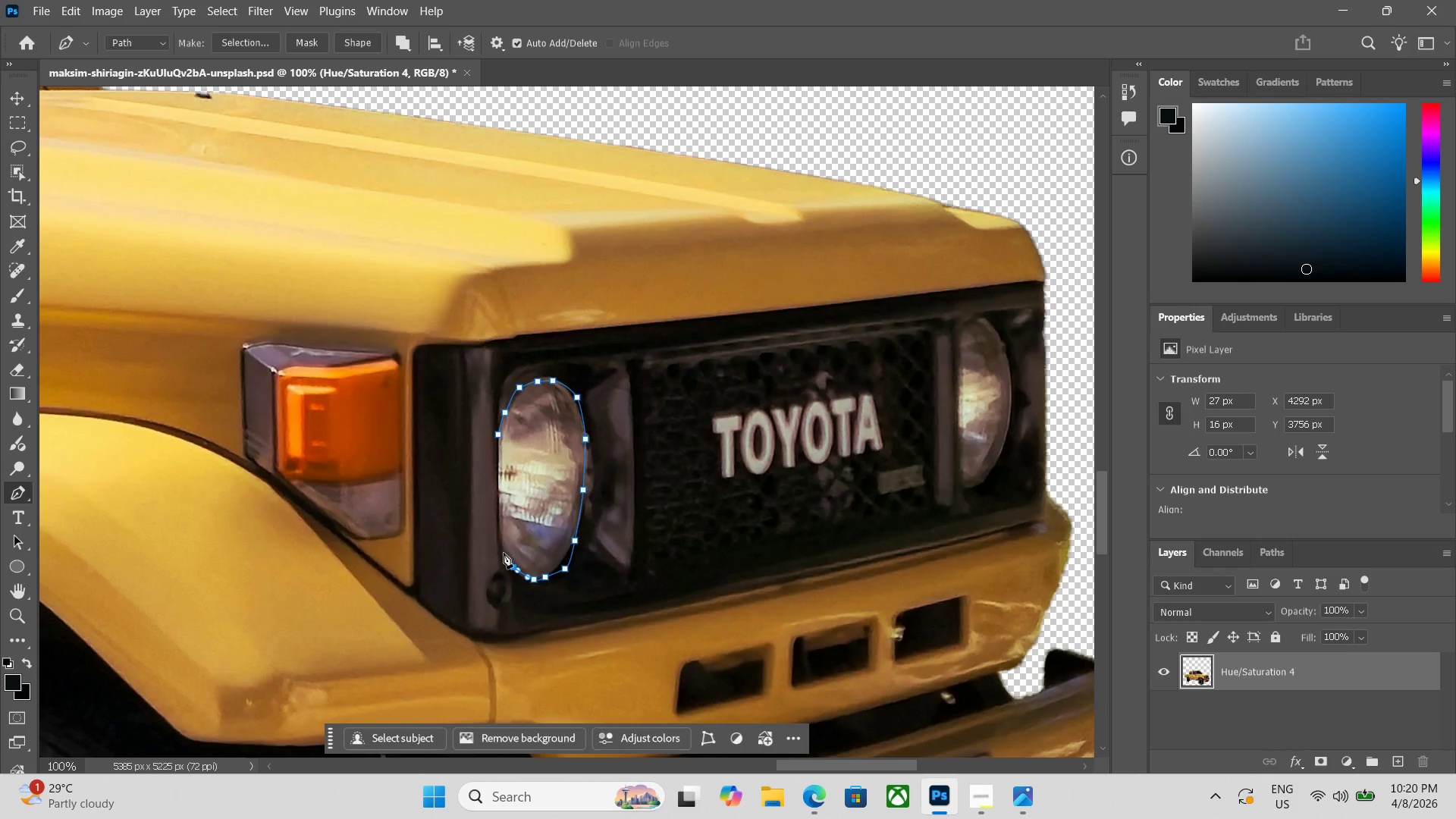 
left_click_drag(start_coordinate=[504, 553], to_coordinate=[504, 548])
 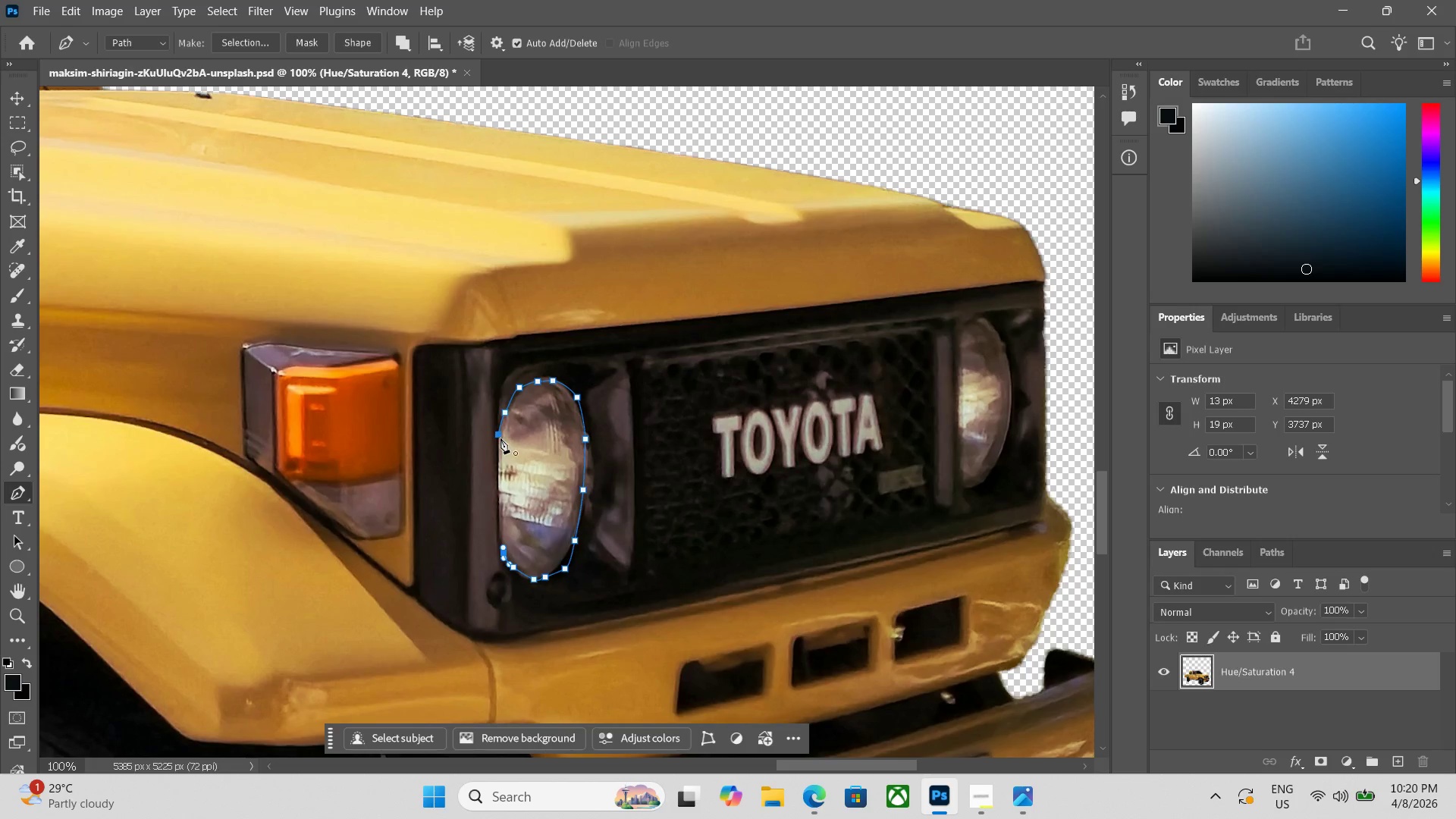 
left_click([497, 436])
 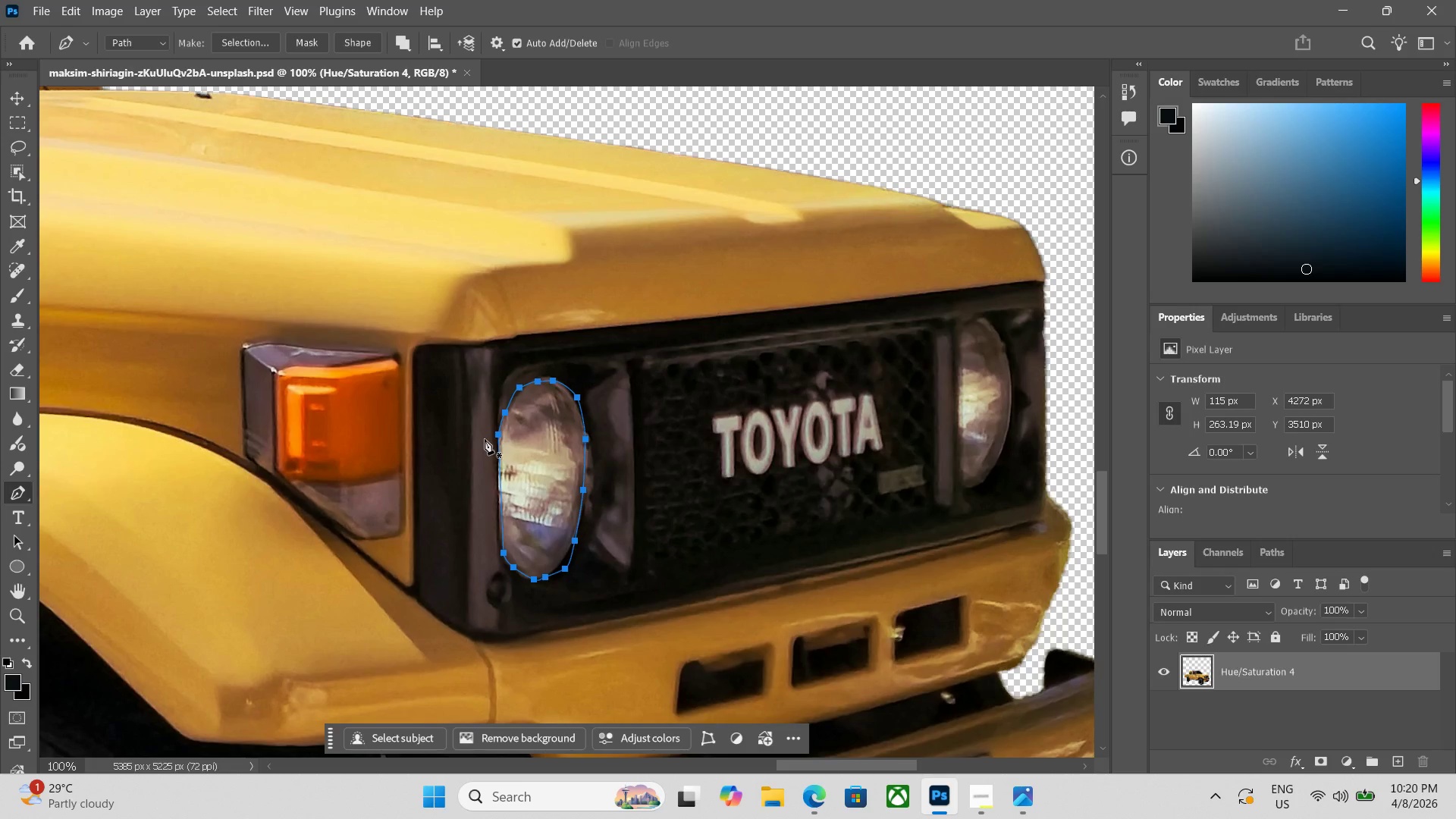 
key(Control+ControlLeft)
 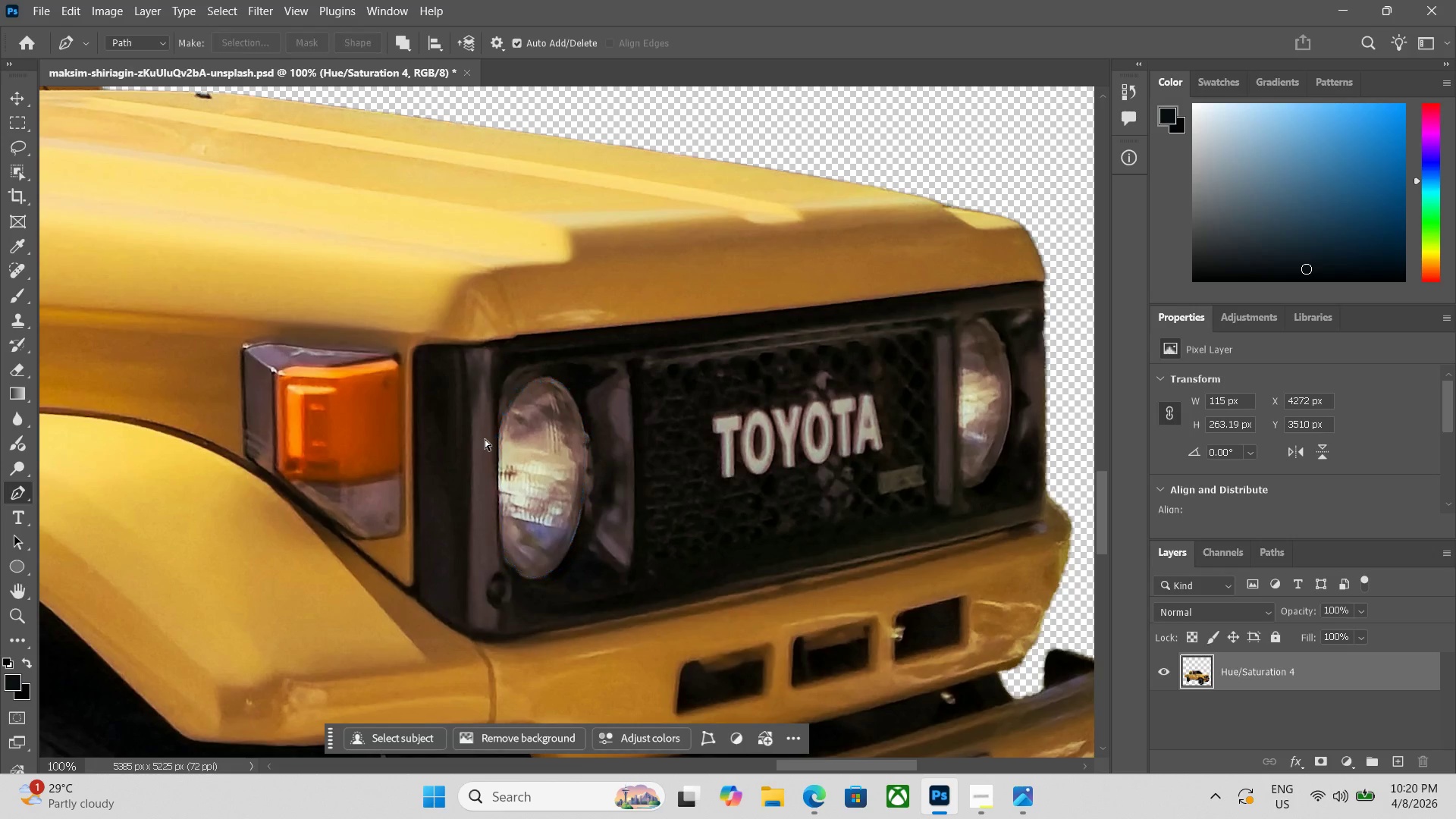 
key(Control+Enter)
 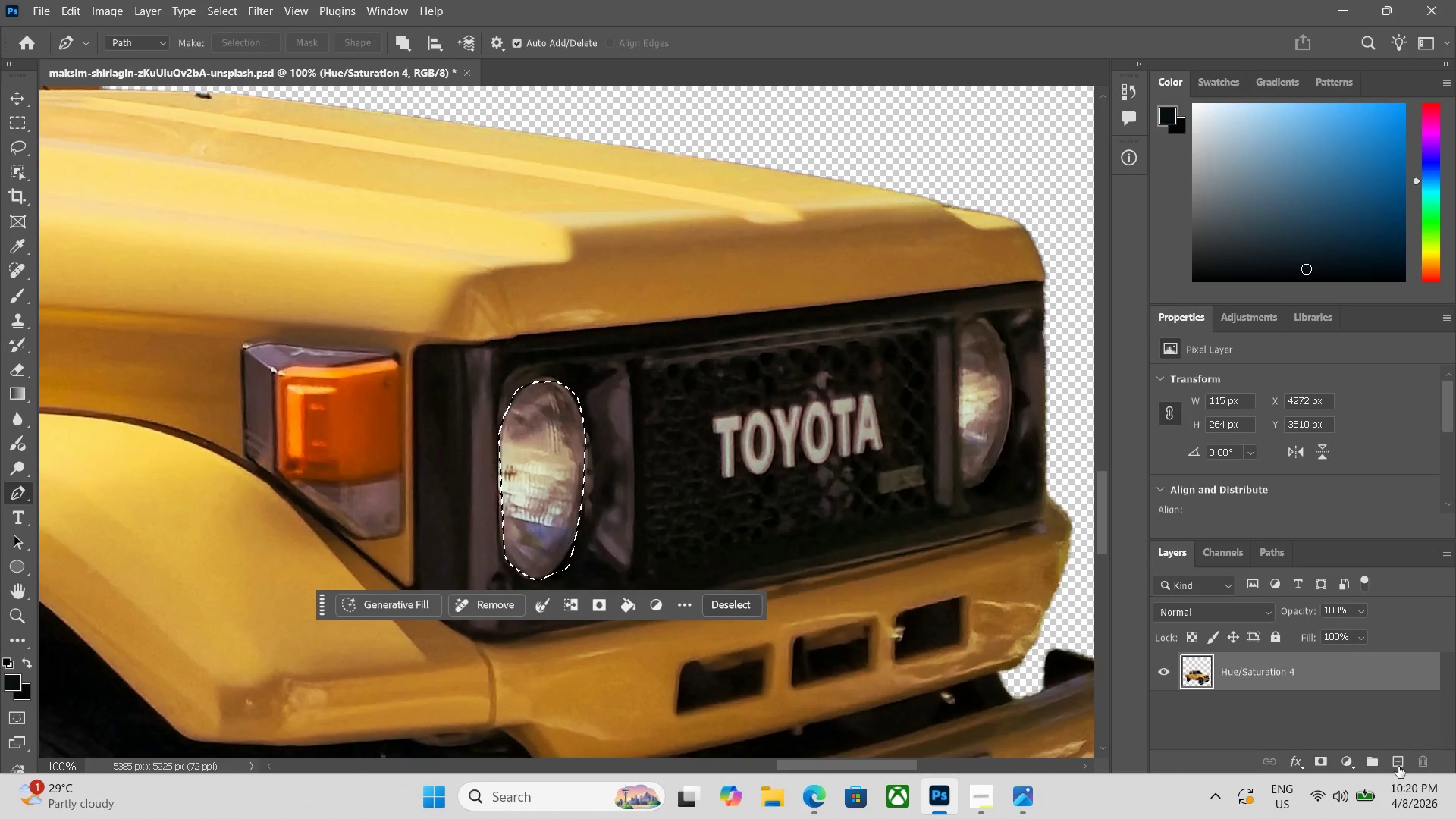 
left_click([1351, 759])
 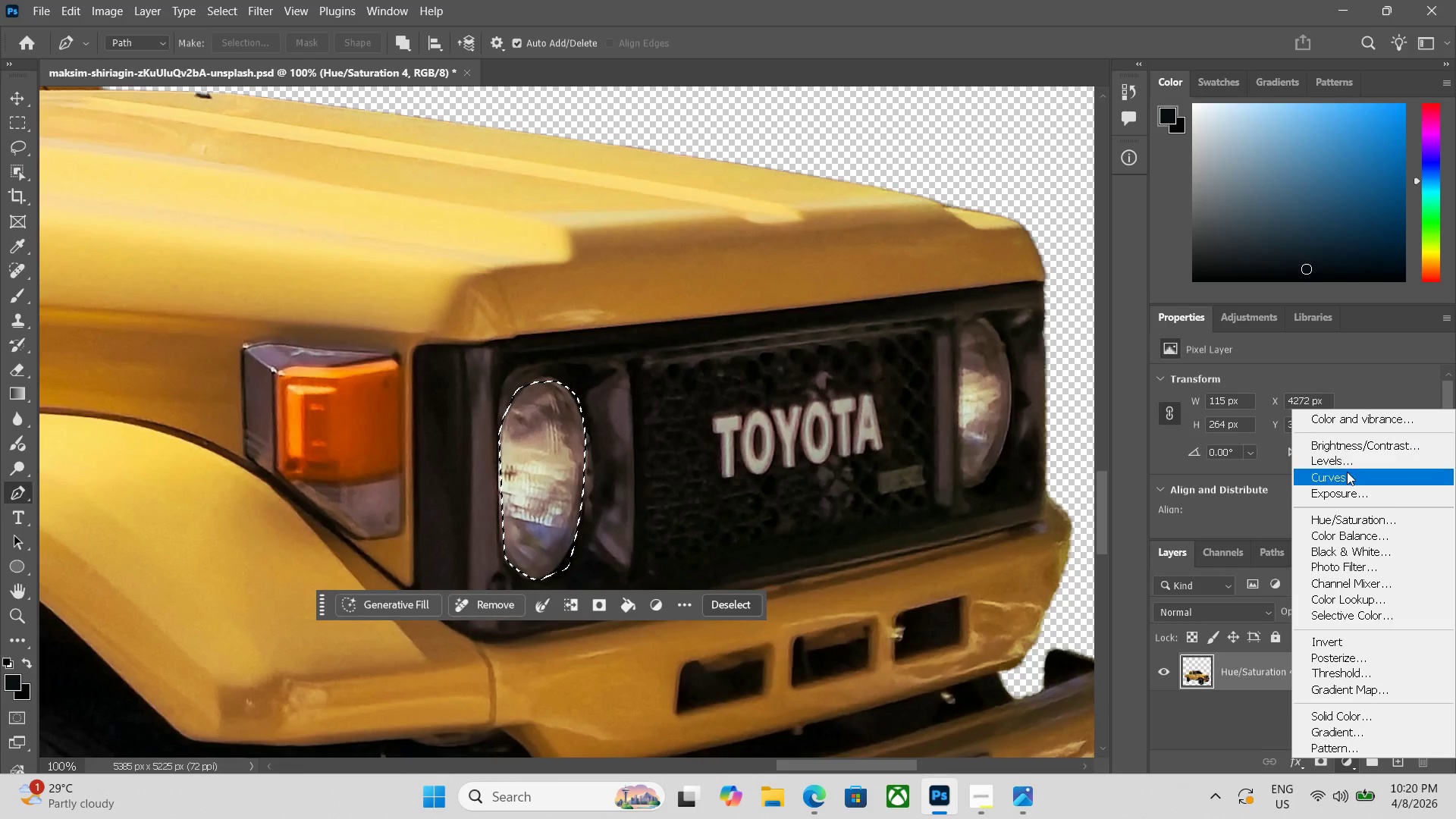 
left_click([1345, 523])
 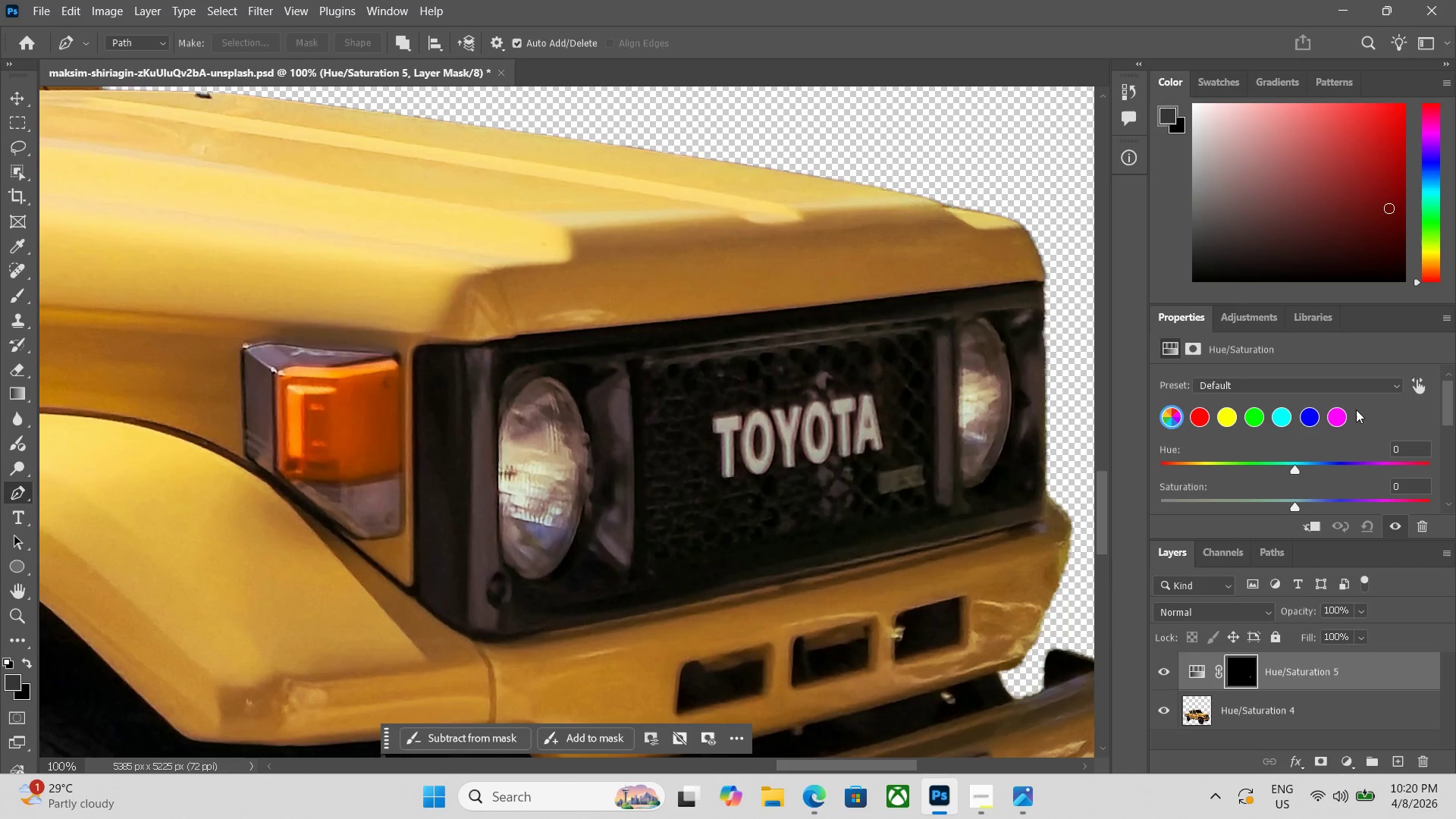 
left_click([1228, 414])
 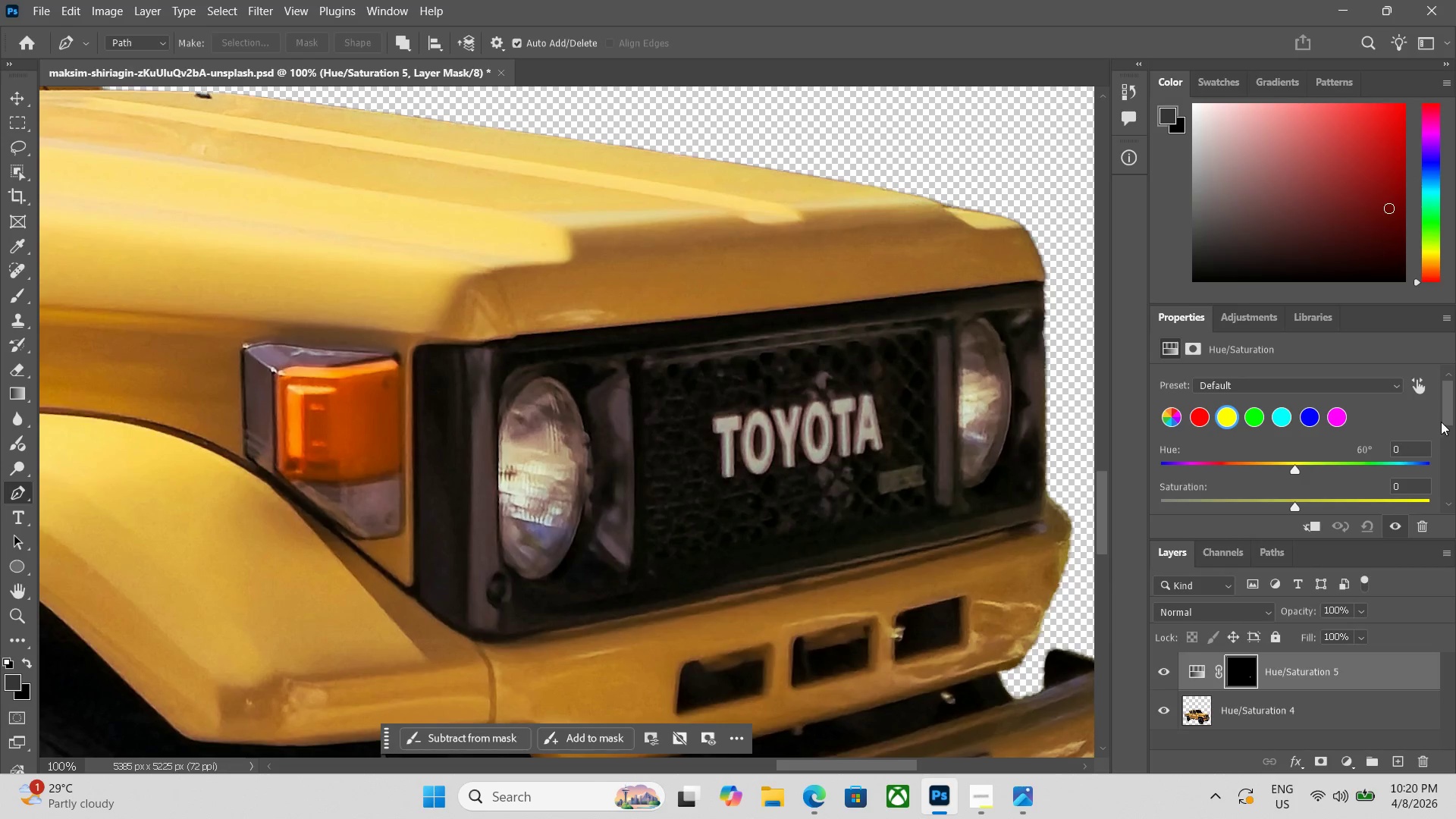 
left_click_drag(start_coordinate=[1441, 409], to_coordinate=[1450, 418])
 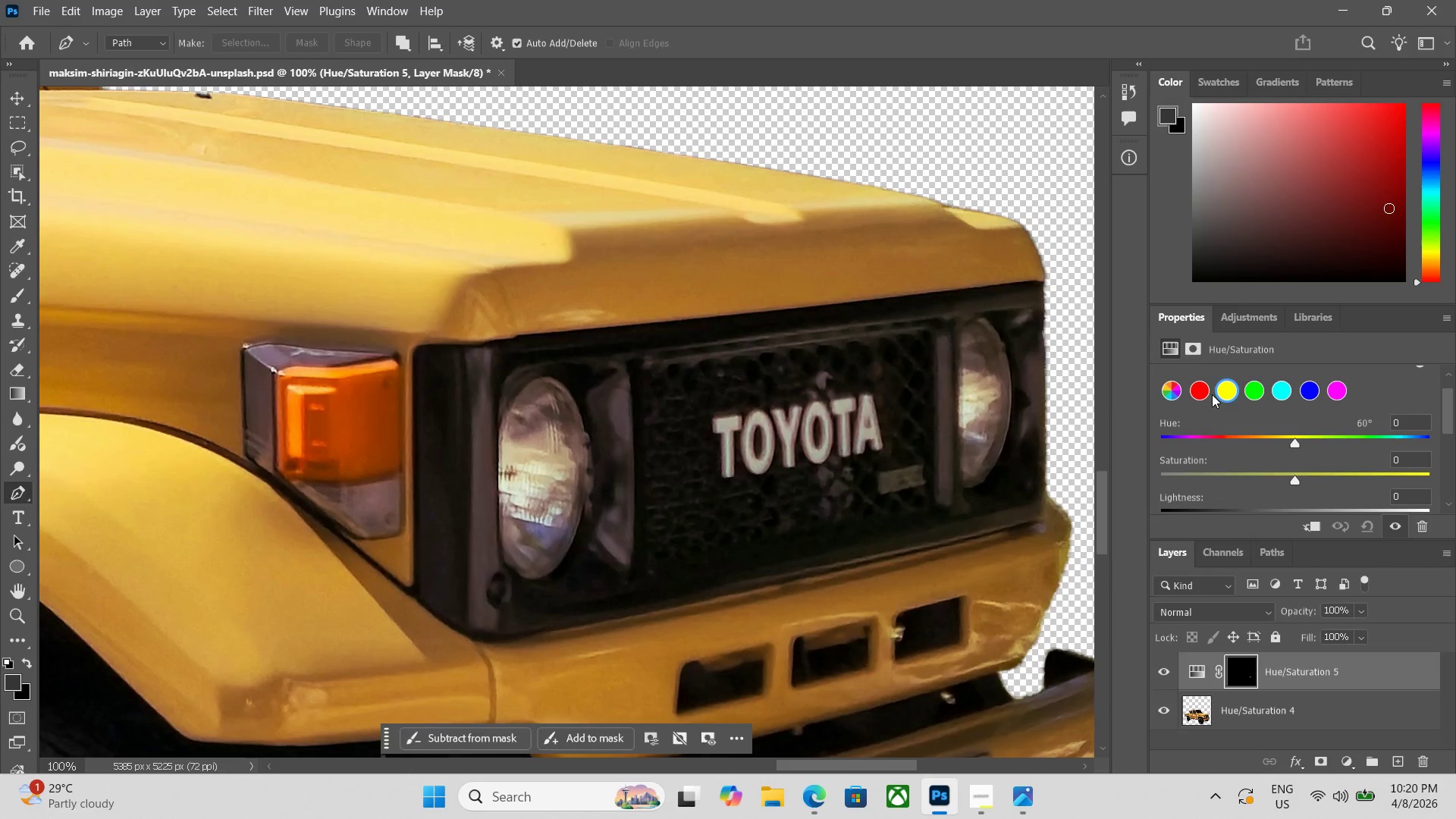 
left_click([1205, 391])
 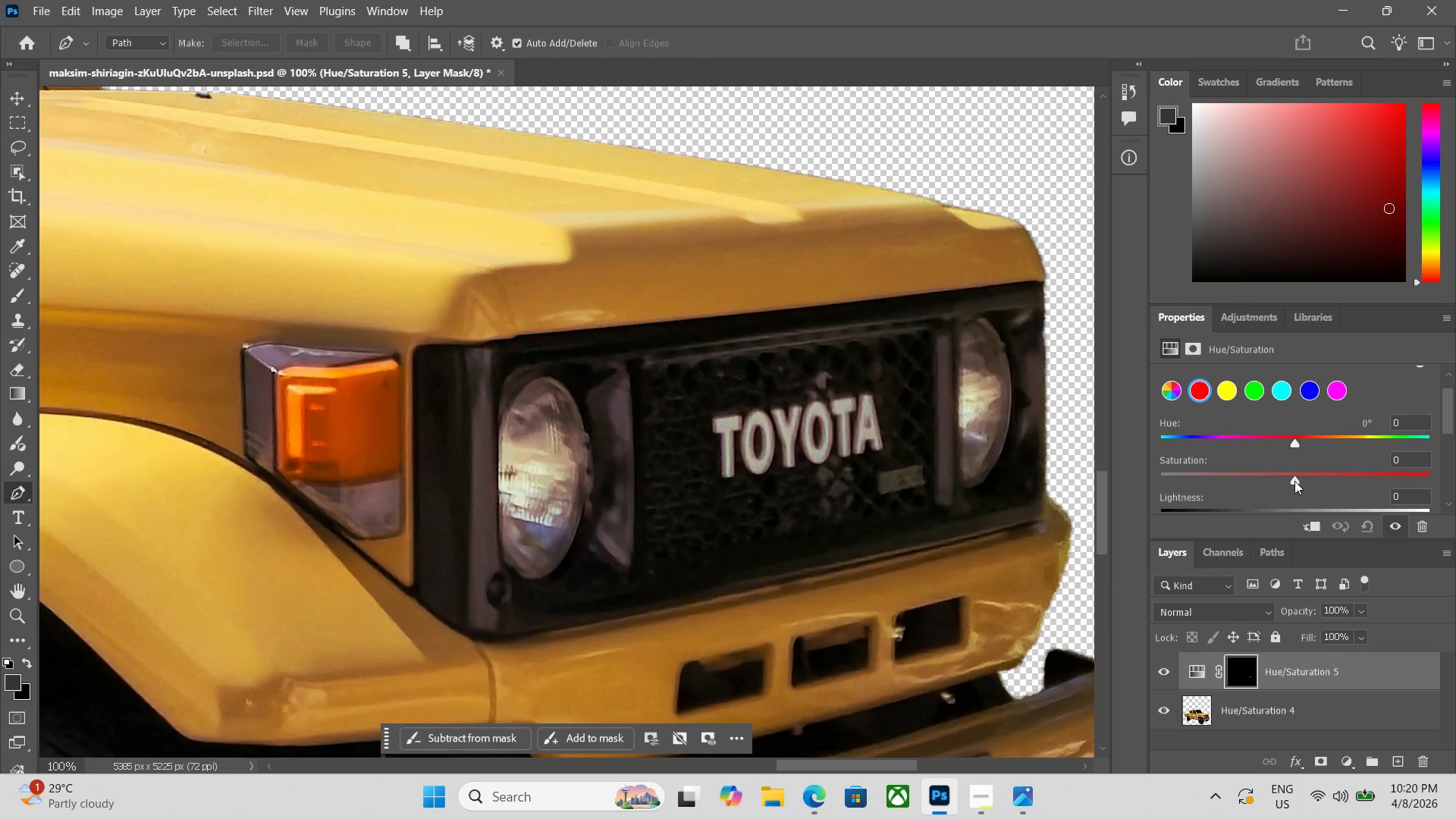 
left_click_drag(start_coordinate=[1294, 482], to_coordinate=[1127, 482])
 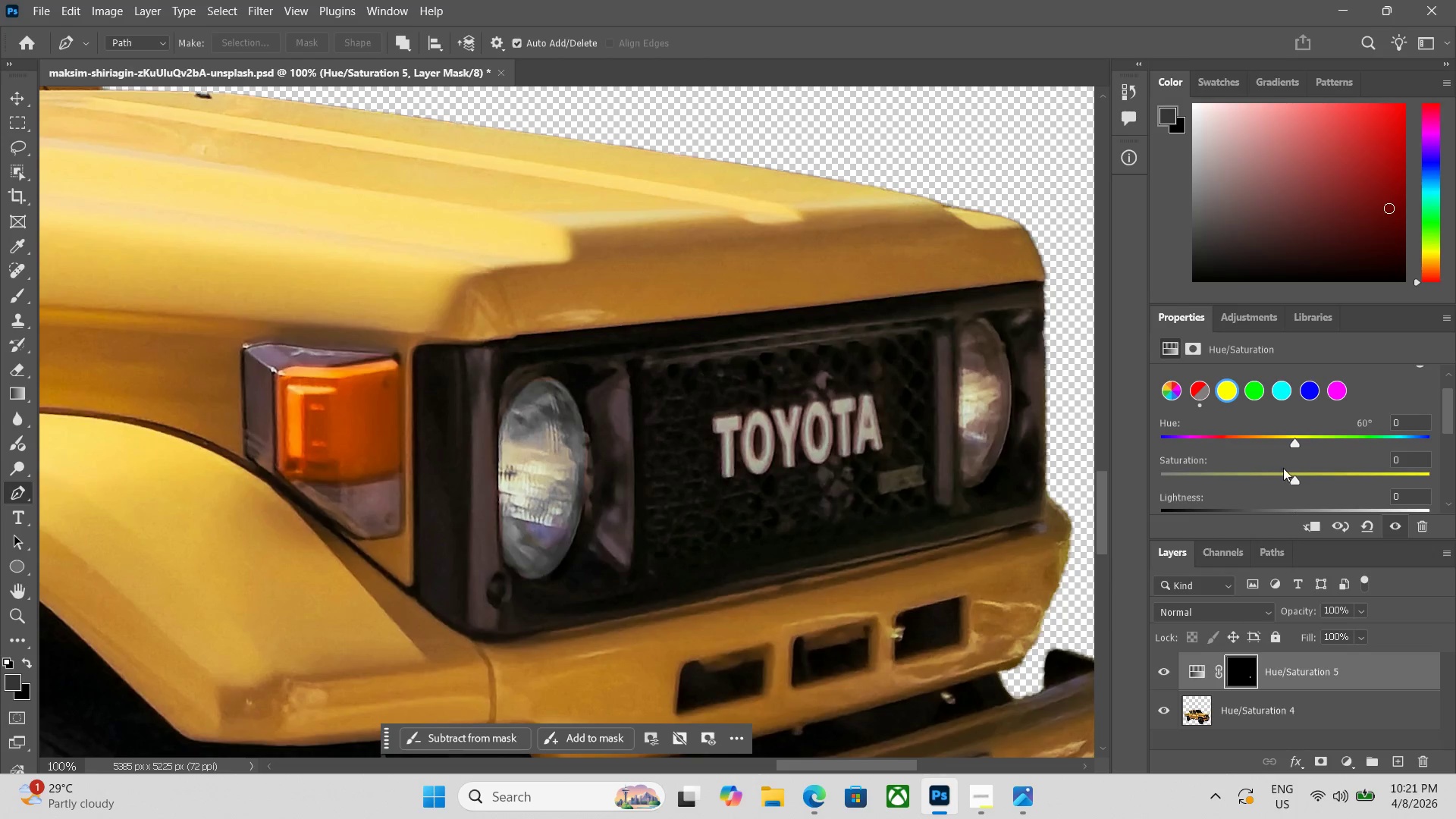 
left_click_drag(start_coordinate=[1294, 475], to_coordinate=[1087, 481])
 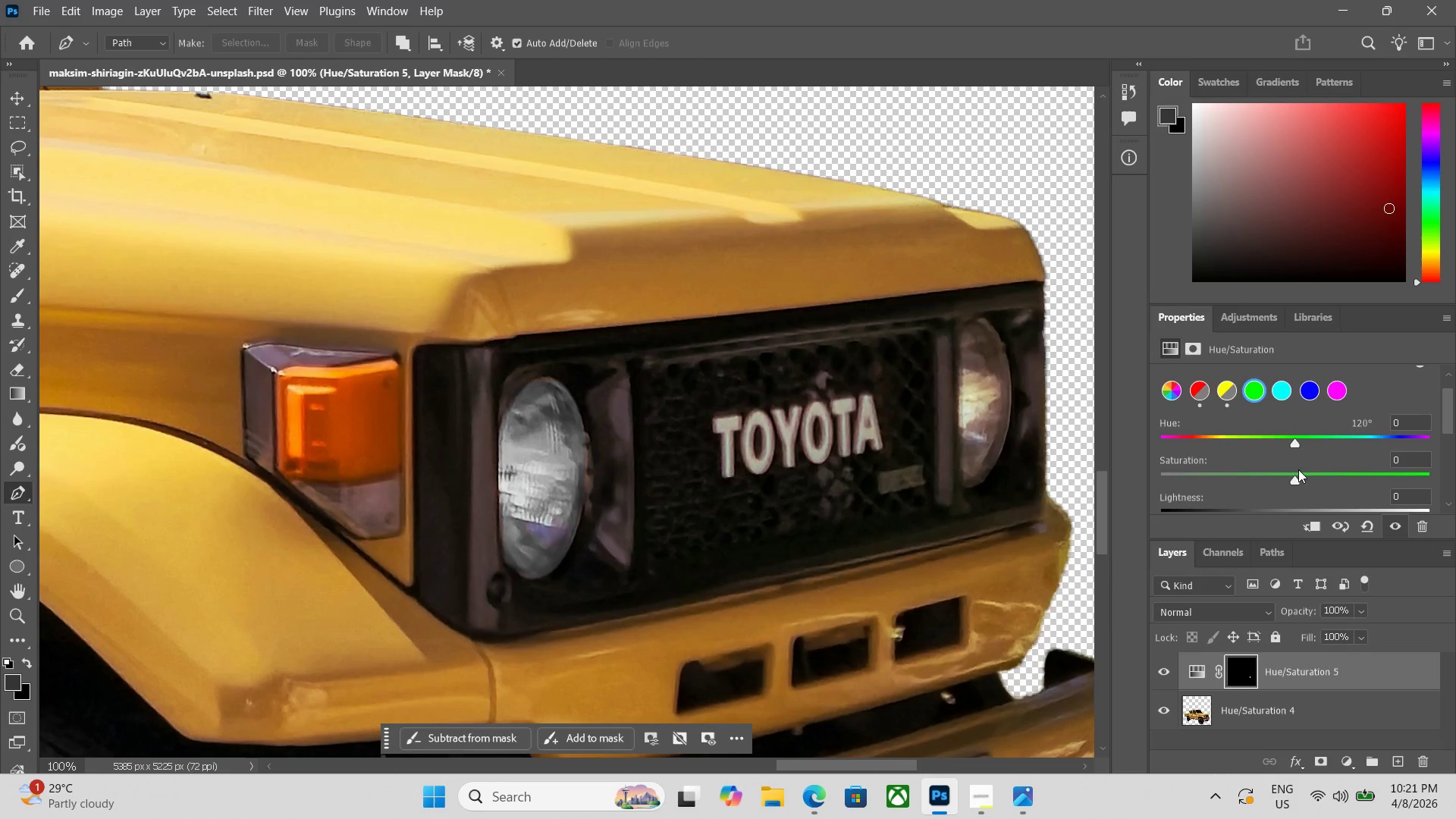 
left_click_drag(start_coordinate=[1297, 482], to_coordinate=[1169, 485])
 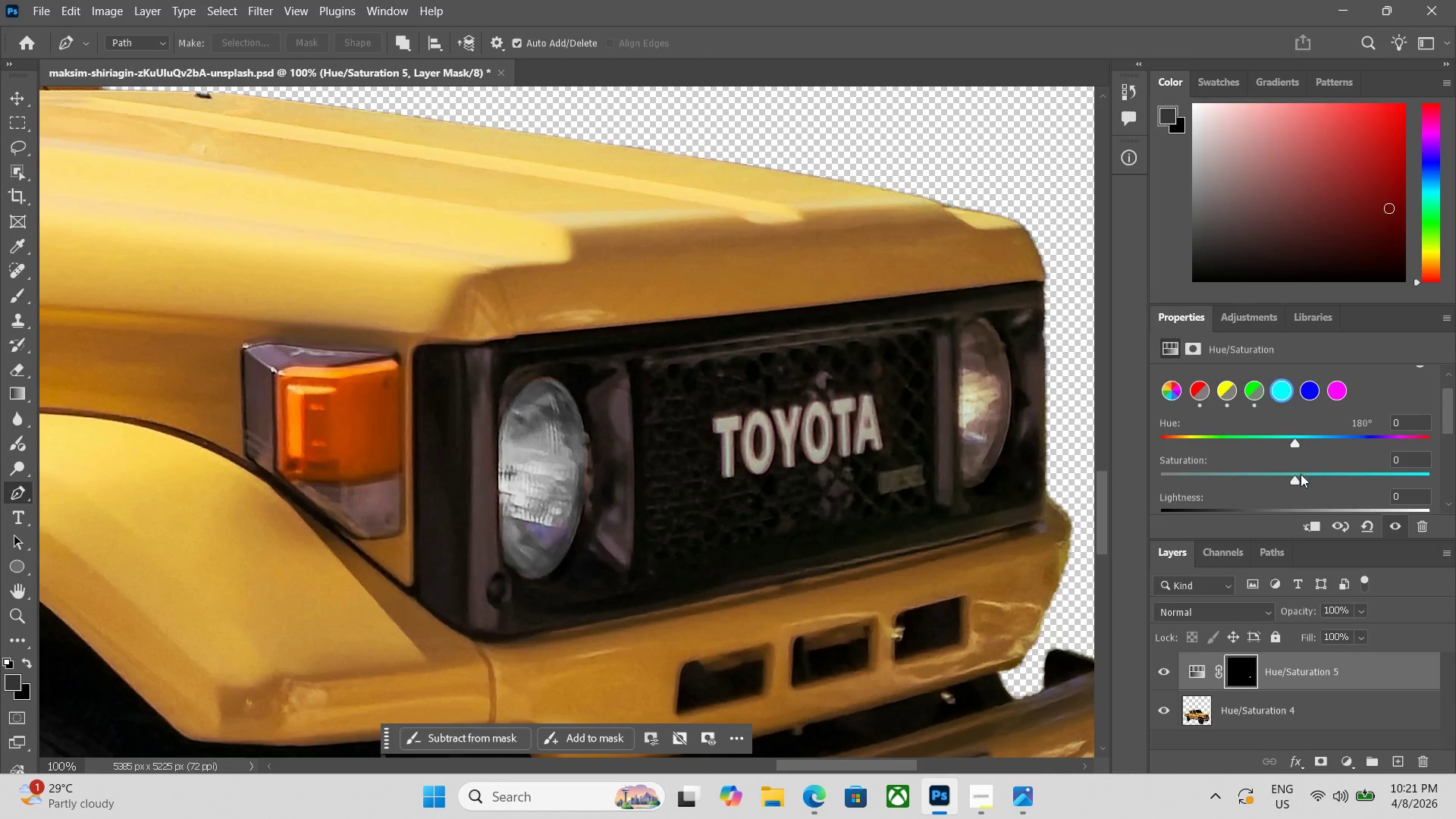 
left_click_drag(start_coordinate=[1291, 481], to_coordinate=[1148, 481])
 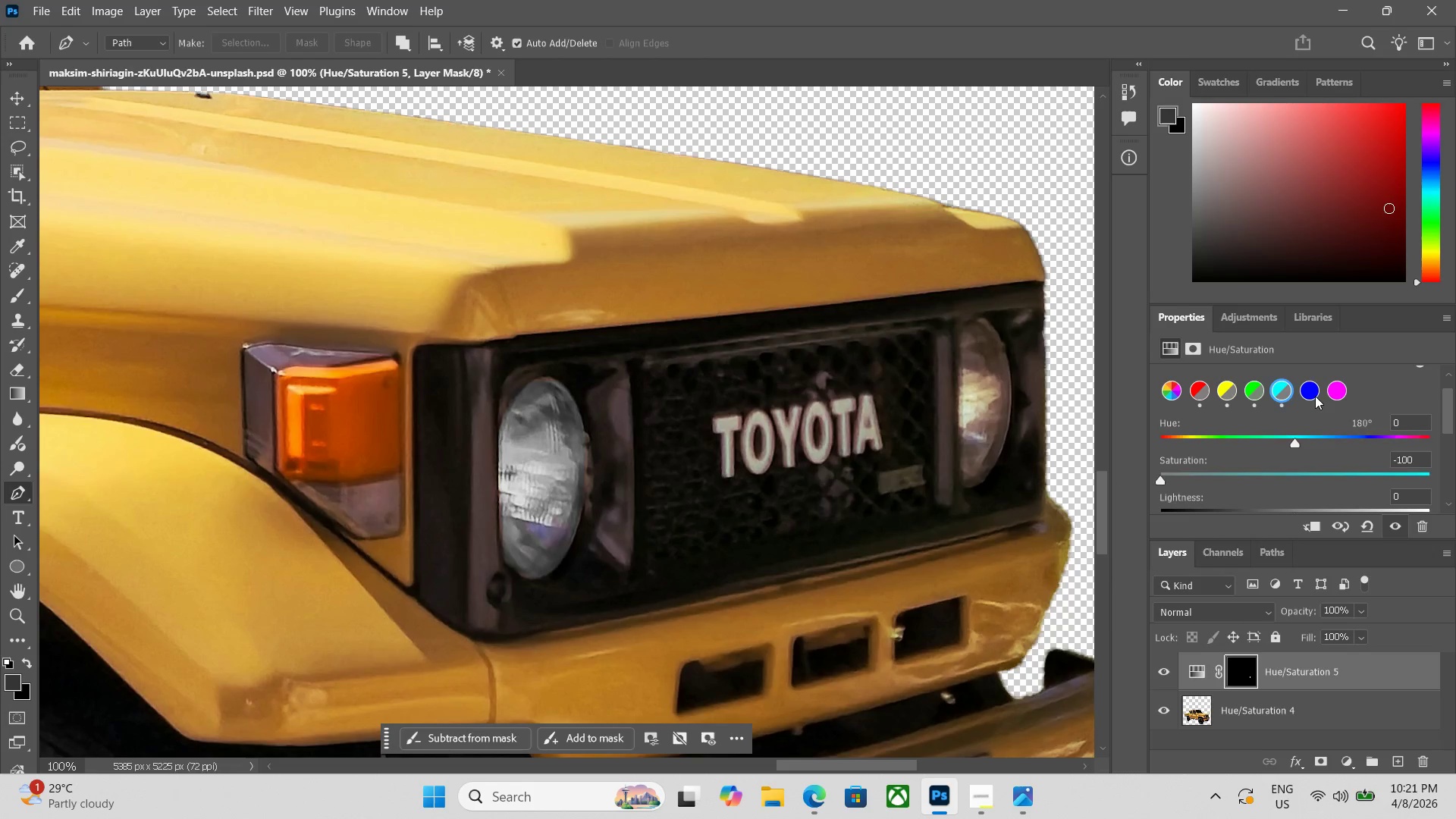 
left_click([1314, 397])
 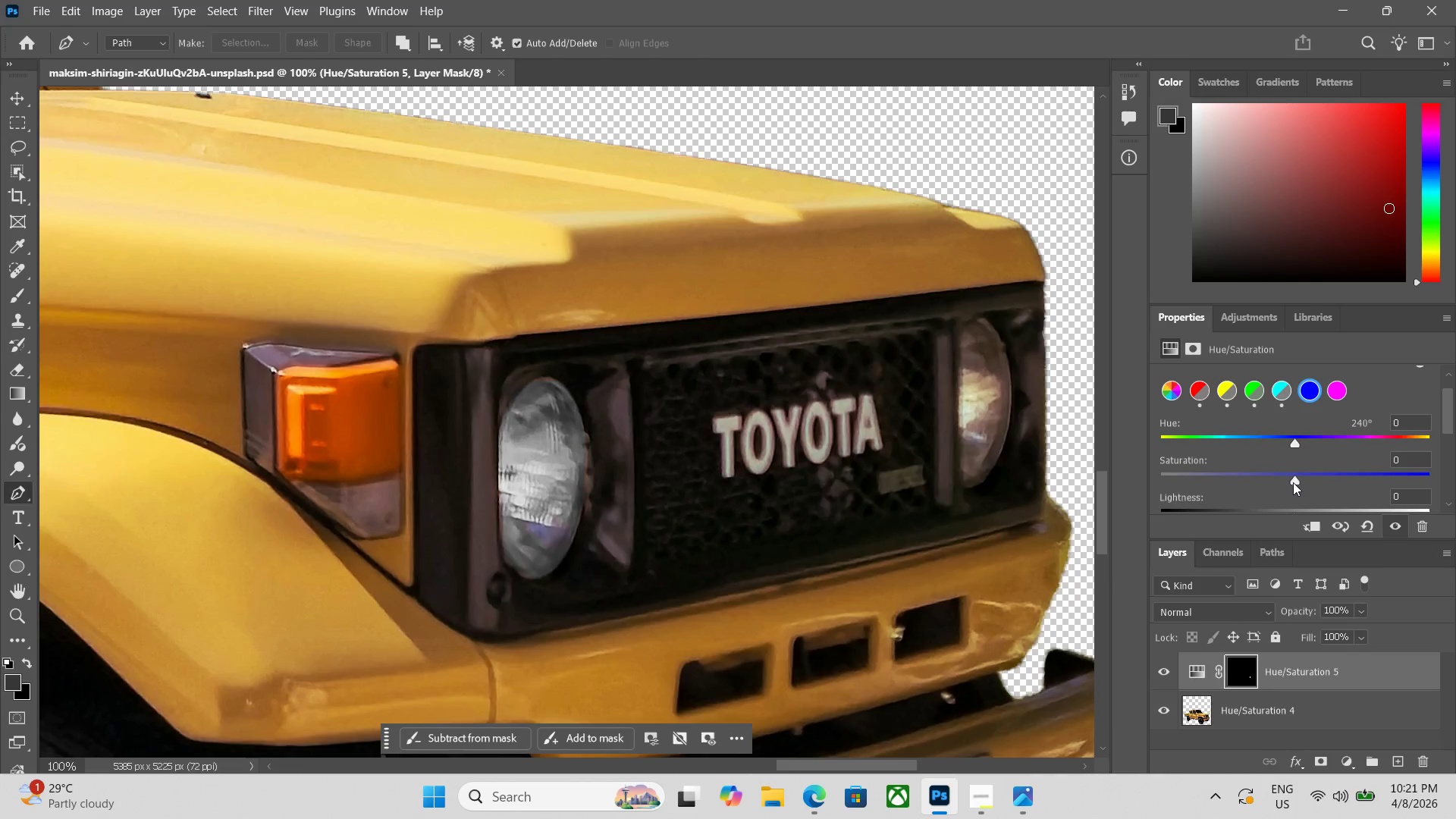 
left_click_drag(start_coordinate=[1294, 482], to_coordinate=[1142, 483])
 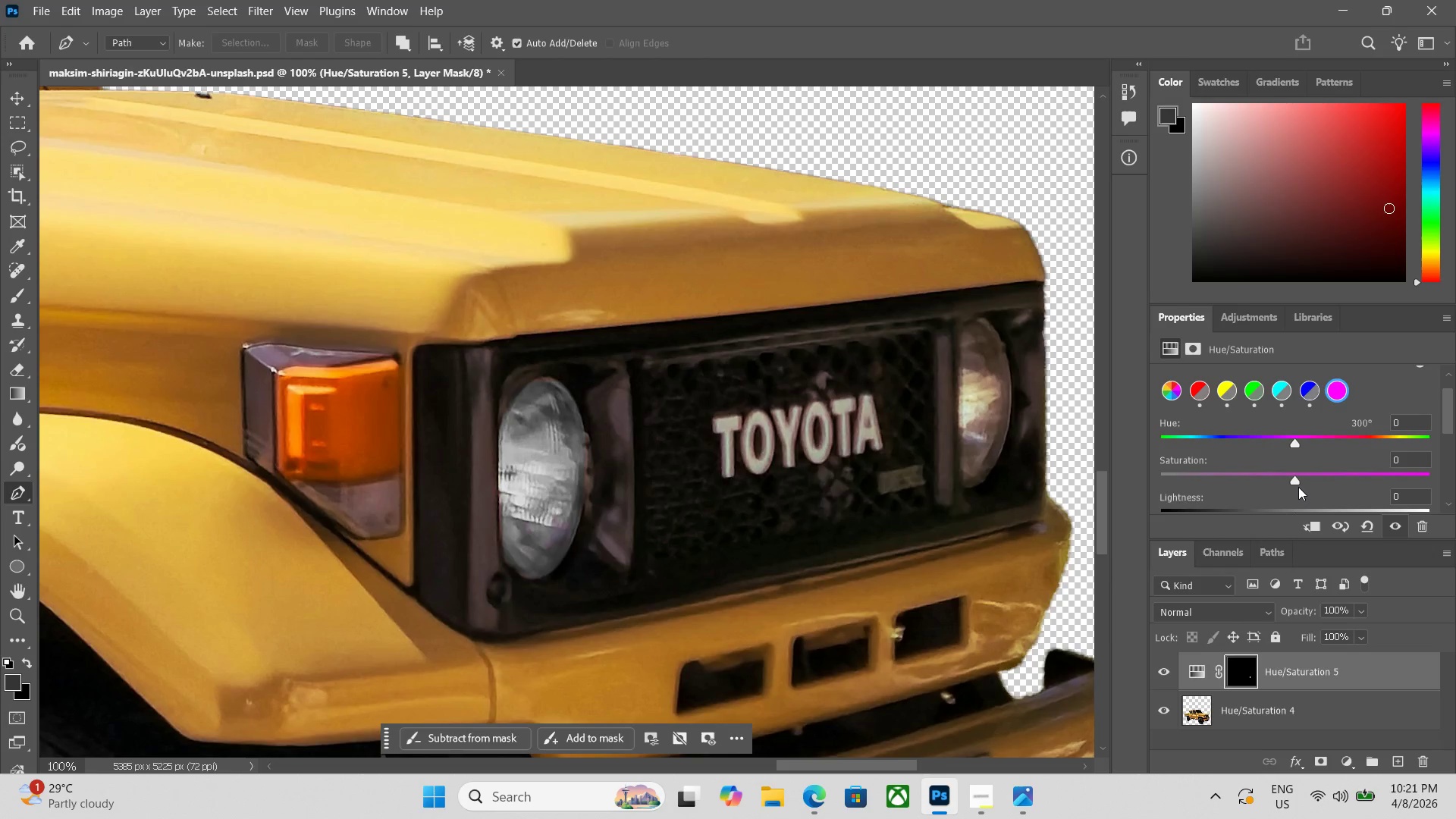 
left_click_drag(start_coordinate=[1297, 483], to_coordinate=[1121, 469])
 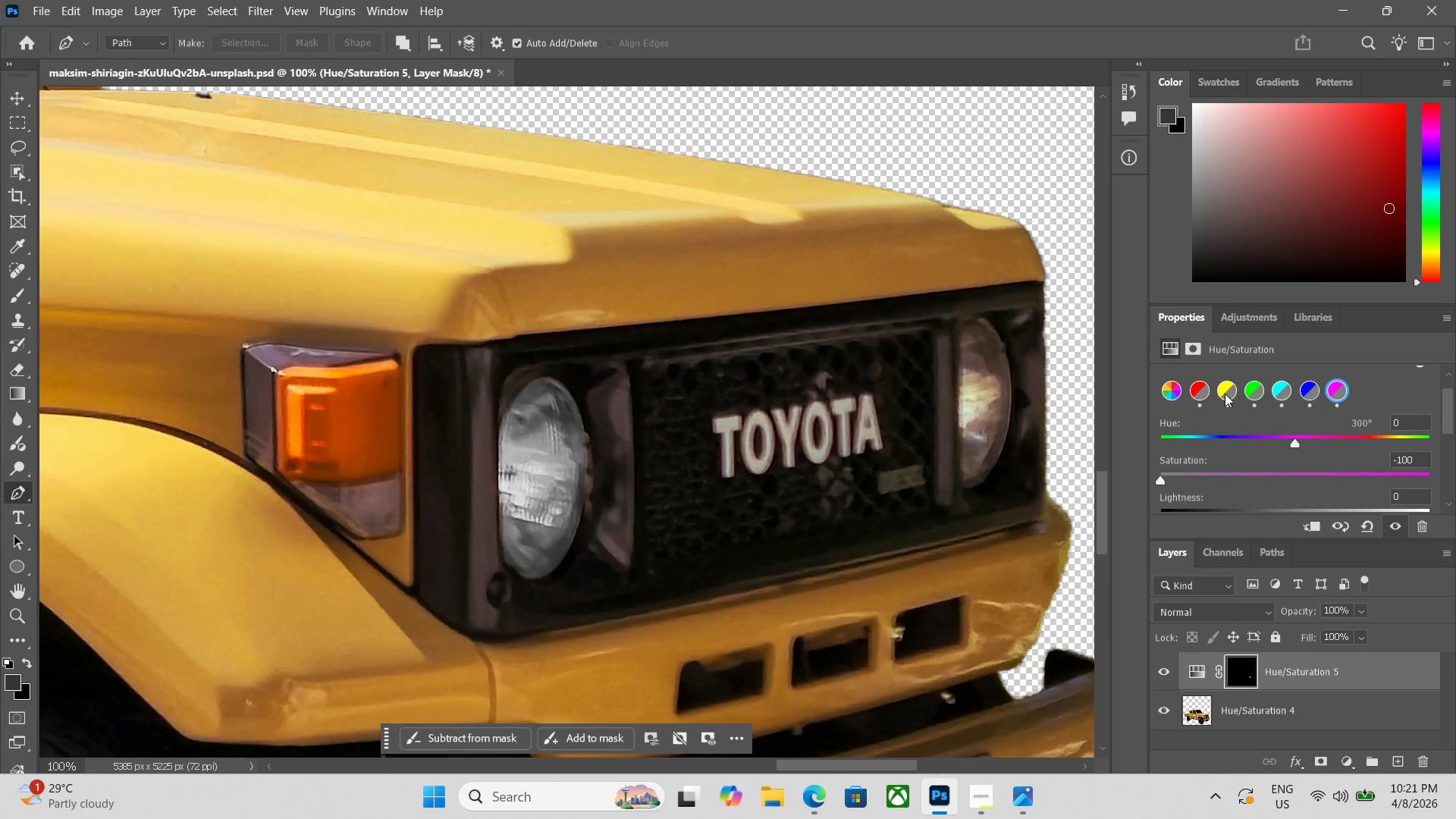 
left_click([1226, 394])
 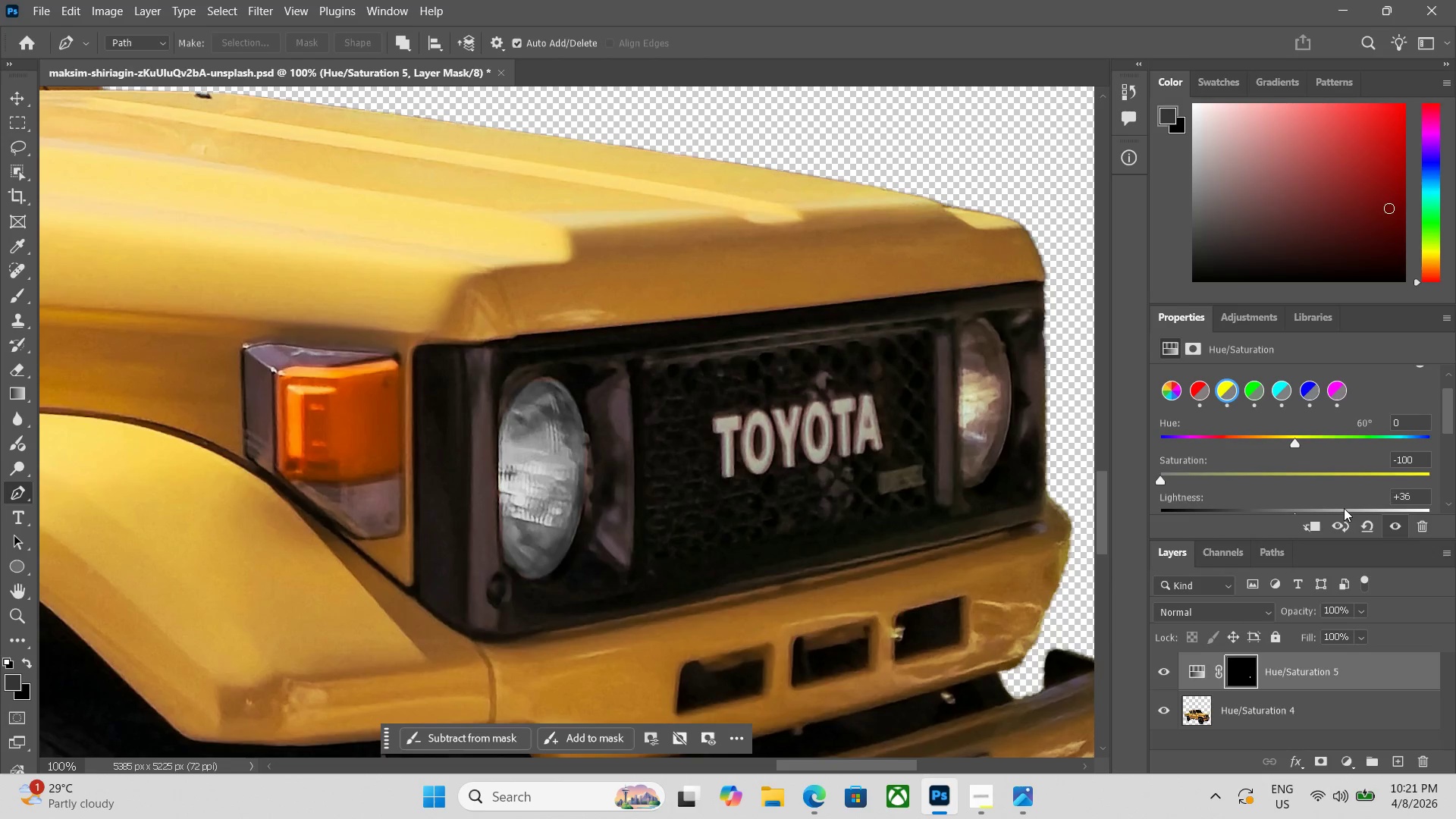 
left_click_drag(start_coordinate=[1354, 507], to_coordinate=[1360, 507])
 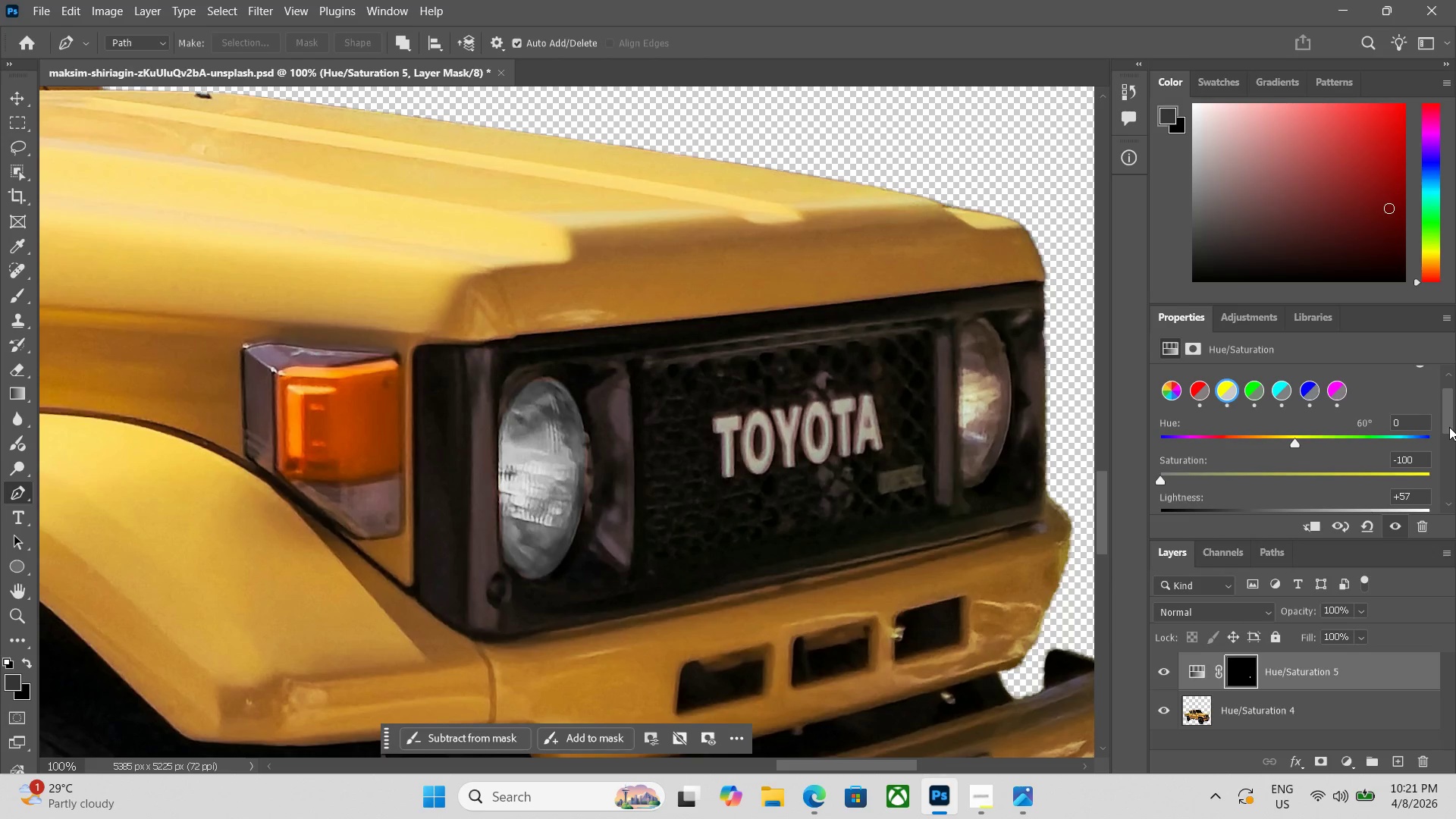 
left_click_drag(start_coordinate=[1448, 422], to_coordinate=[1448, 442])
 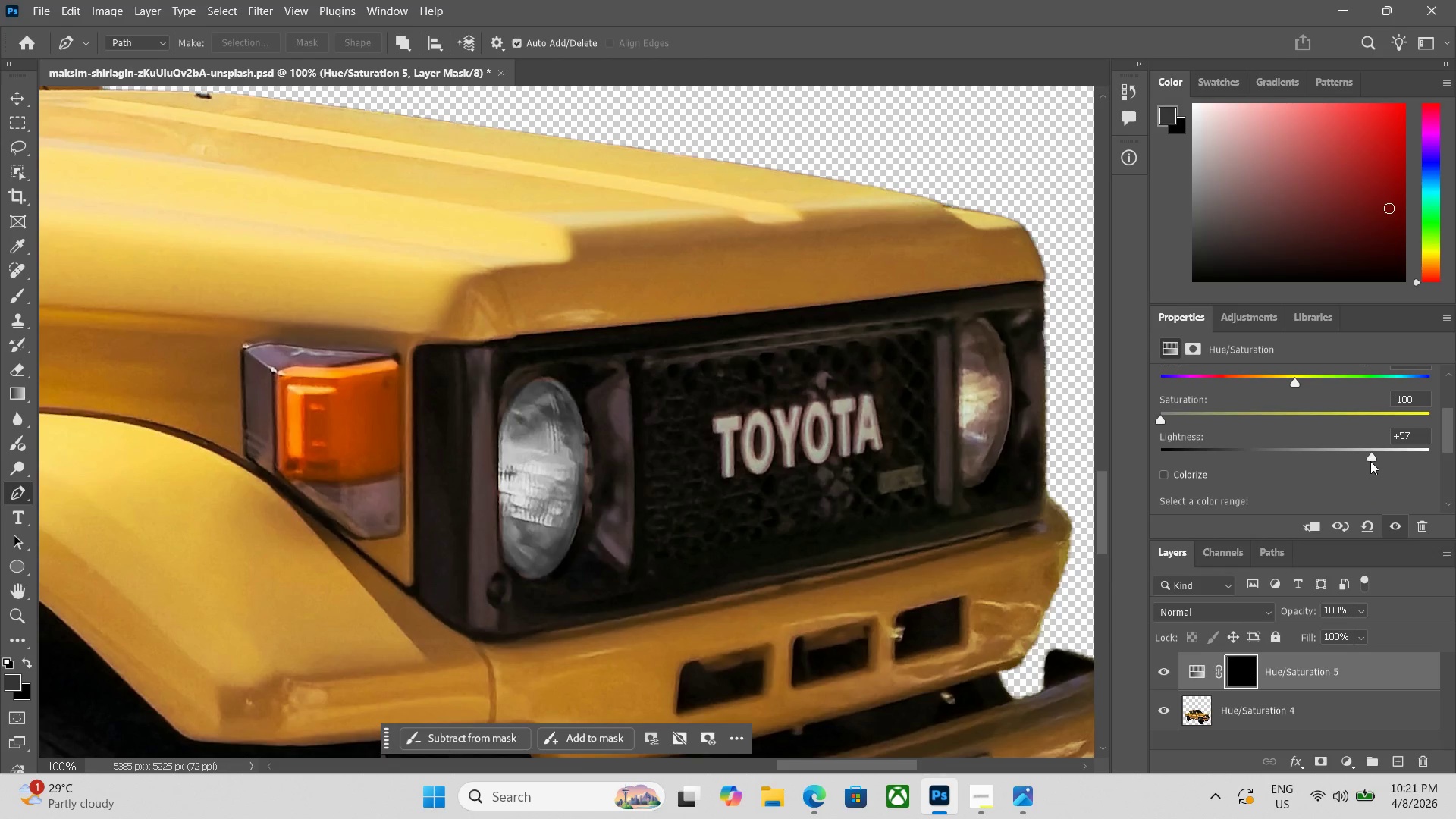 
left_click_drag(start_coordinate=[1374, 461], to_coordinate=[1455, 481])
 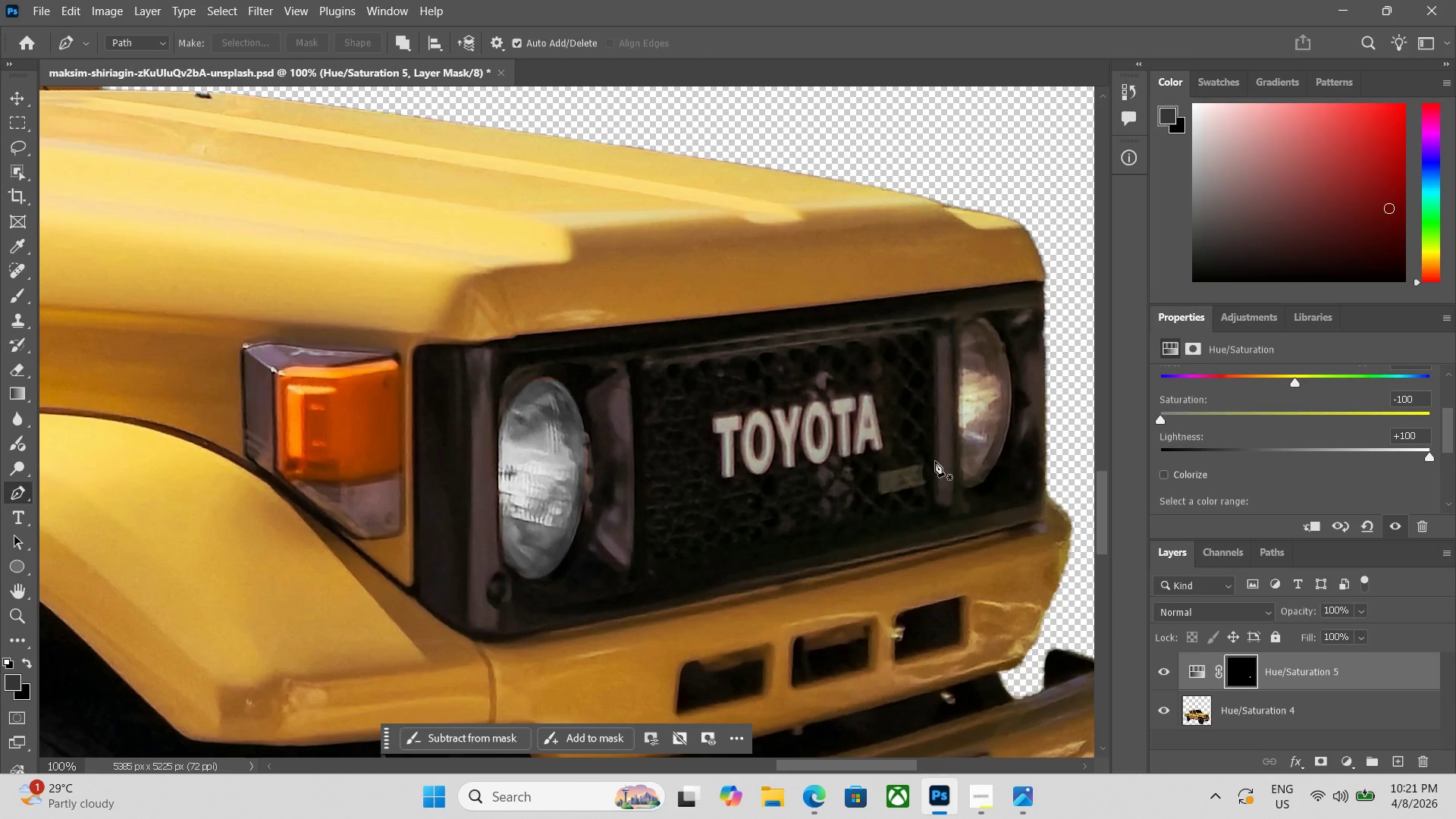 
wait(16.48)
 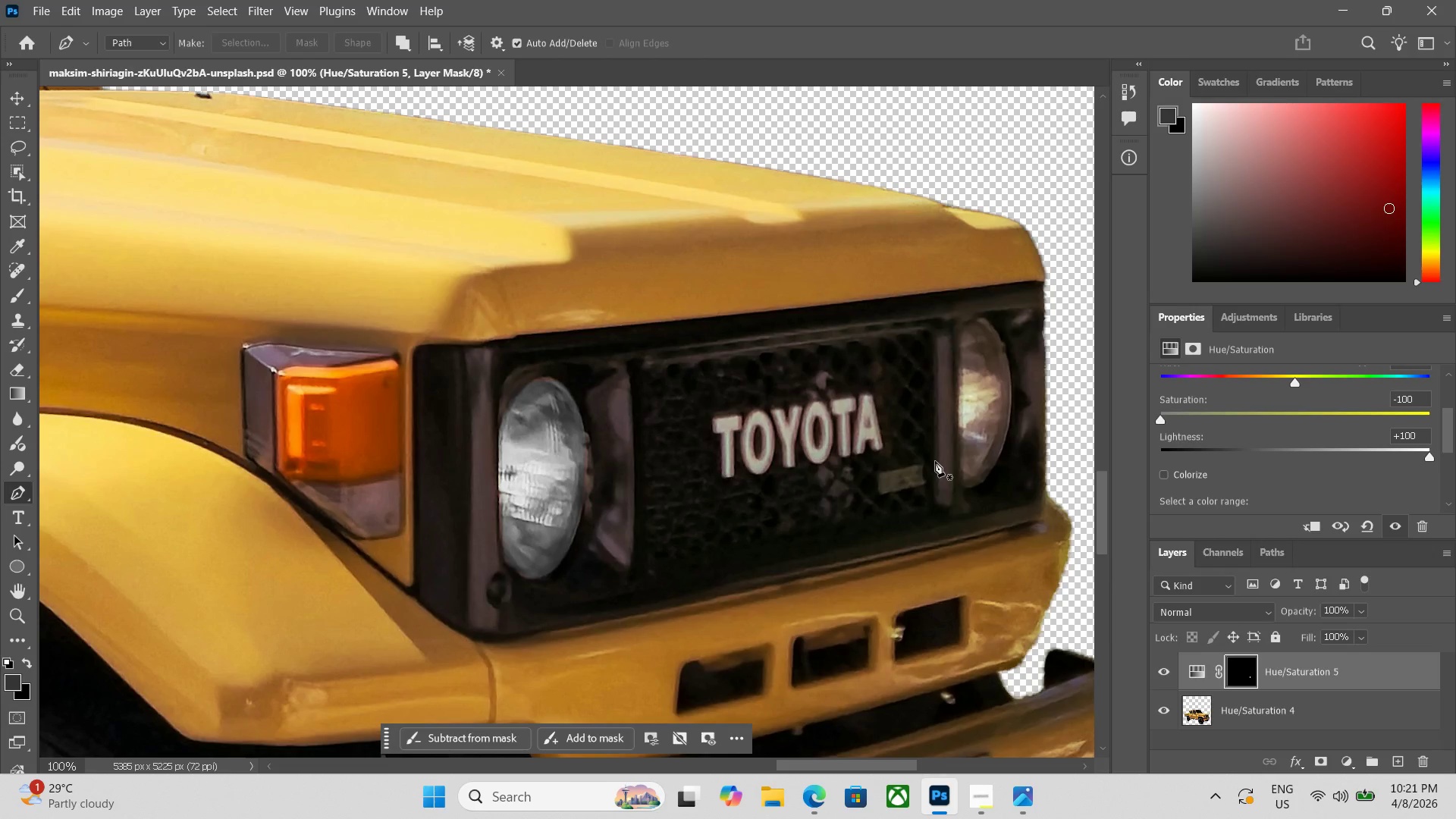 
left_click([1283, 710])
 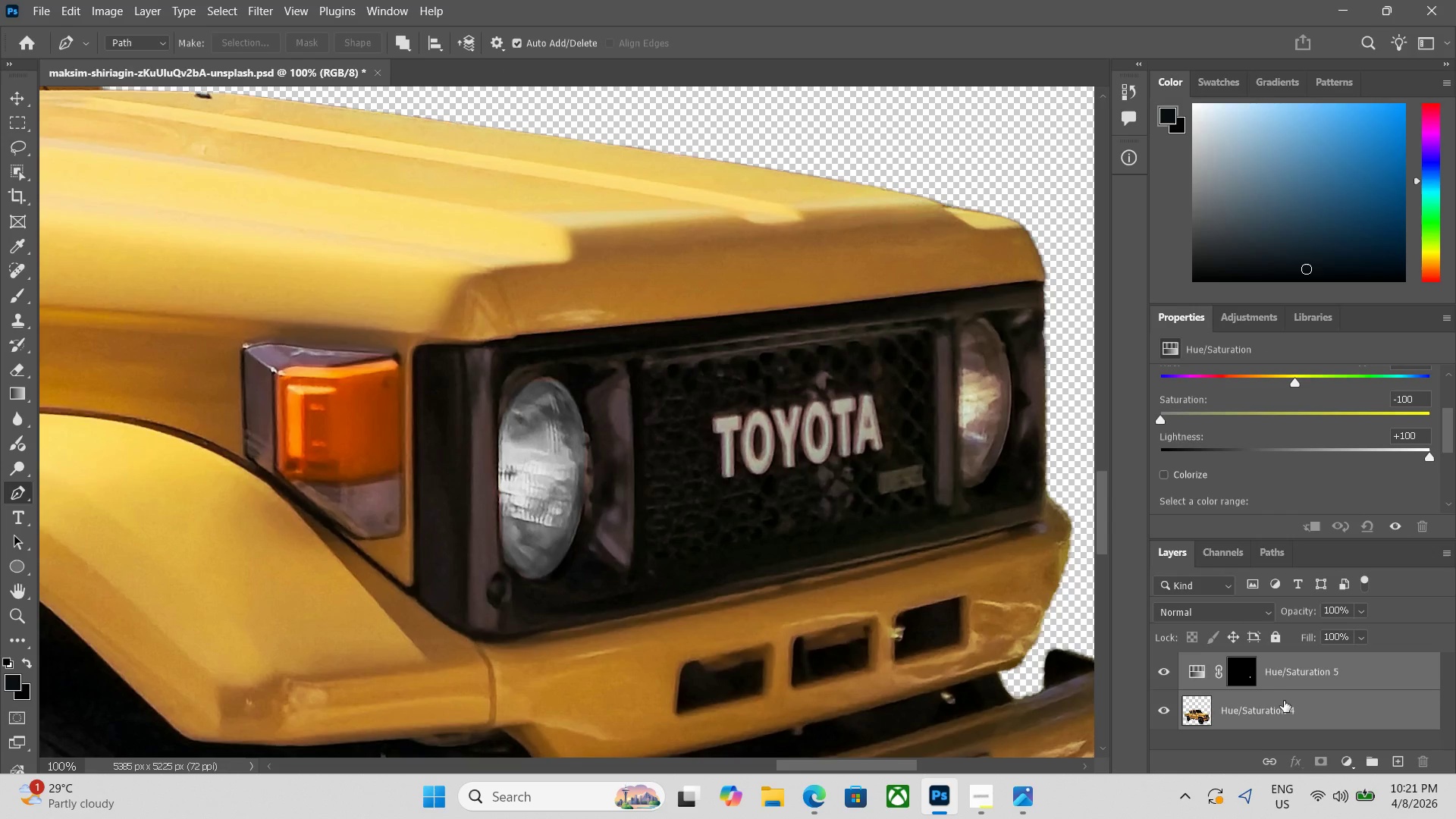 
key(Control+E)
 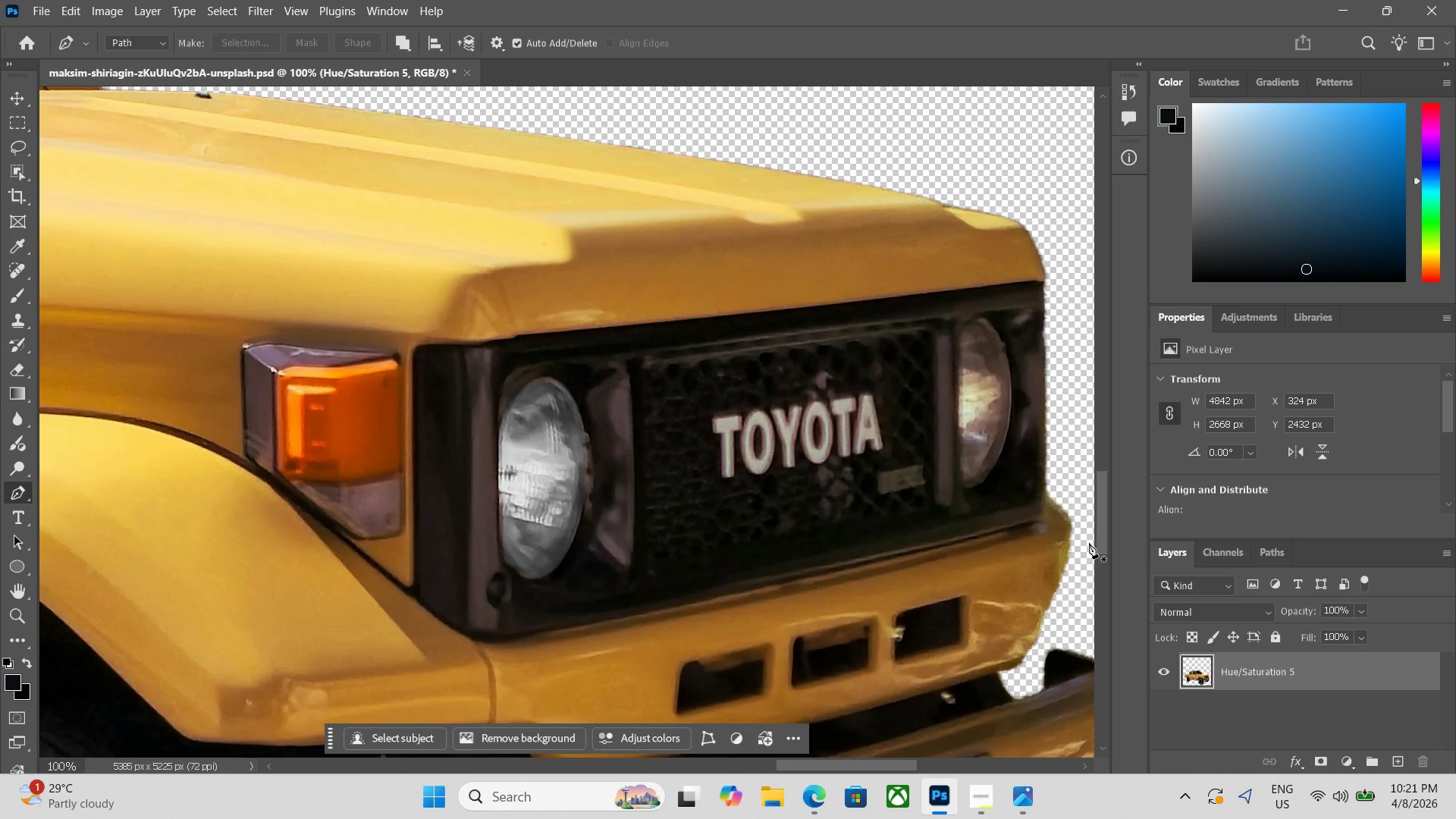 
key(P)
 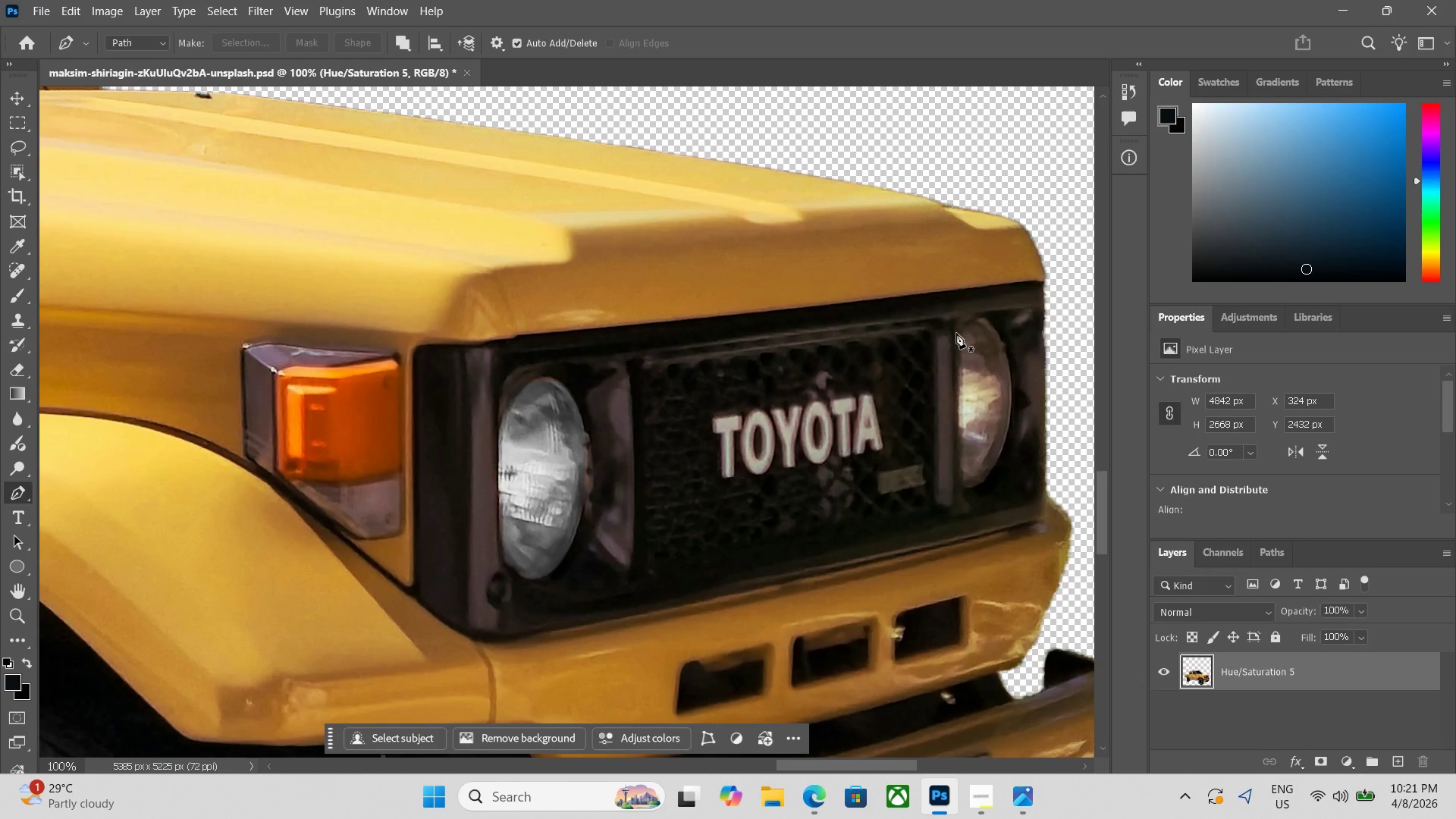 
left_click_drag(start_coordinate=[970, 320], to_coordinate=[977, 318])
 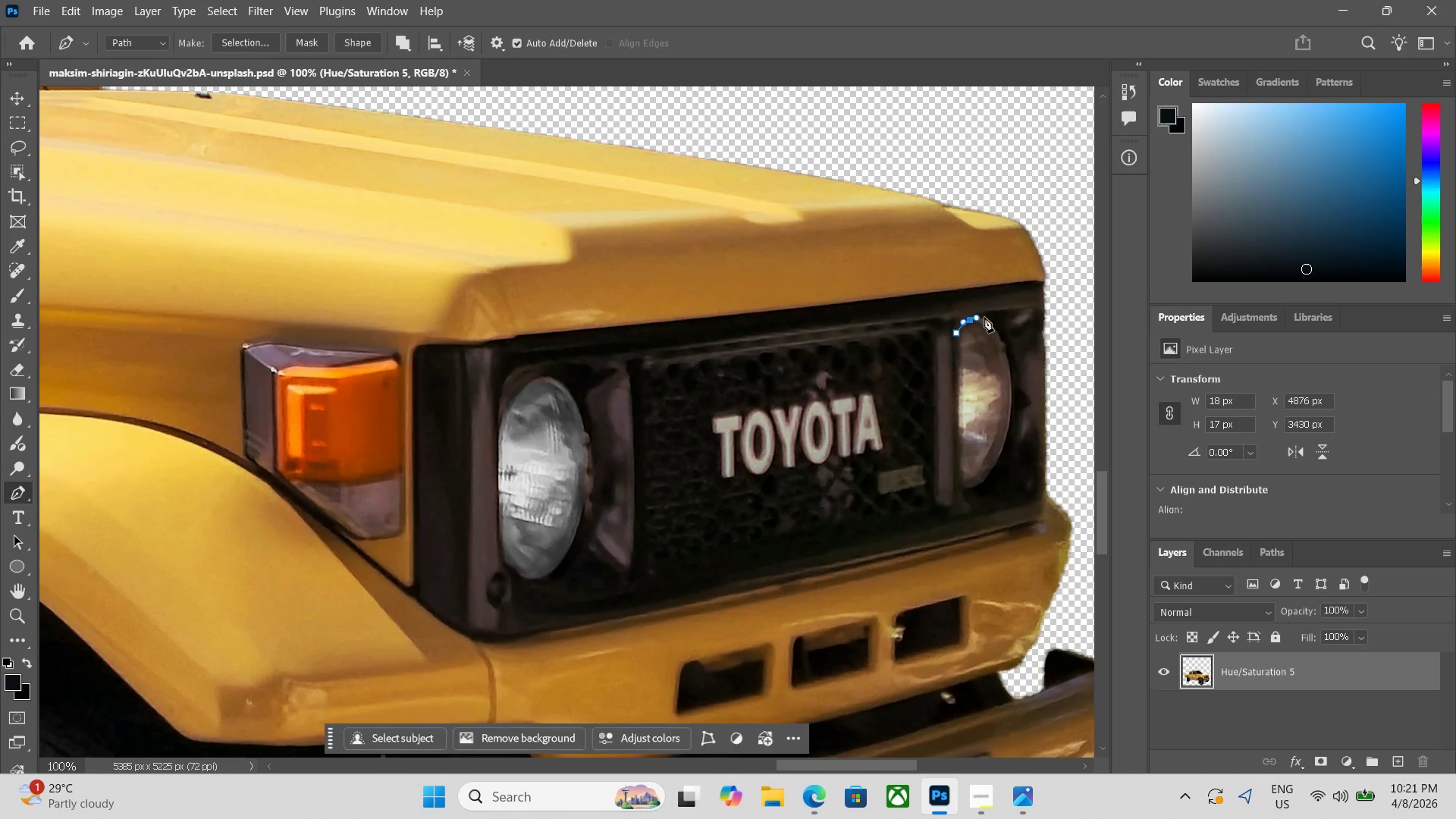 
left_click_drag(start_coordinate=[984, 317], to_coordinate=[989, 317])
 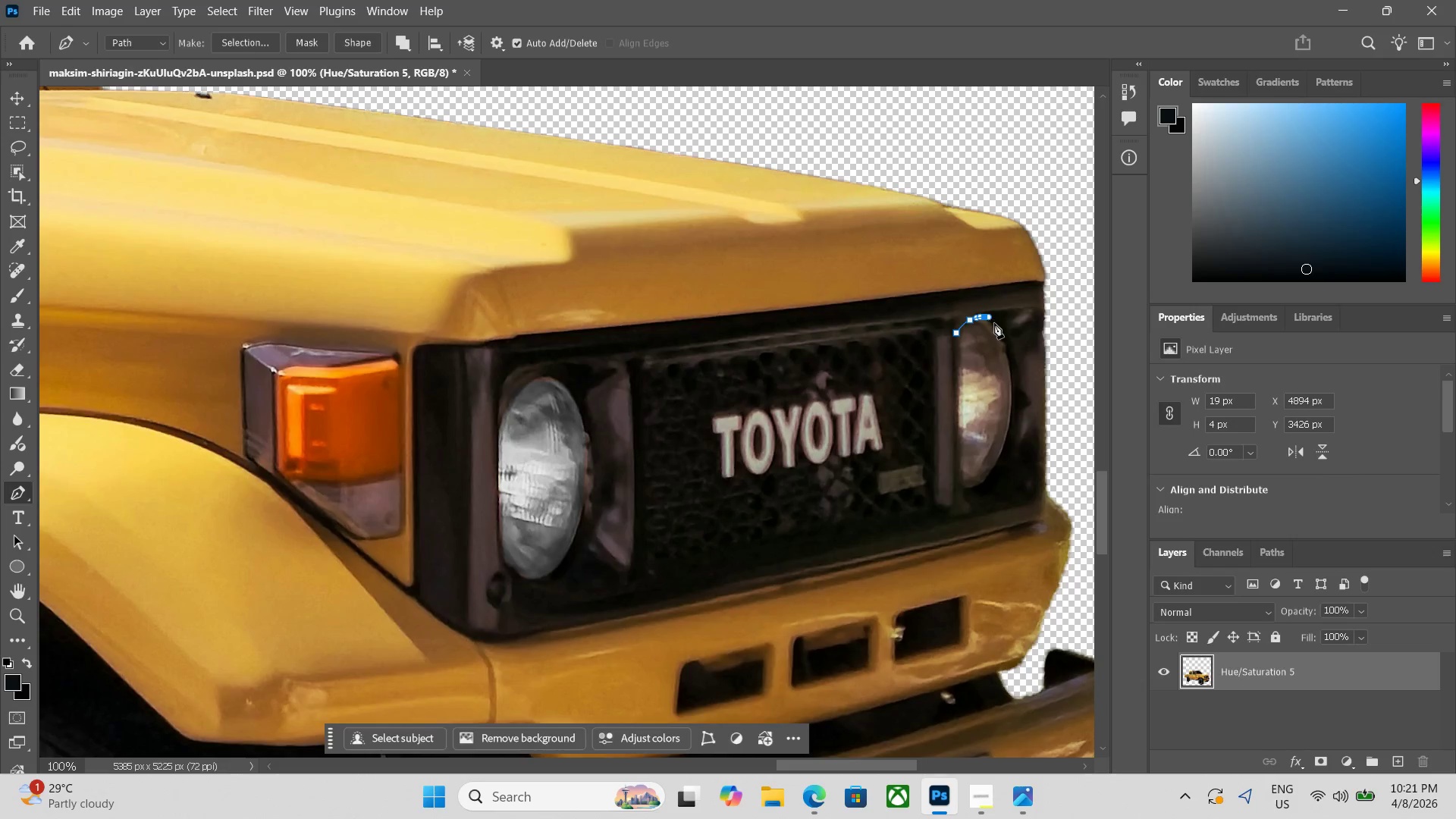 
left_click_drag(start_coordinate=[994, 325], to_coordinate=[997, 333])
 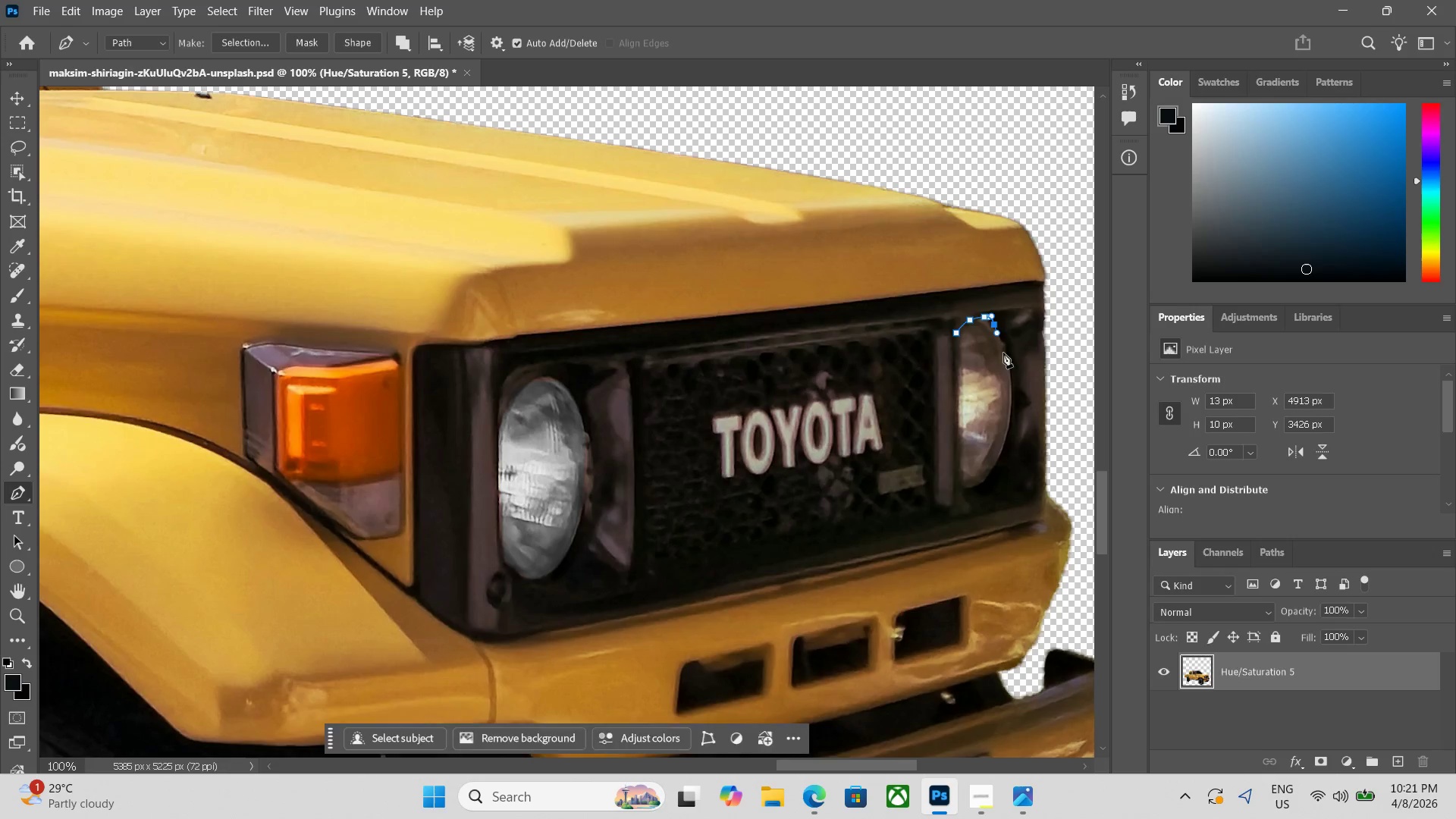 
left_click_drag(start_coordinate=[1006, 356], to_coordinate=[1008, 365])
 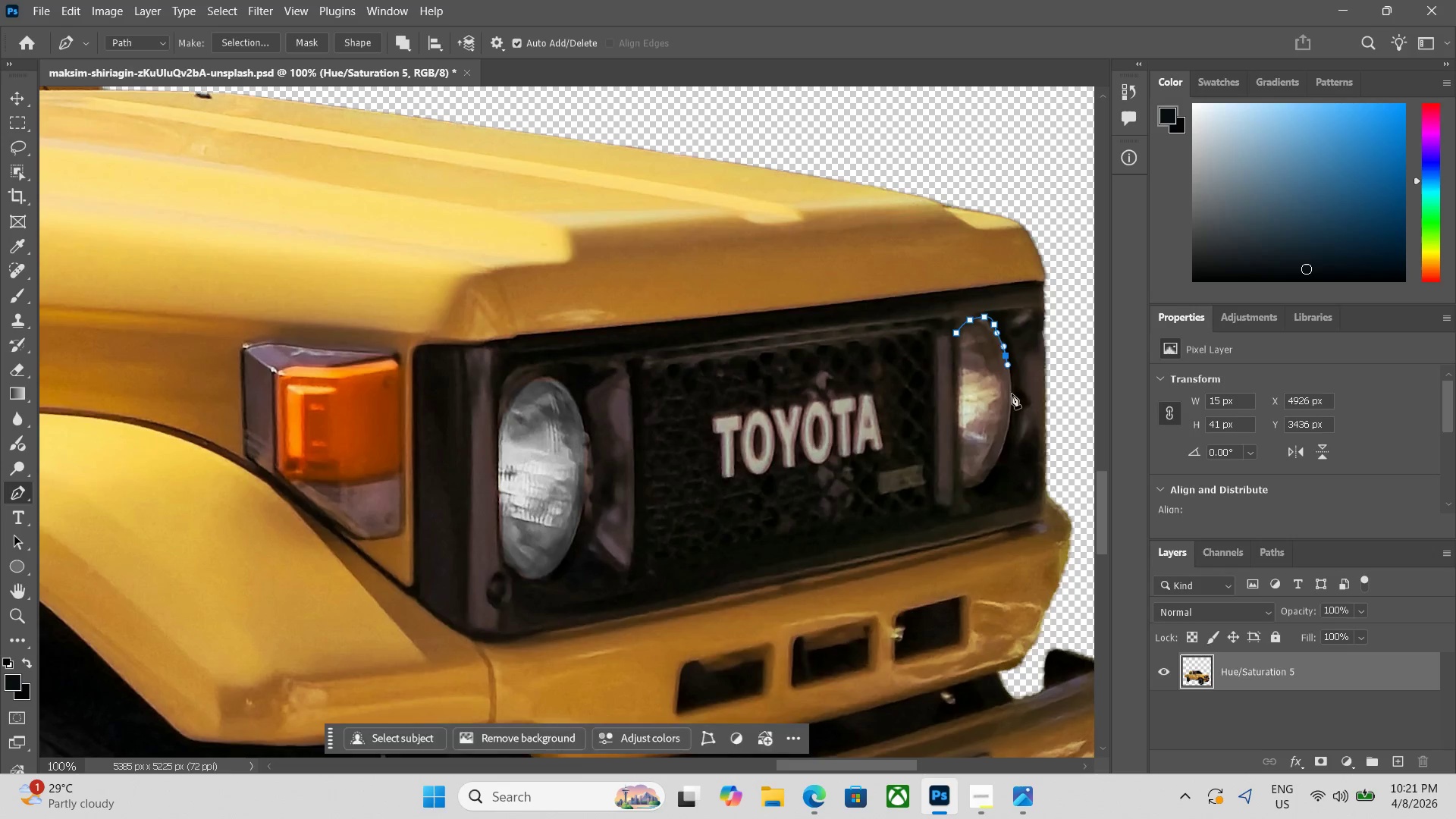 
left_click_drag(start_coordinate=[1012, 396], to_coordinate=[1012, 404])
 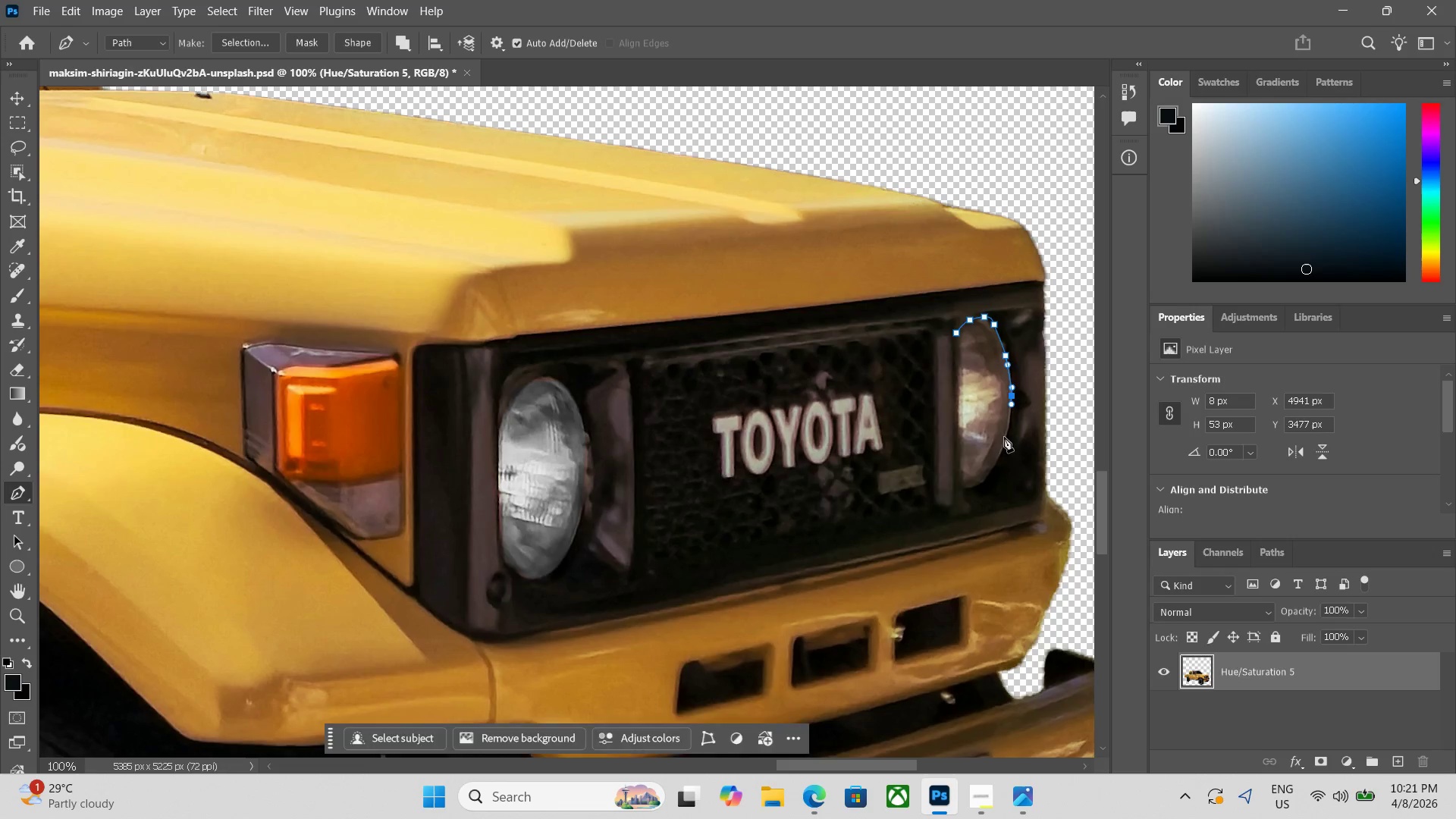 
left_click_drag(start_coordinate=[1003, 442], to_coordinate=[999, 457])
 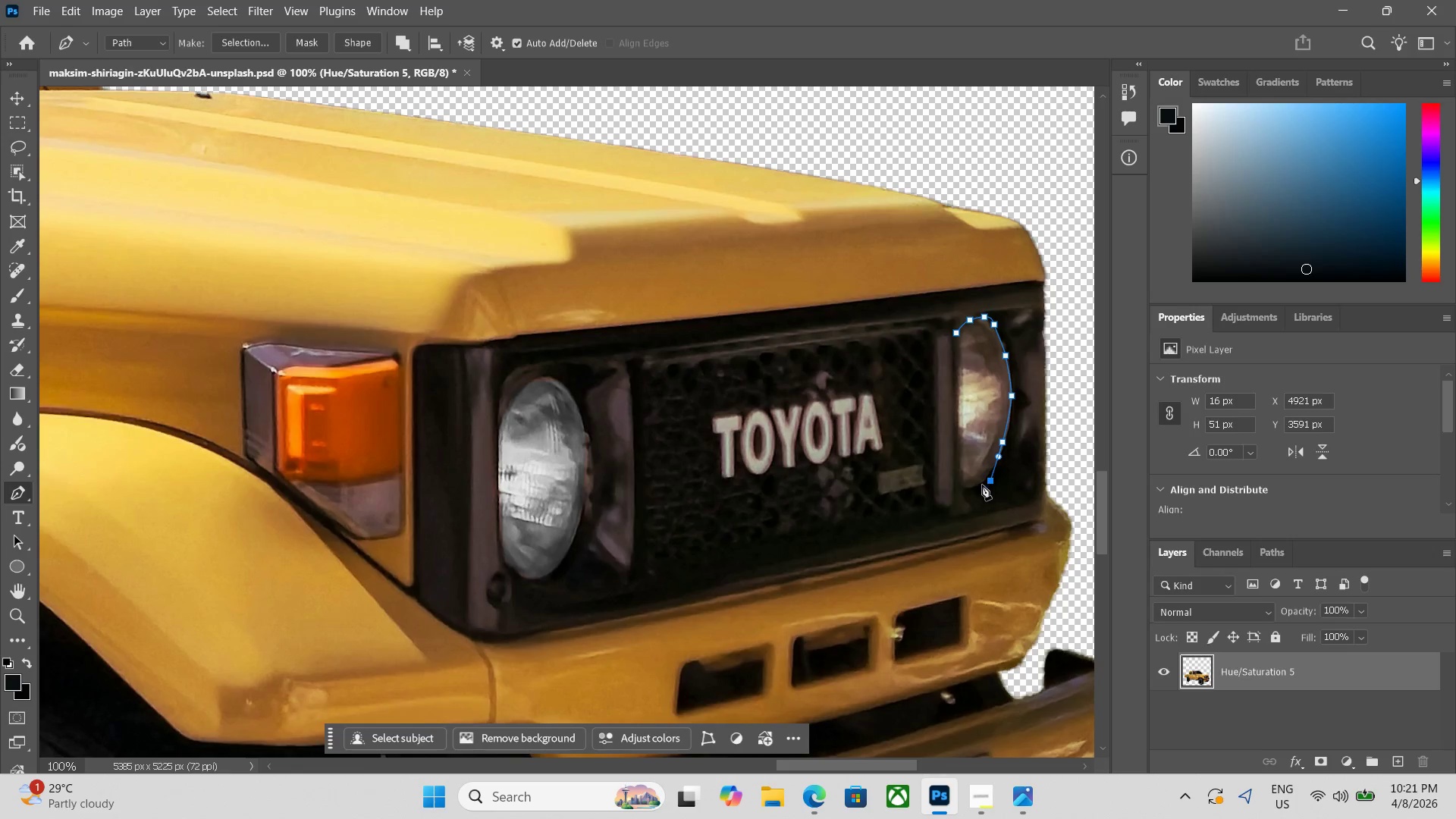 
left_click_drag(start_coordinate=[975, 486], to_coordinate=[969, 486])
 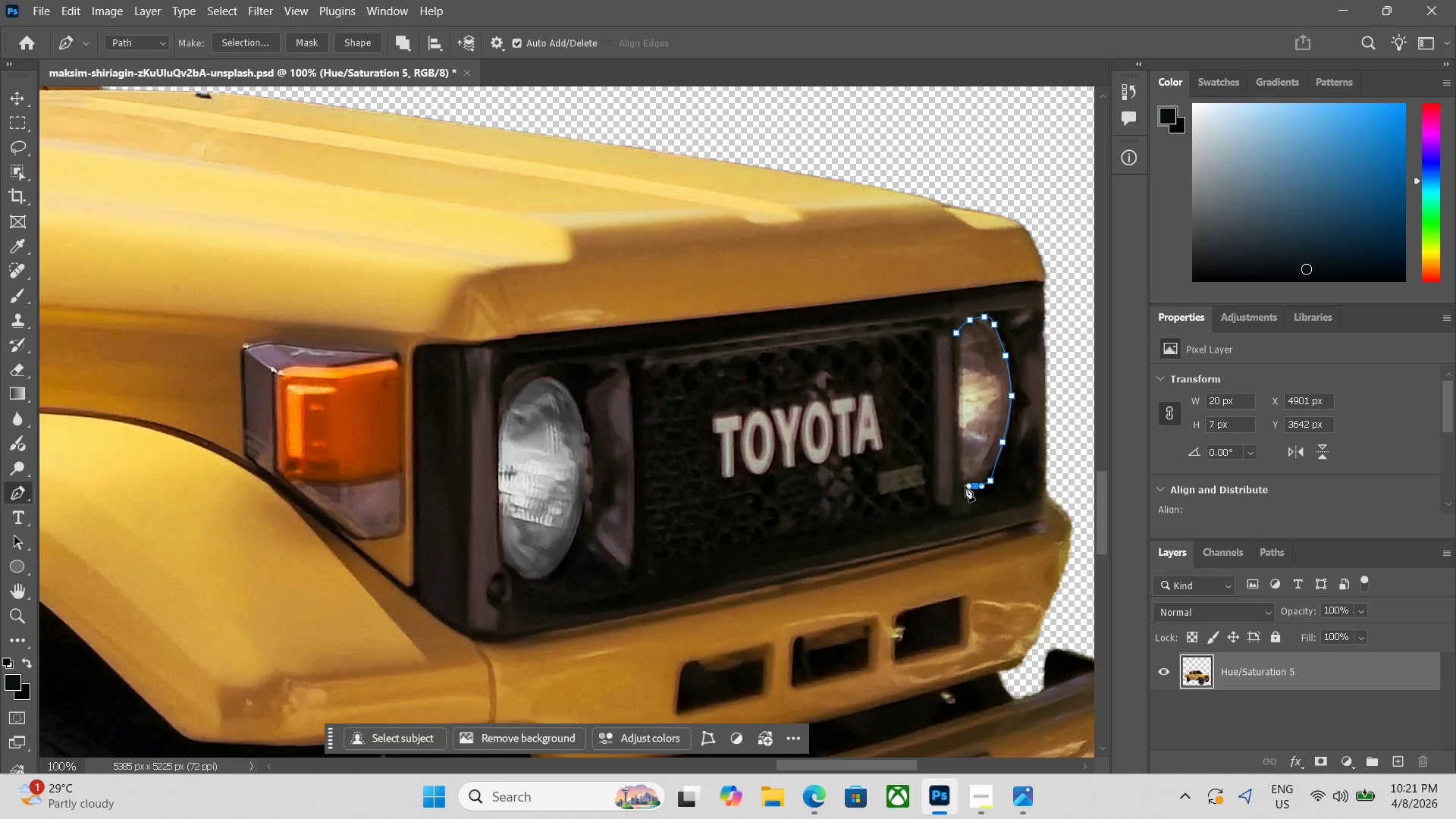 
left_click_drag(start_coordinate=[965, 486], to_coordinate=[957, 484])
 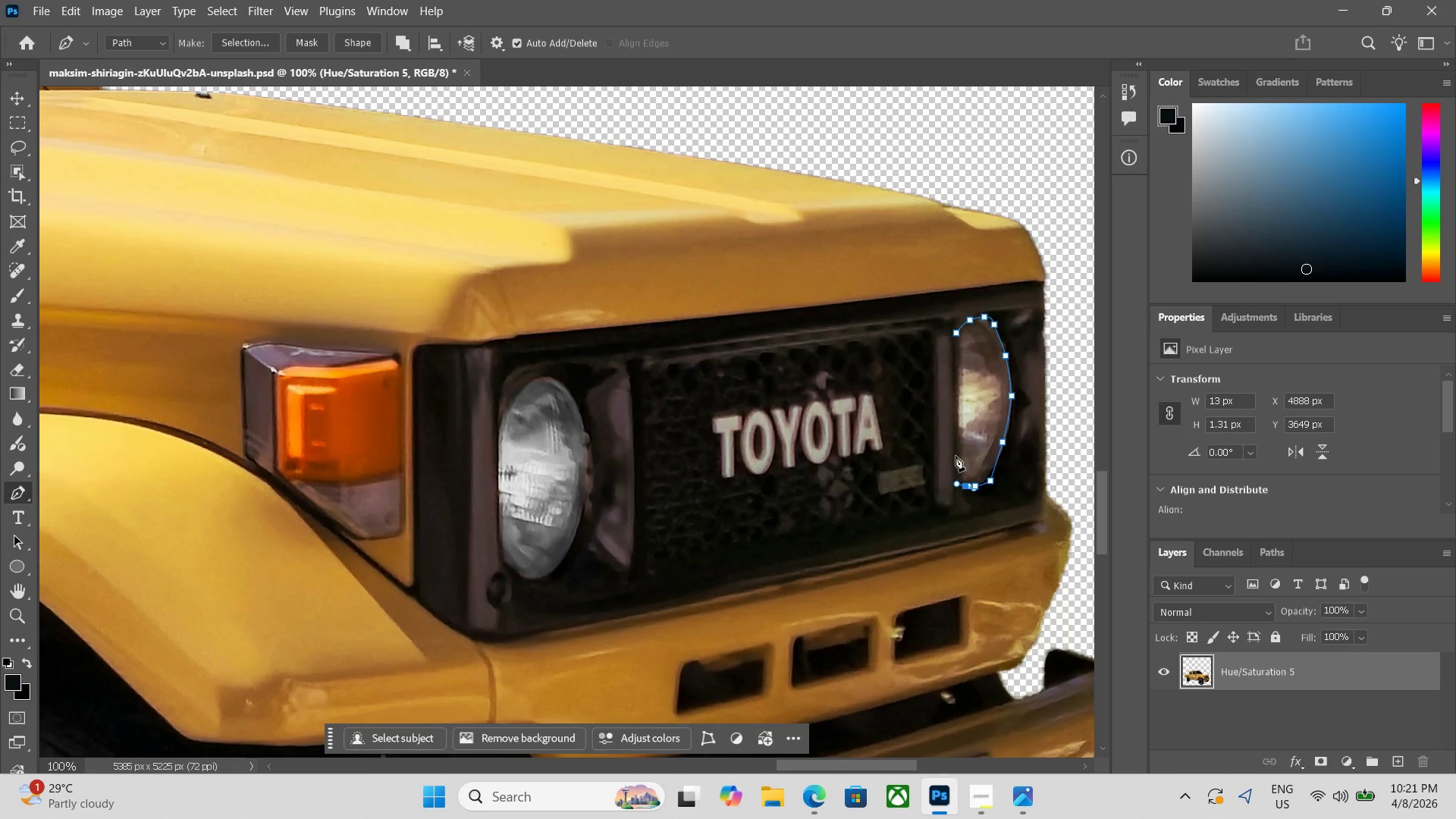 
left_click_drag(start_coordinate=[956, 450], to_coordinate=[956, 447])
 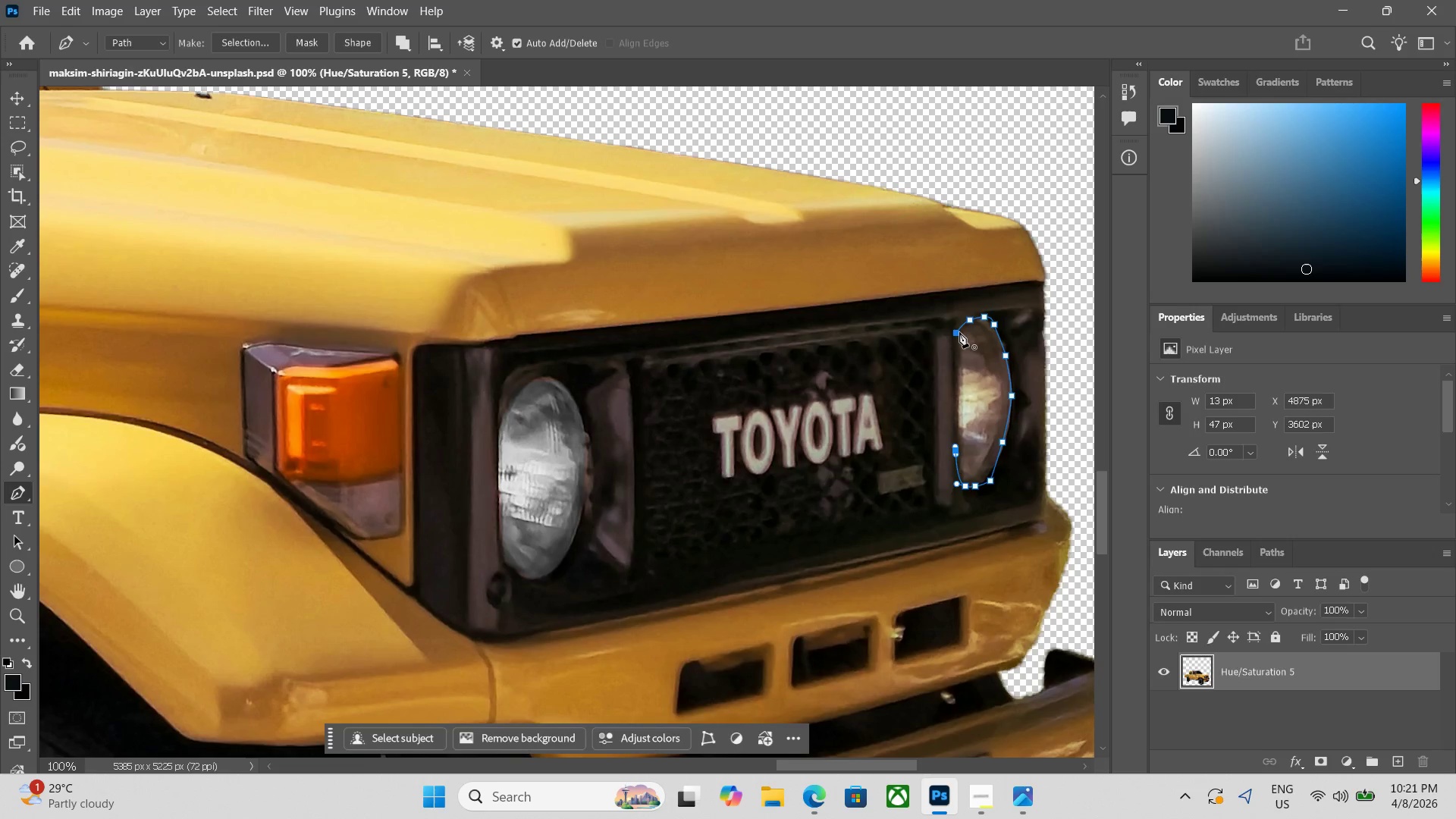 
left_click([958, 332])
 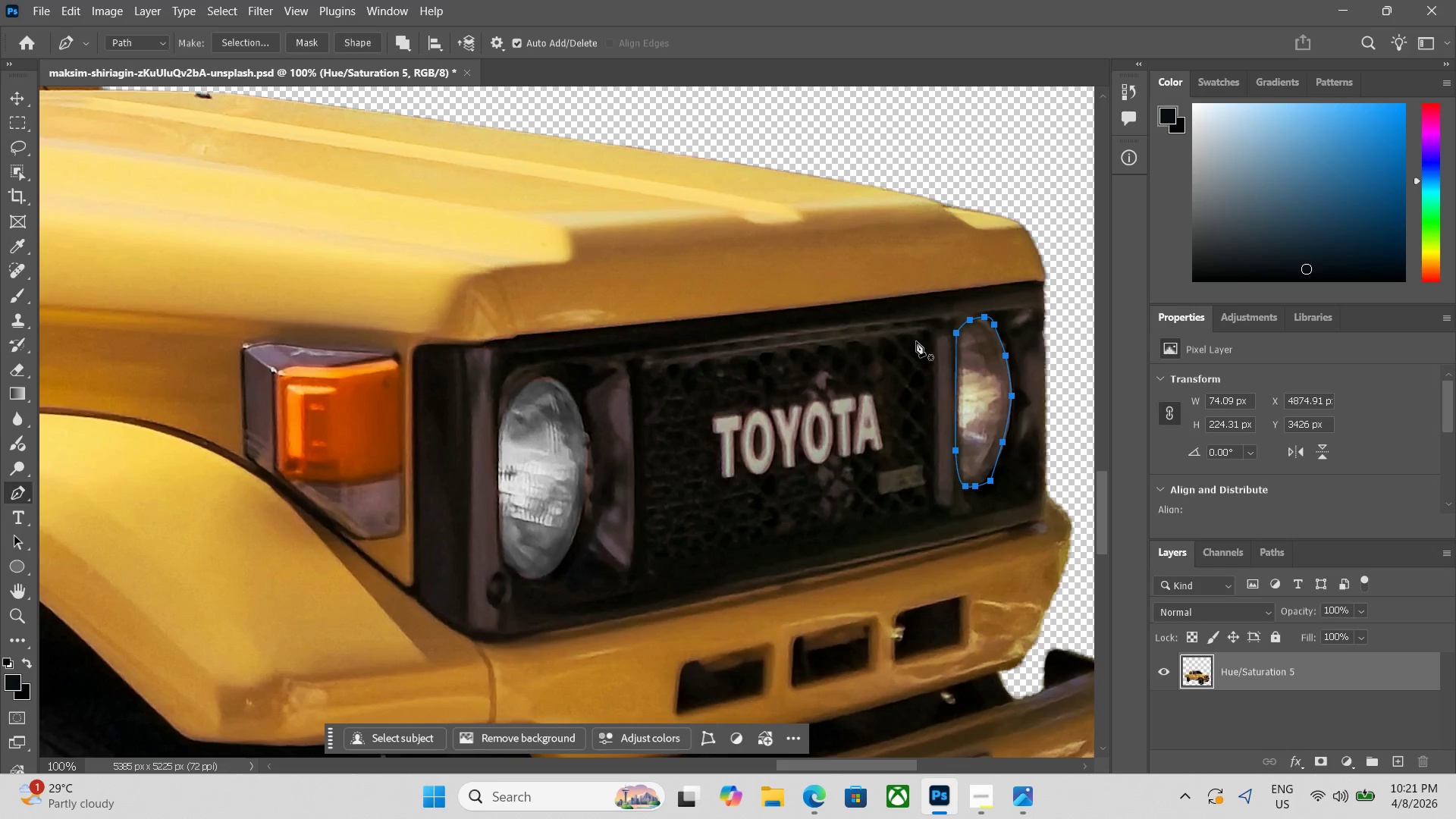 
key(Control+ControlLeft)
 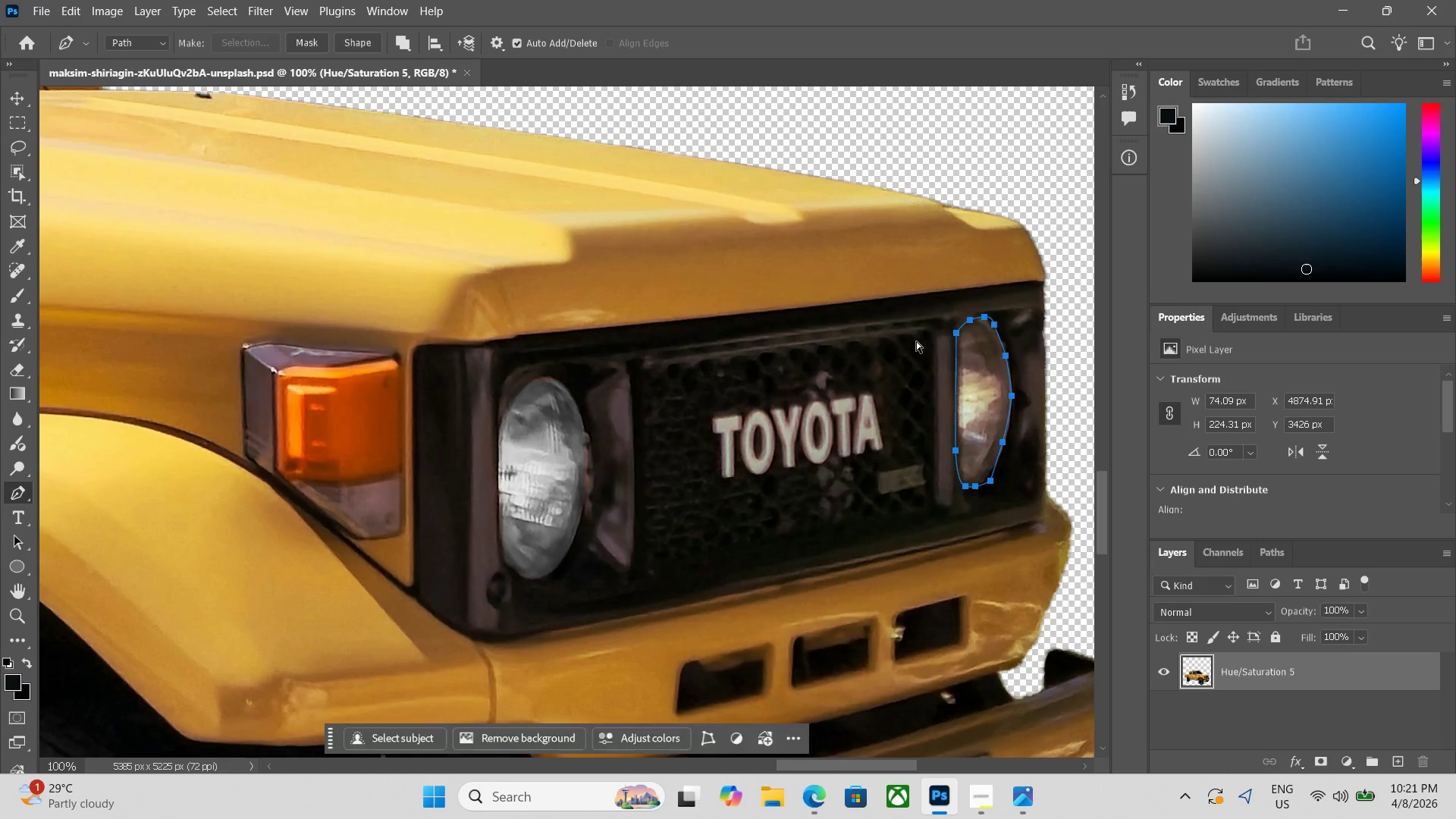 
key(Control+Enter)
 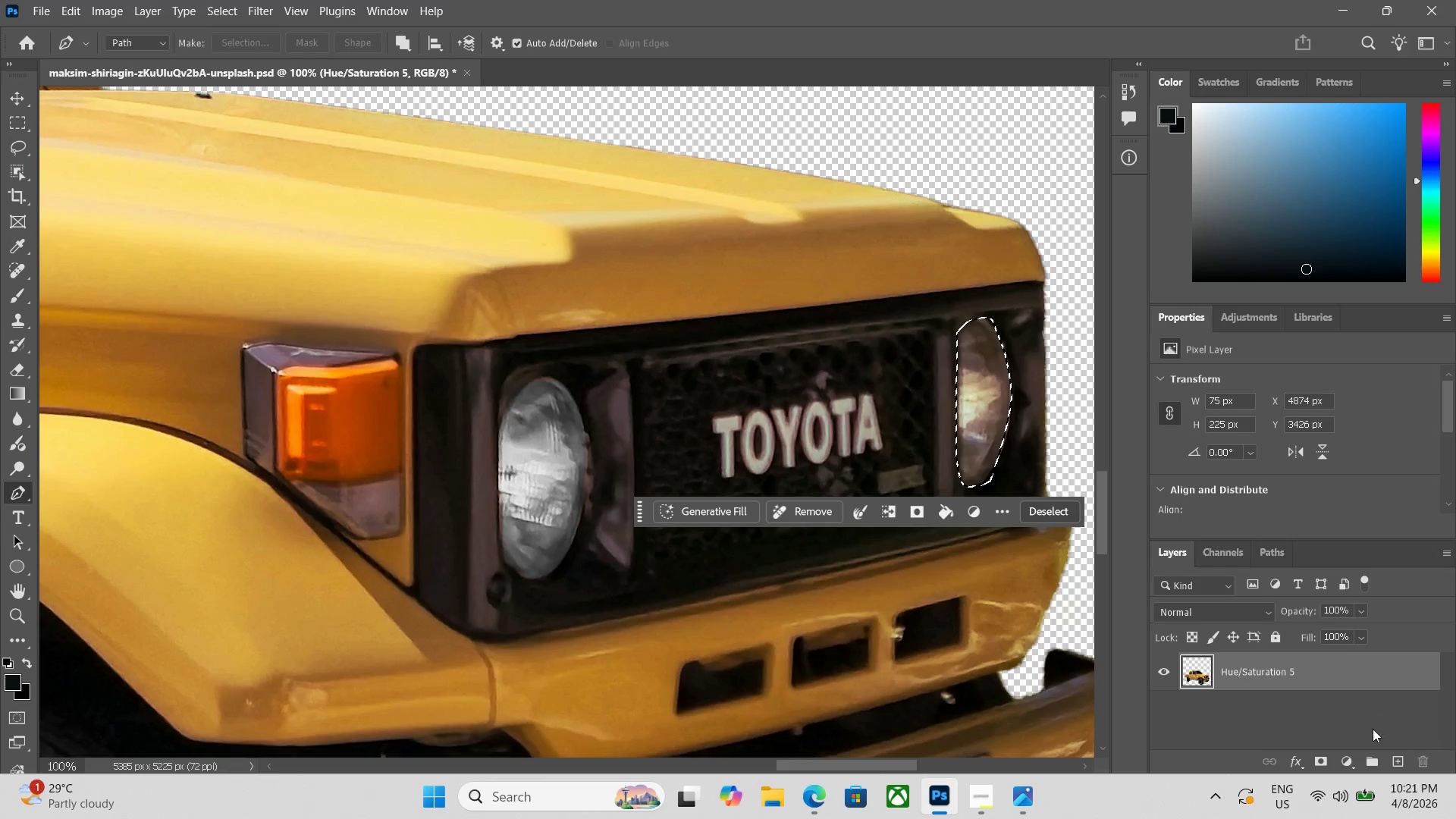 
left_click([1351, 760])
 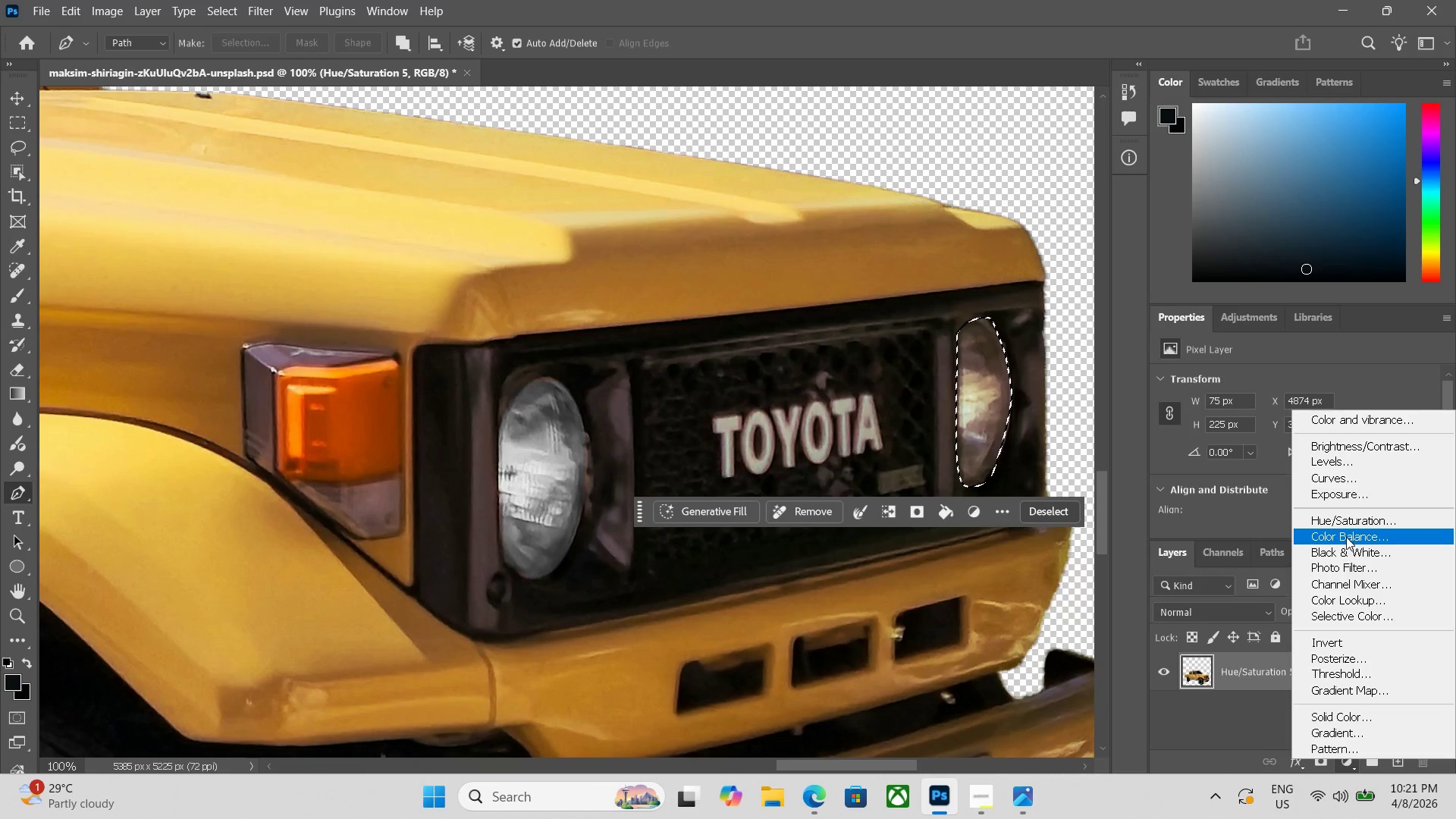 
left_click([1354, 519])
 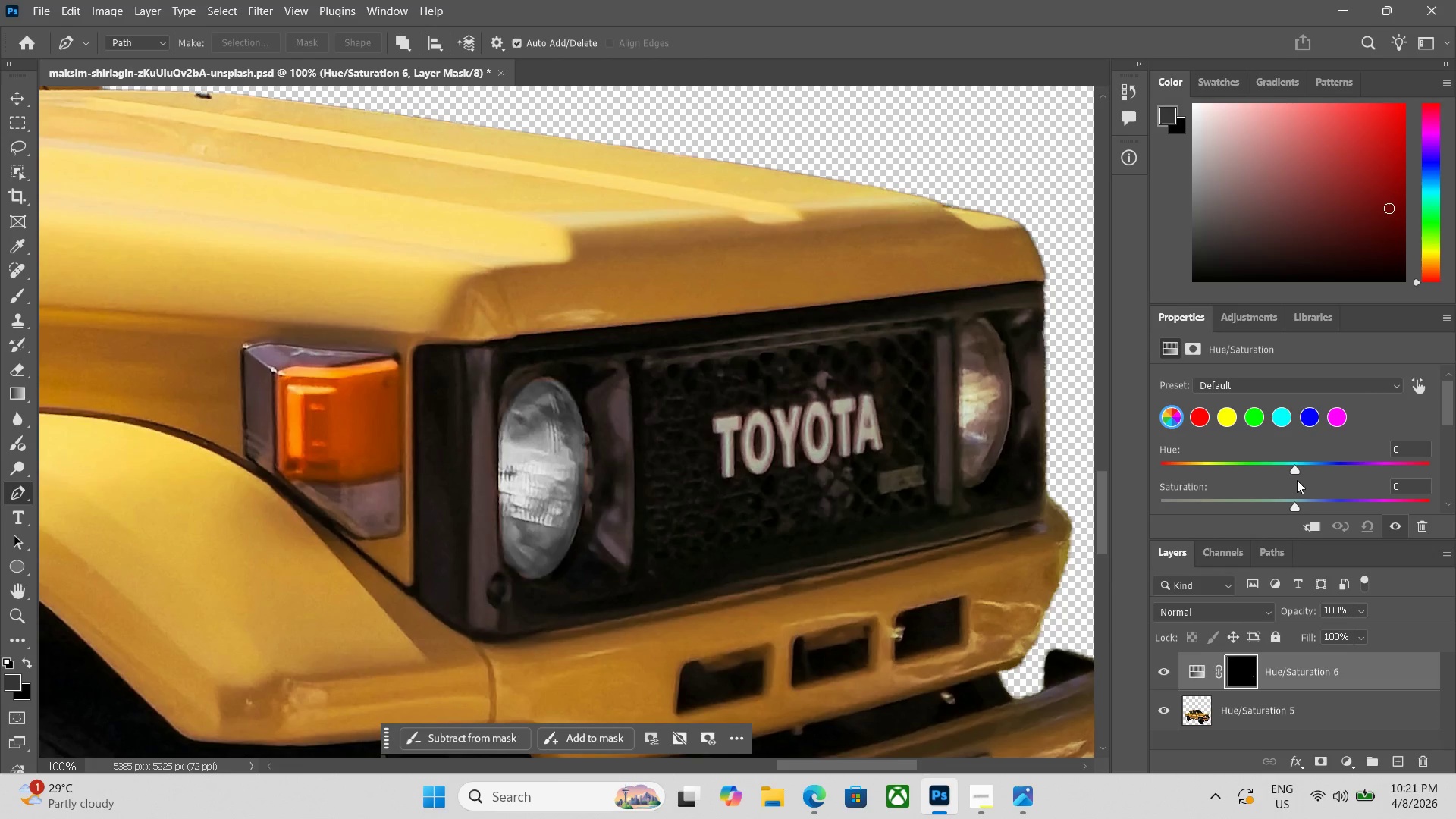 
left_click_drag(start_coordinate=[1448, 411], to_coordinate=[1445, 425])
 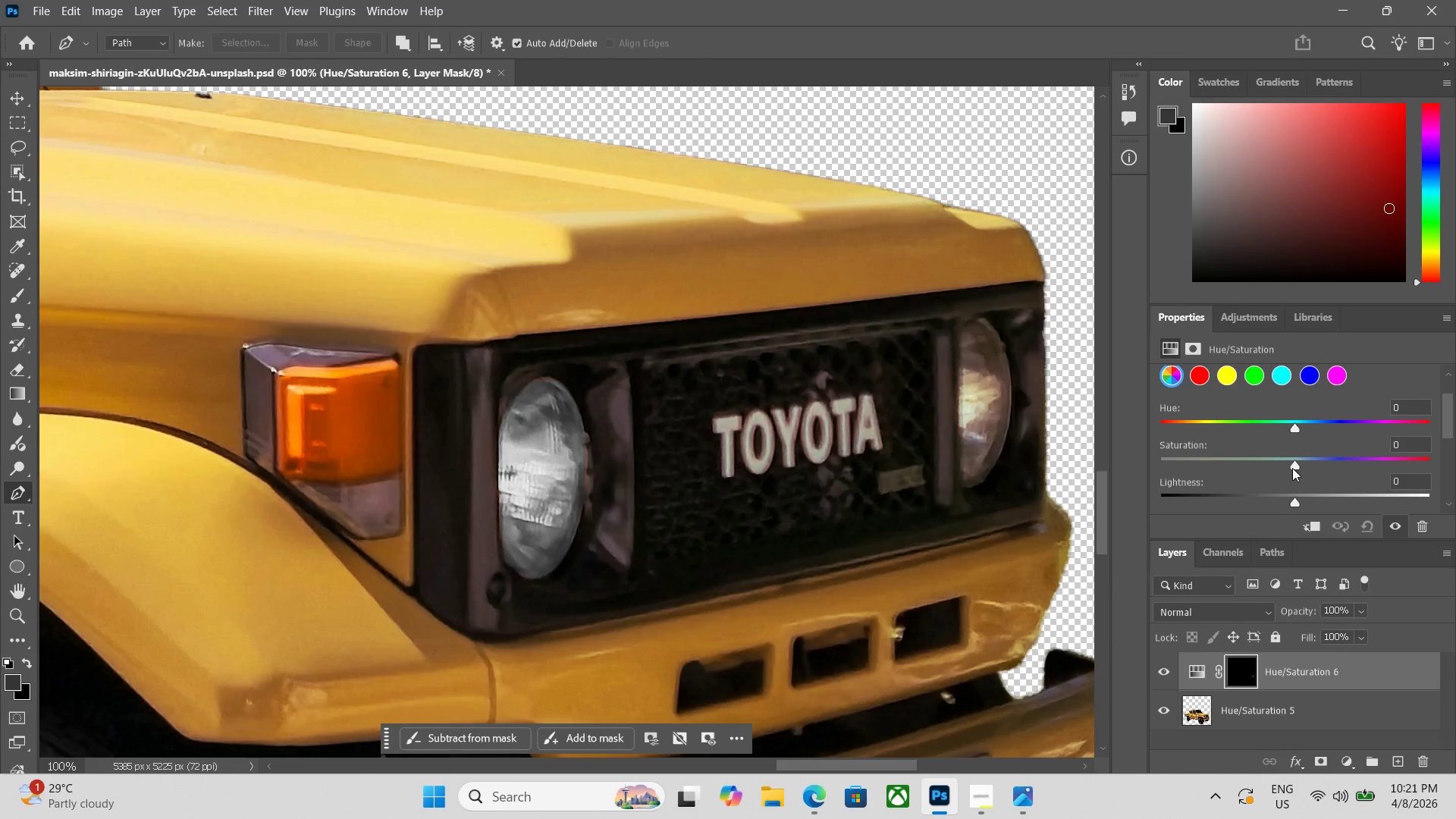 
left_click_drag(start_coordinate=[1292, 468], to_coordinate=[1072, 466])
 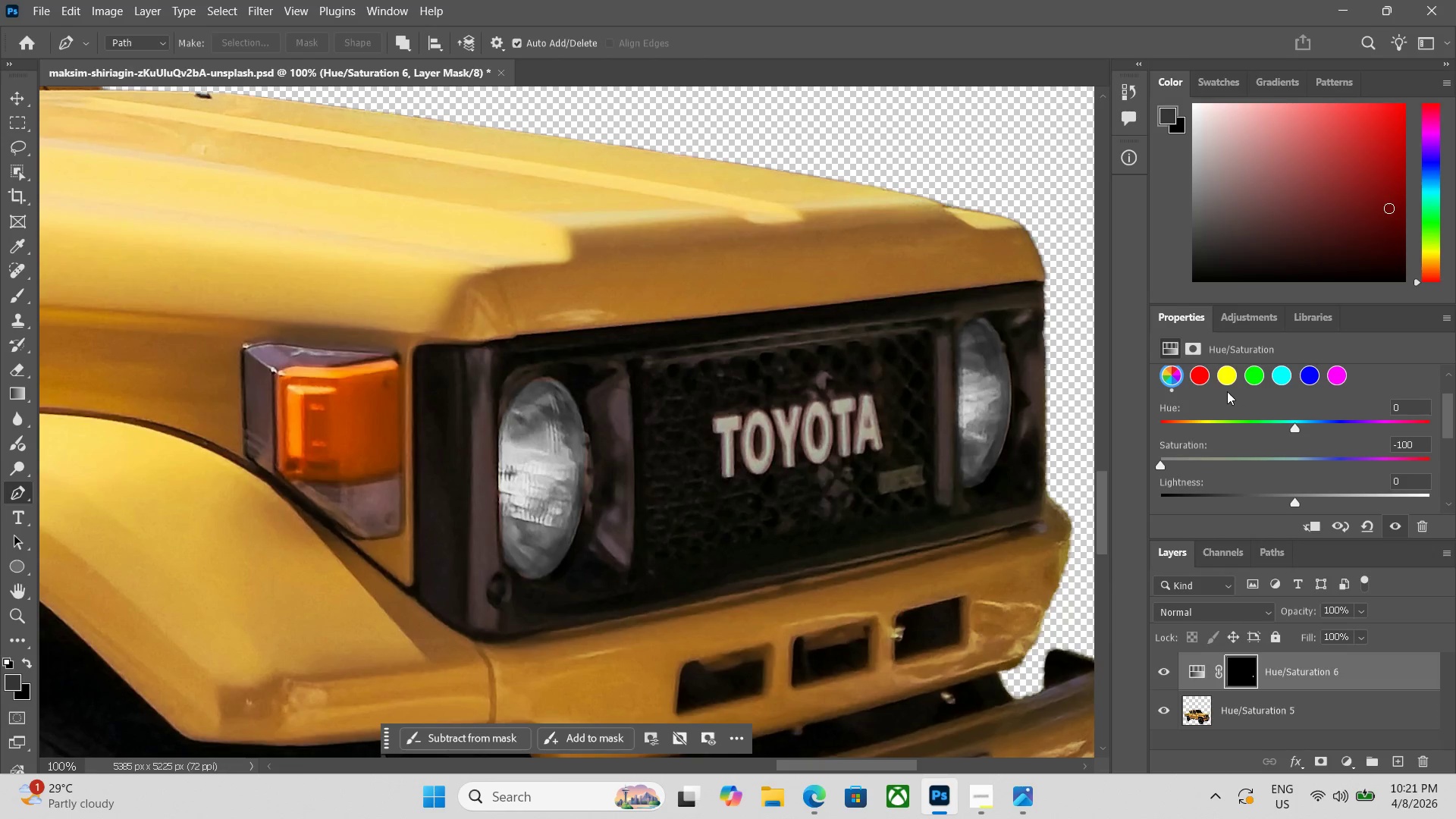 
left_click([1226, 383])
 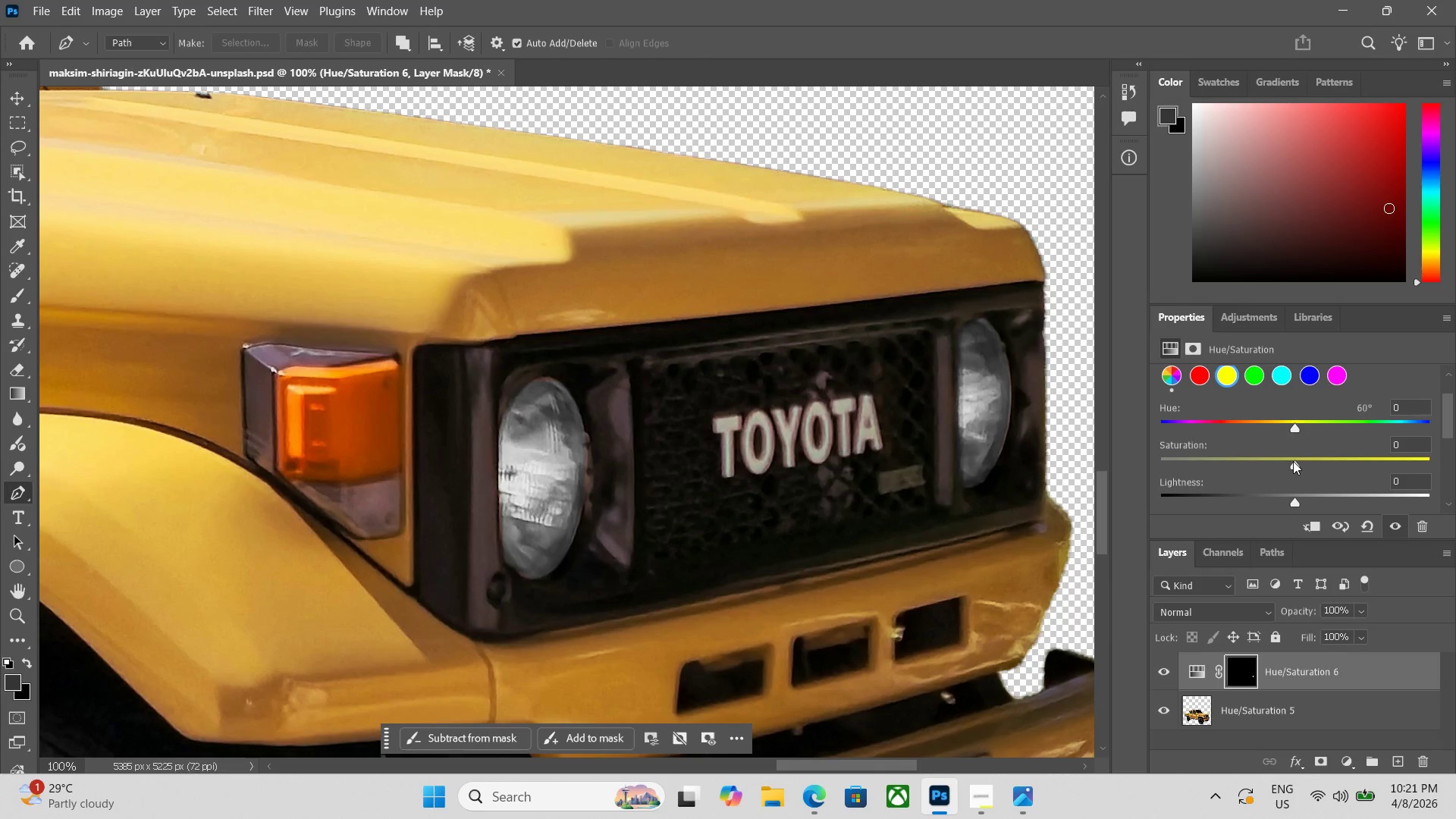 
left_click_drag(start_coordinate=[1293, 461], to_coordinate=[1134, 461])
 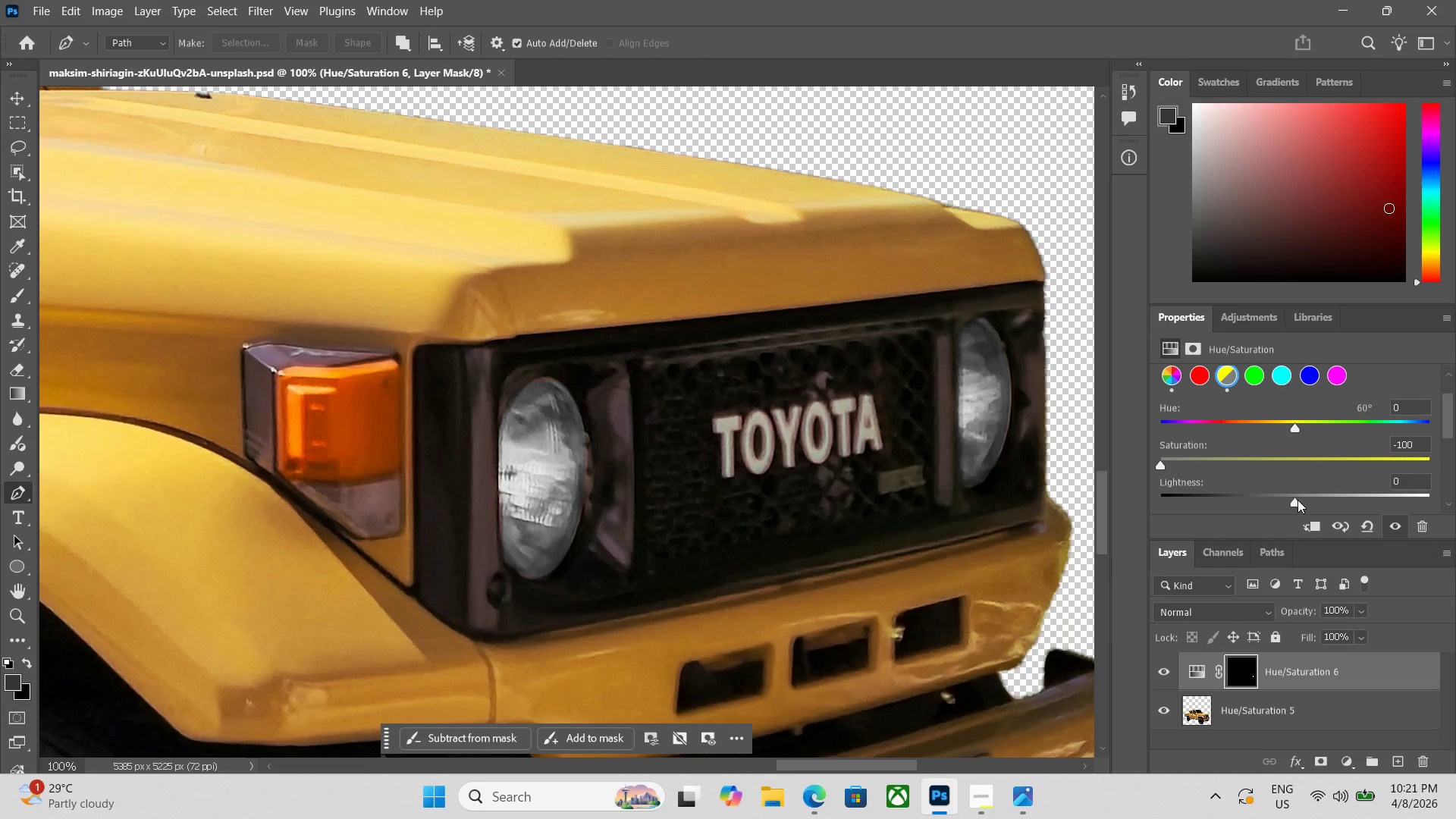 
left_click_drag(start_coordinate=[1298, 500], to_coordinate=[1455, 521])
 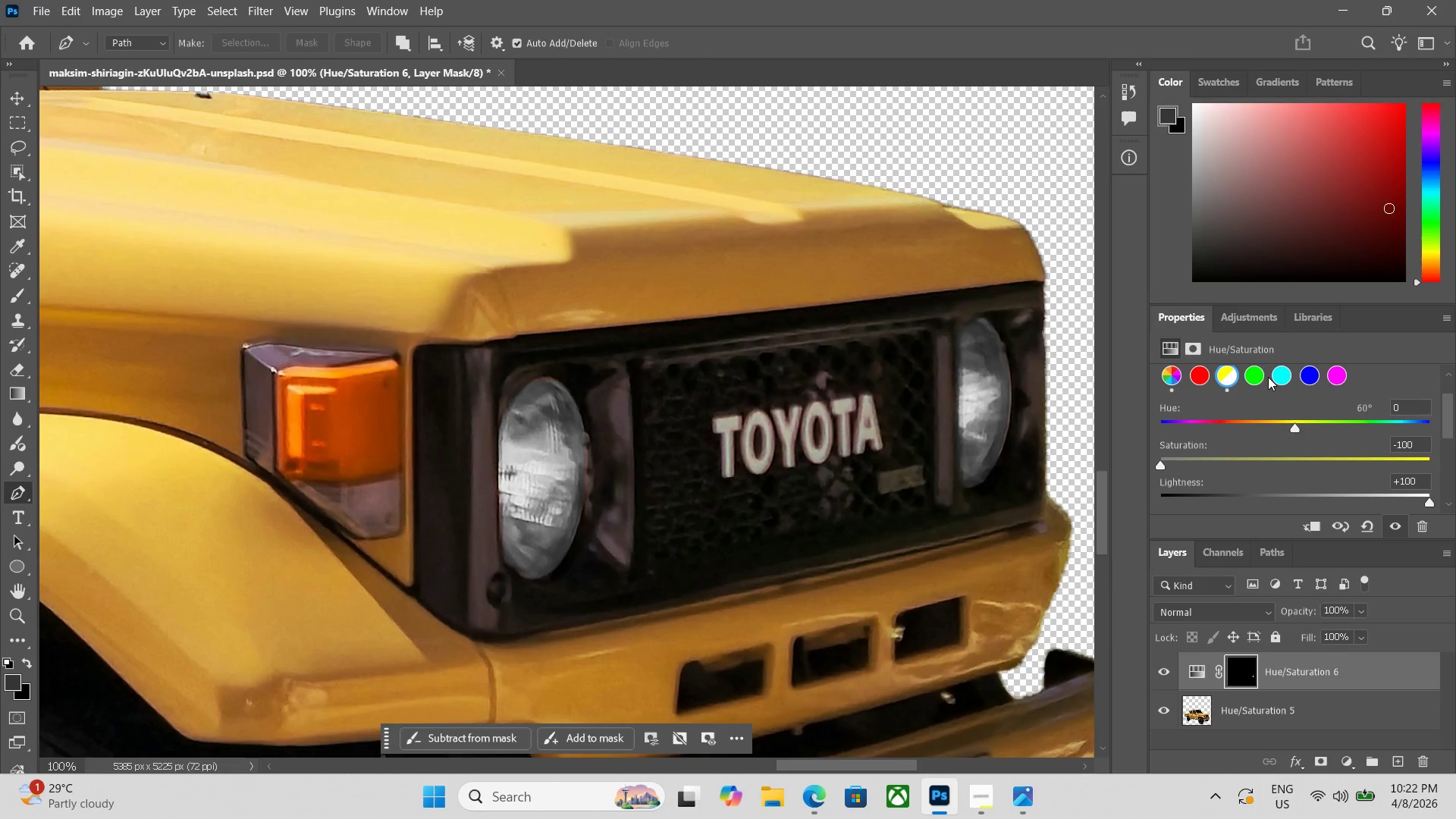 
left_click([1261, 377])
 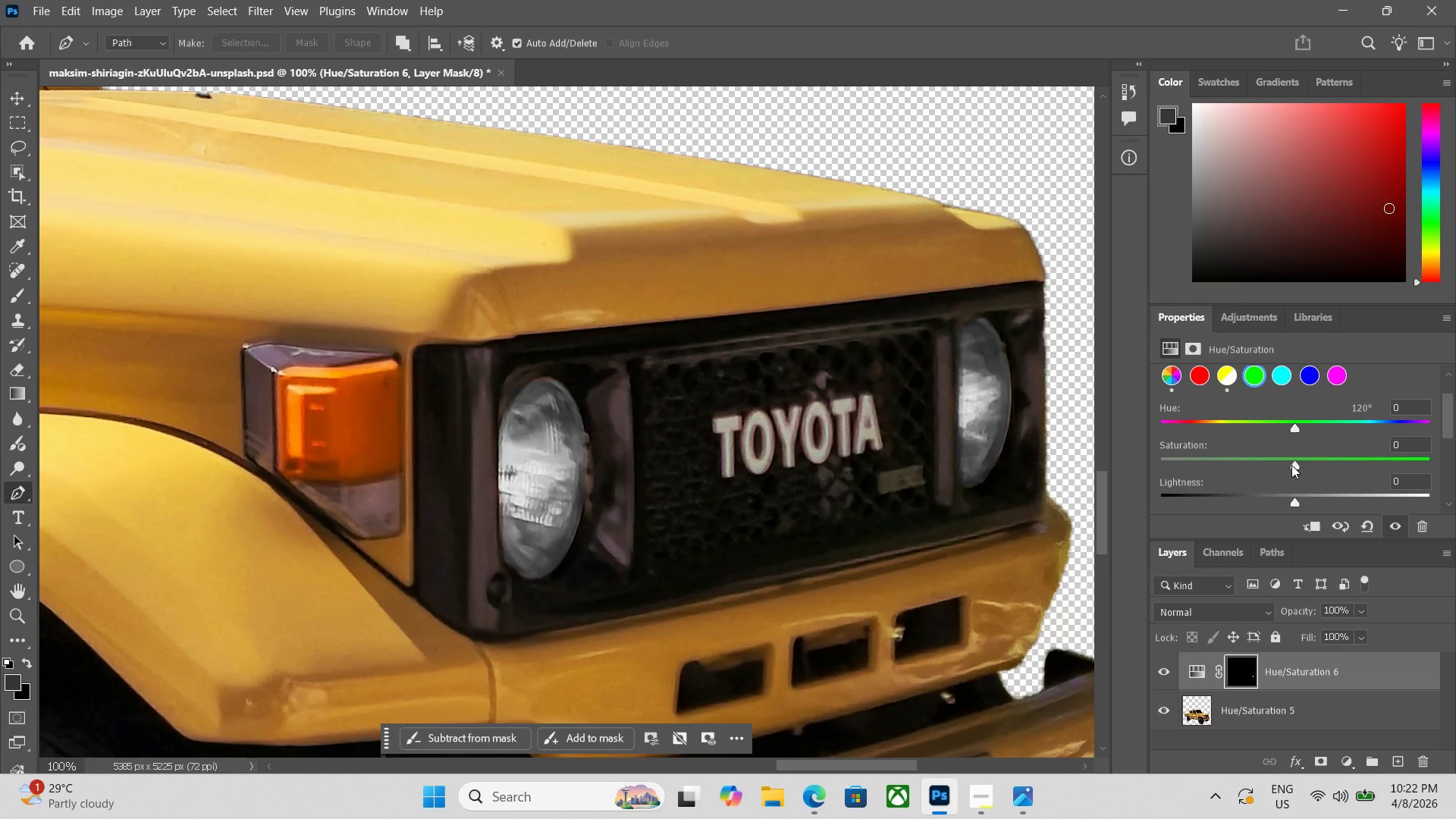 
left_click_drag(start_coordinate=[1294, 465], to_coordinate=[1076, 462])
 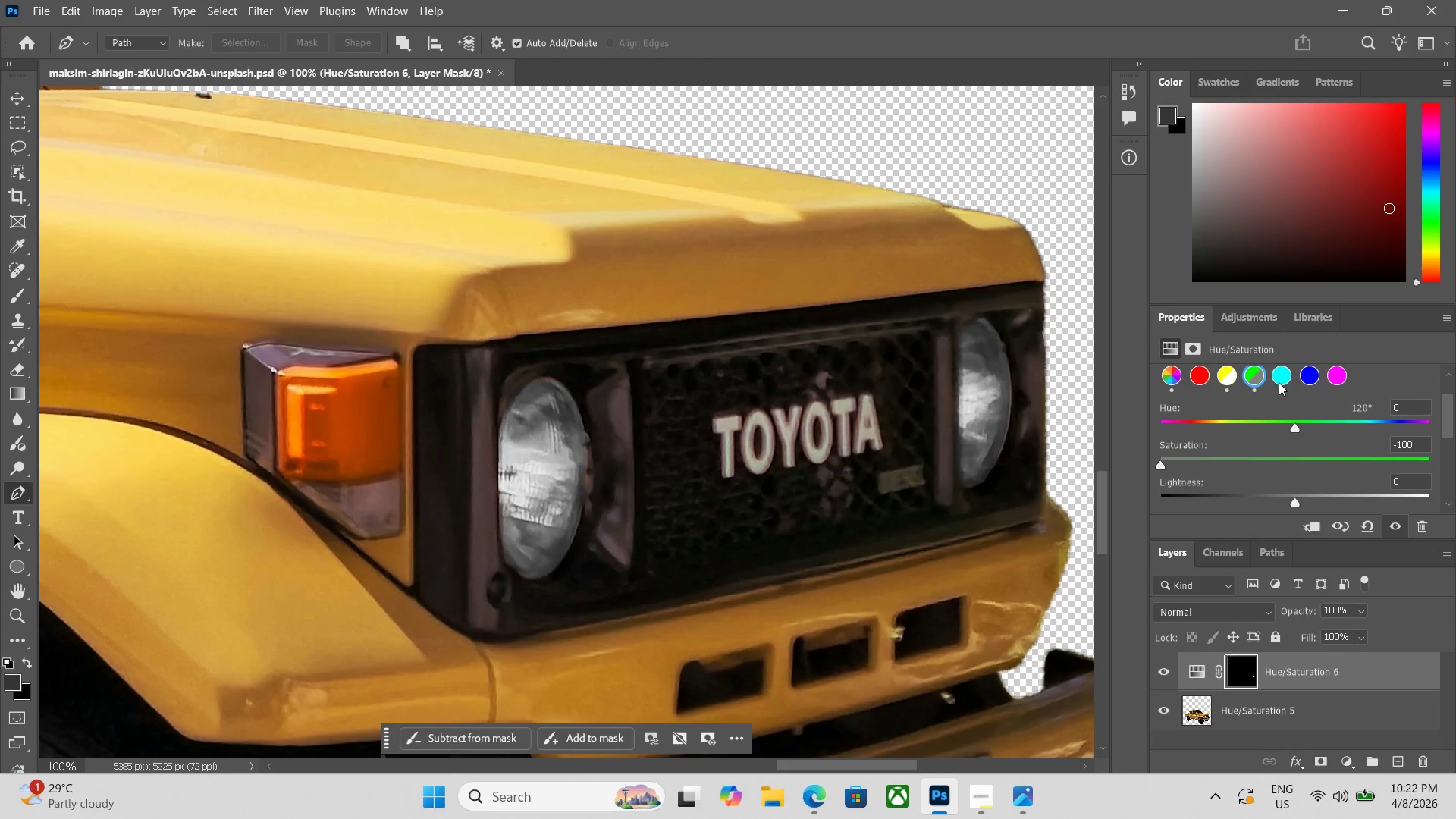 
left_click([1279, 381])
 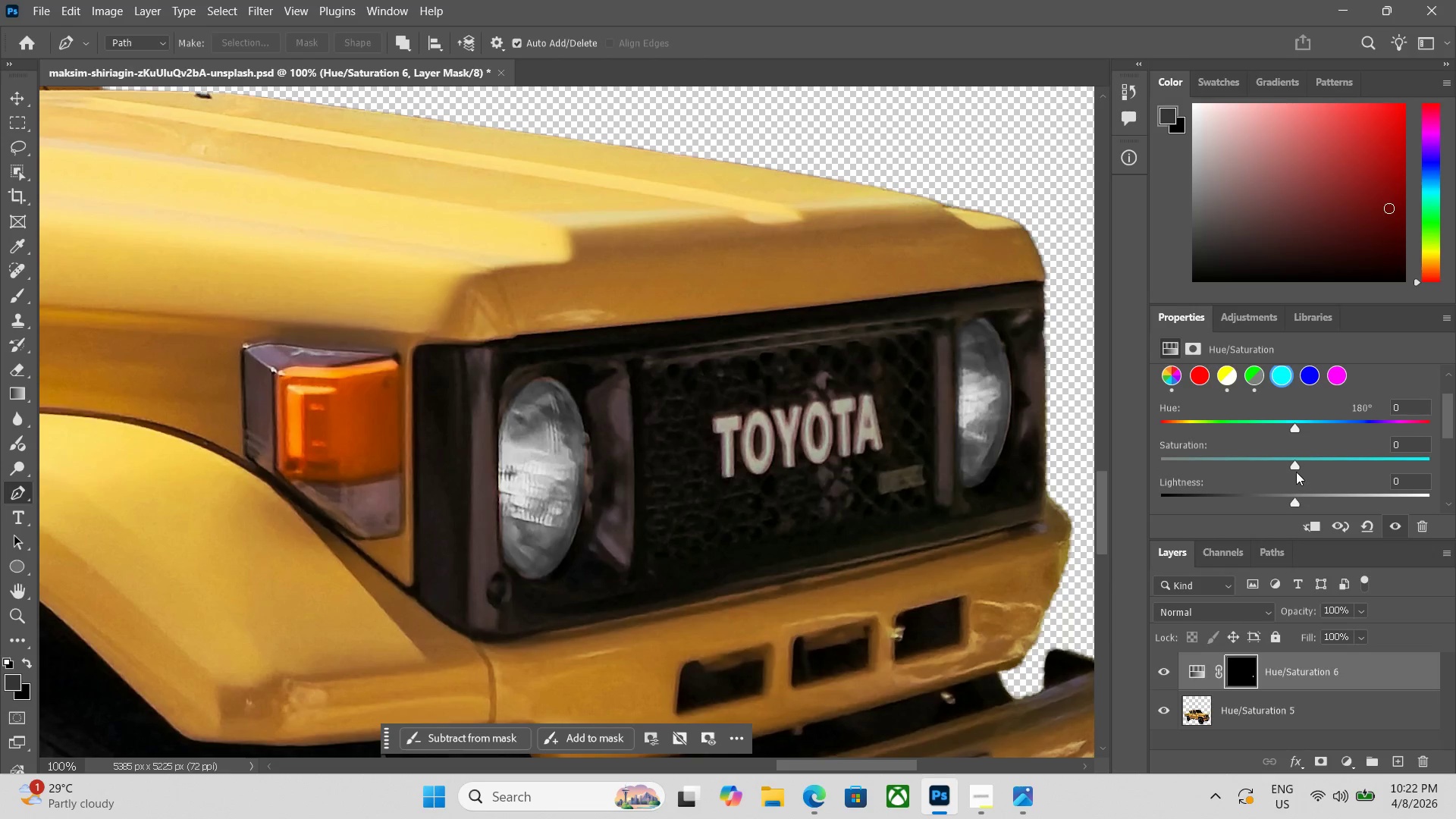 
left_click_drag(start_coordinate=[1291, 463], to_coordinate=[1104, 457])
 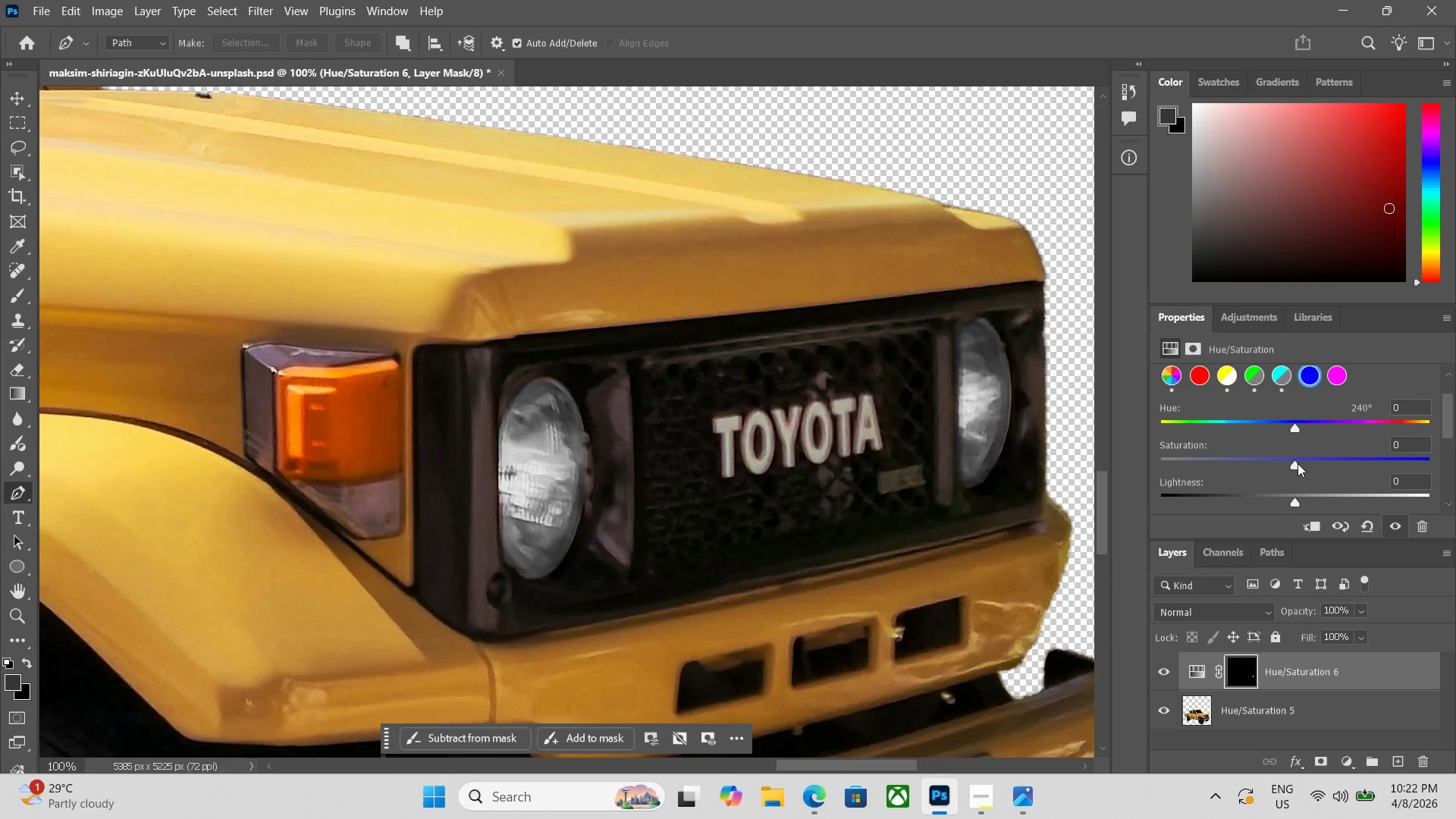 
left_click_drag(start_coordinate=[1295, 466], to_coordinate=[1156, 472])
 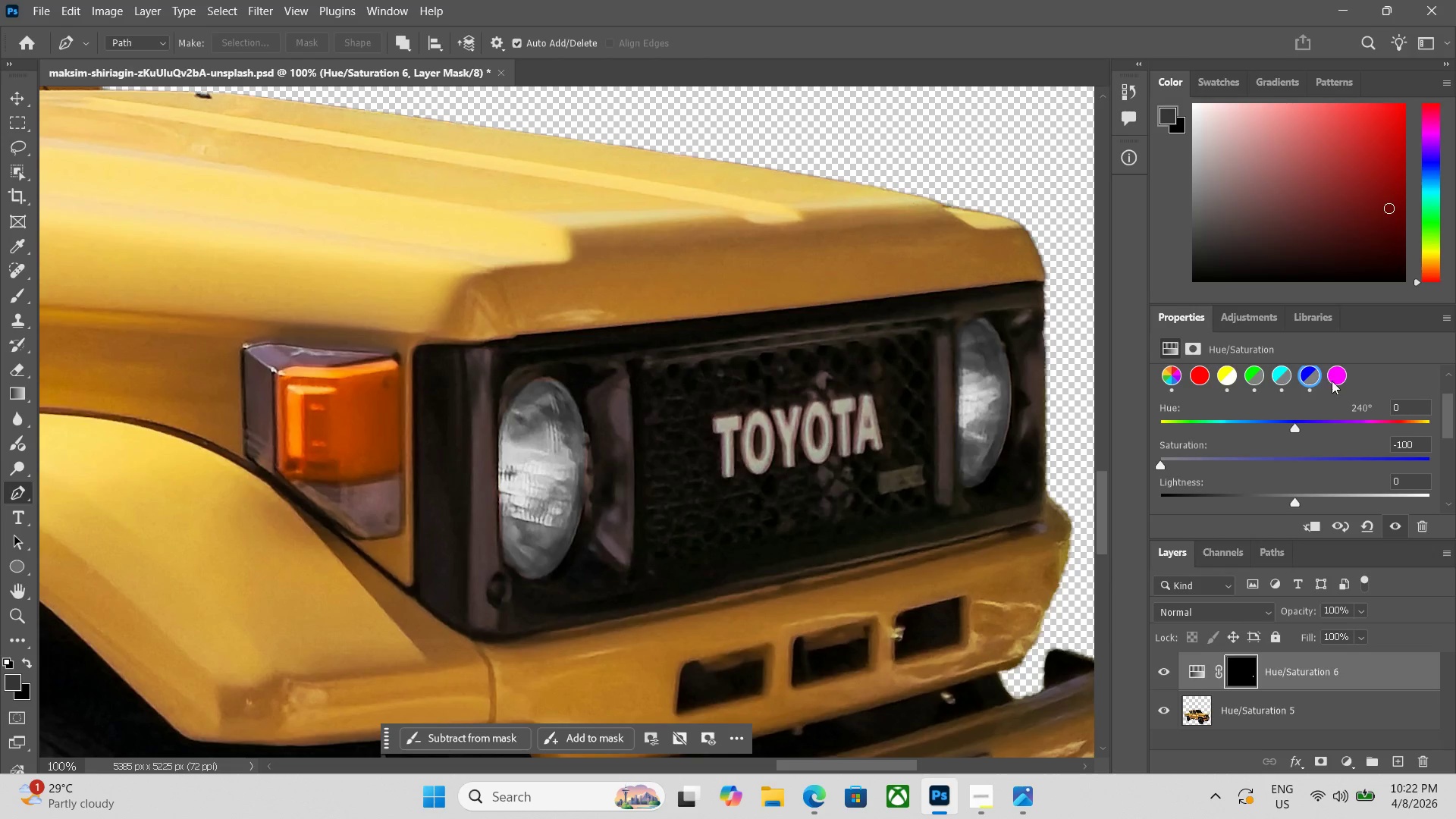 
left_click([1334, 377])
 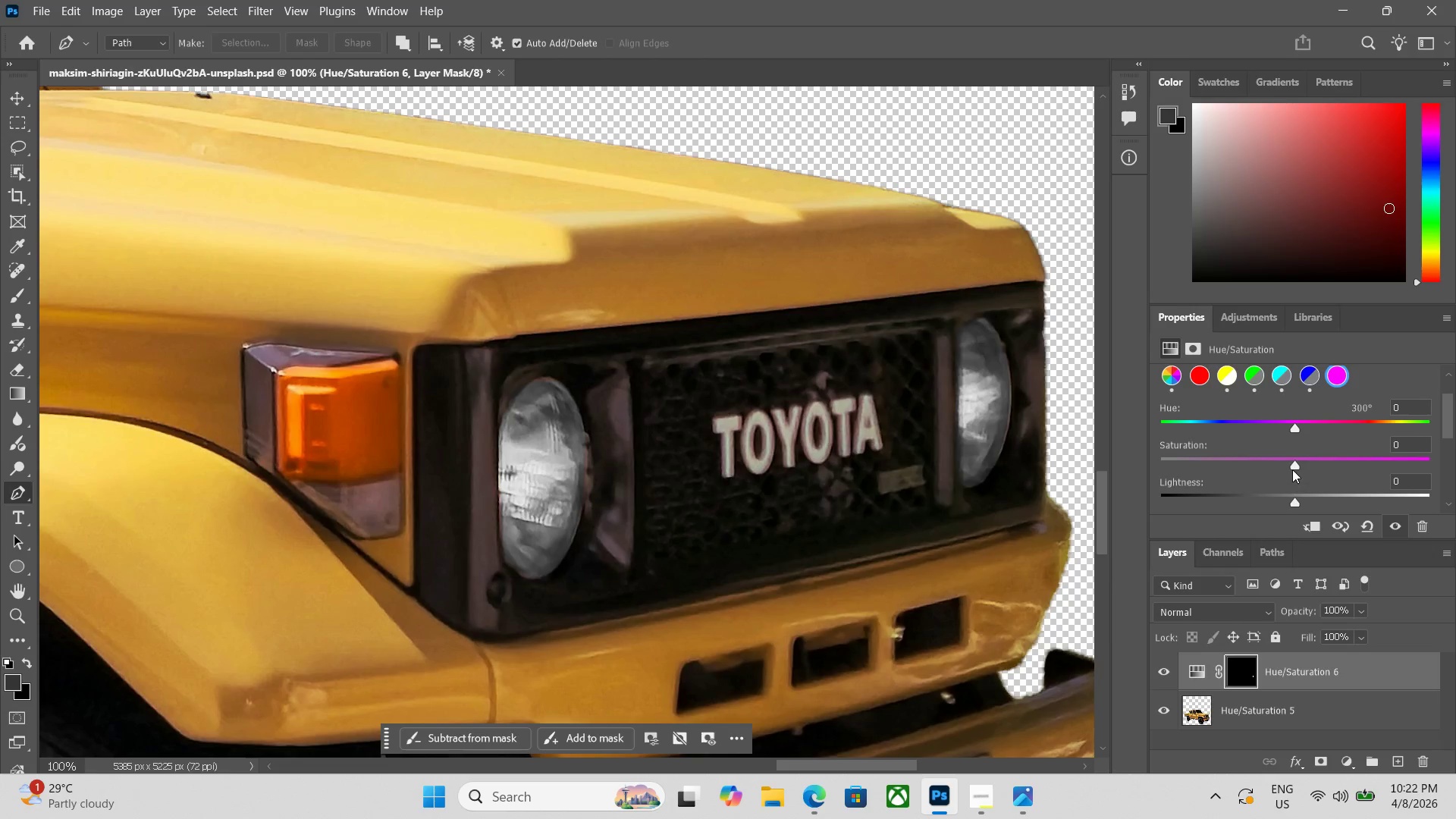 
left_click_drag(start_coordinate=[1292, 467], to_coordinate=[1120, 463])
 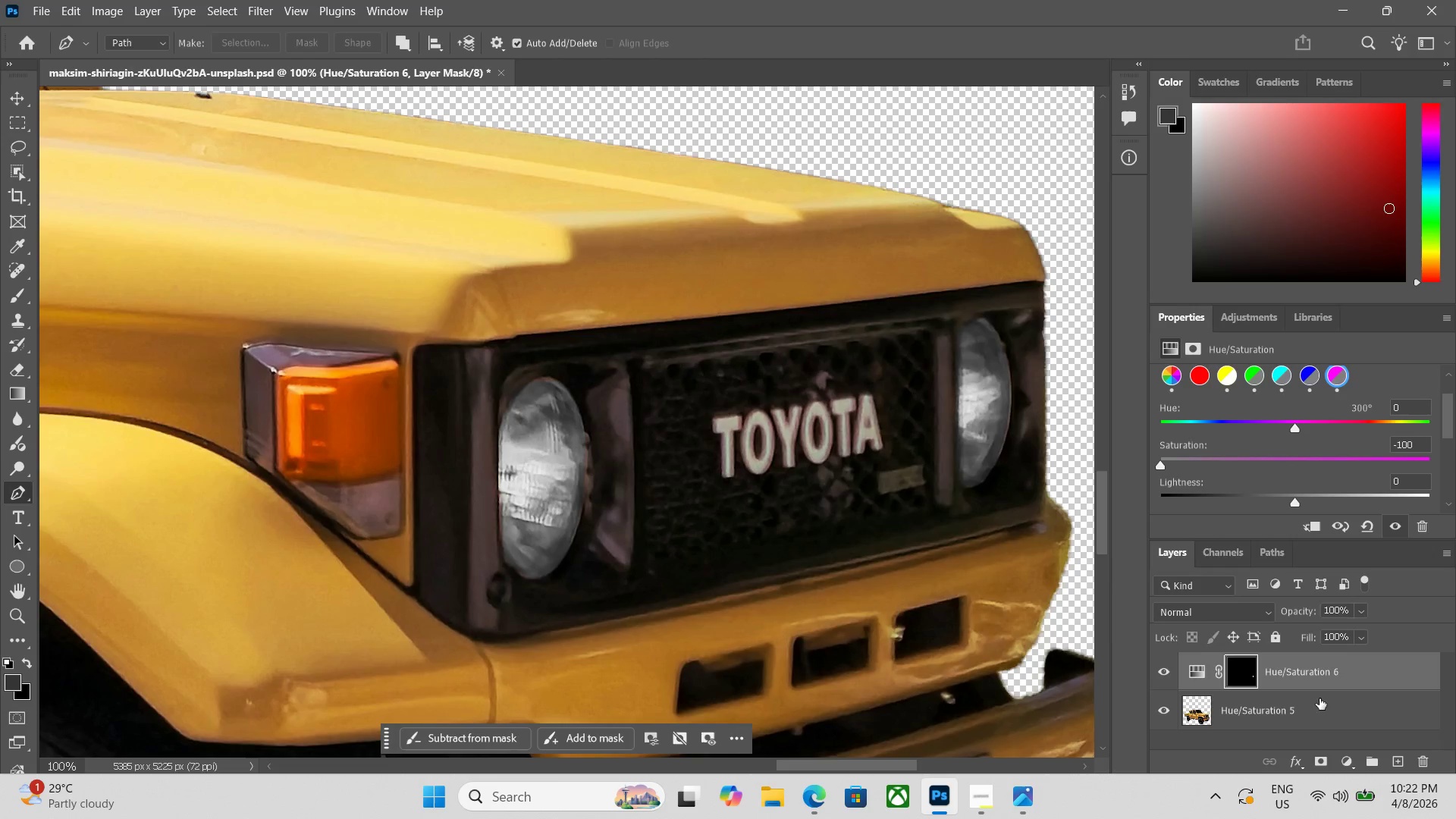 
left_click([1310, 718])
 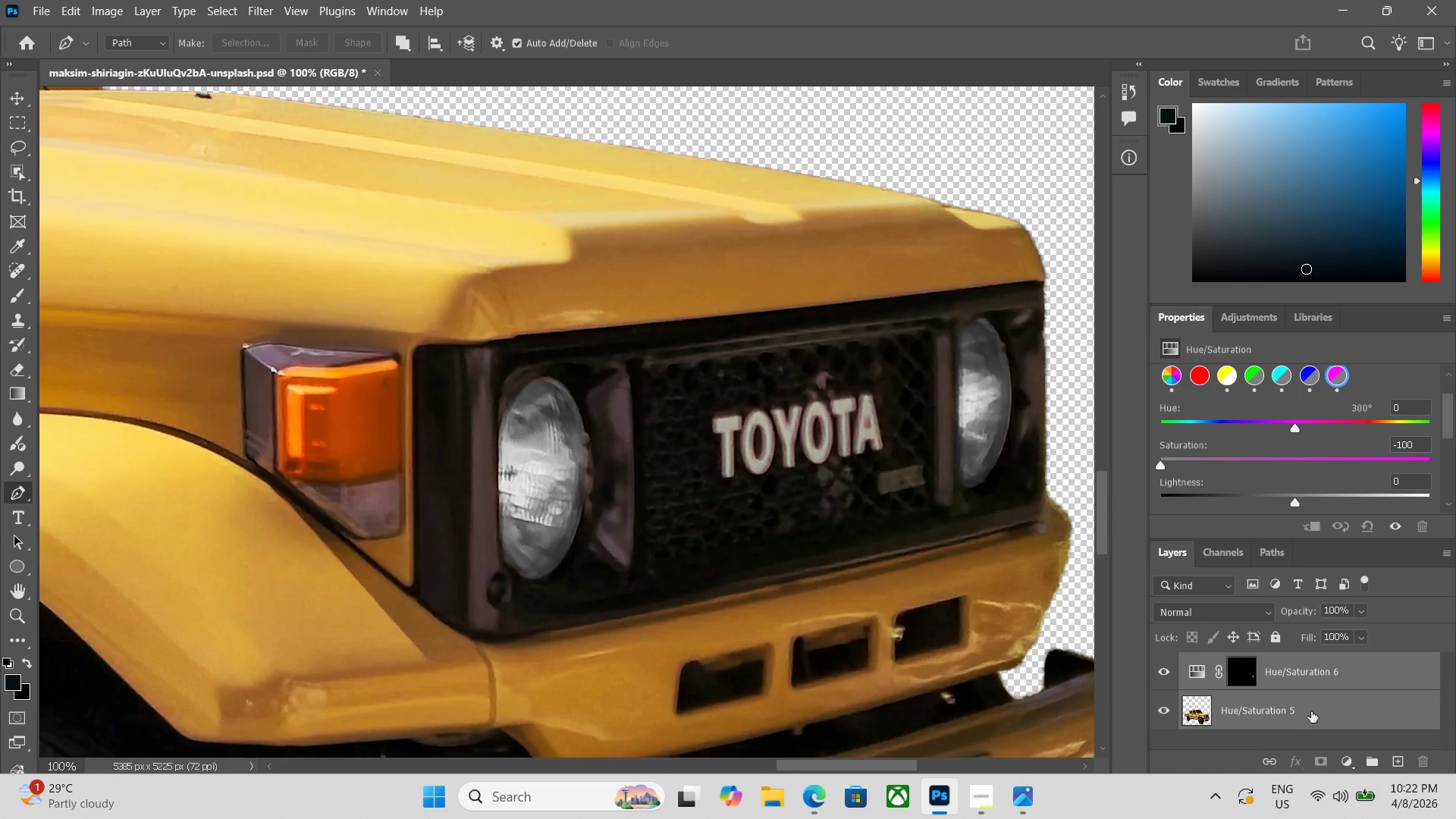 
key(Control+E)
 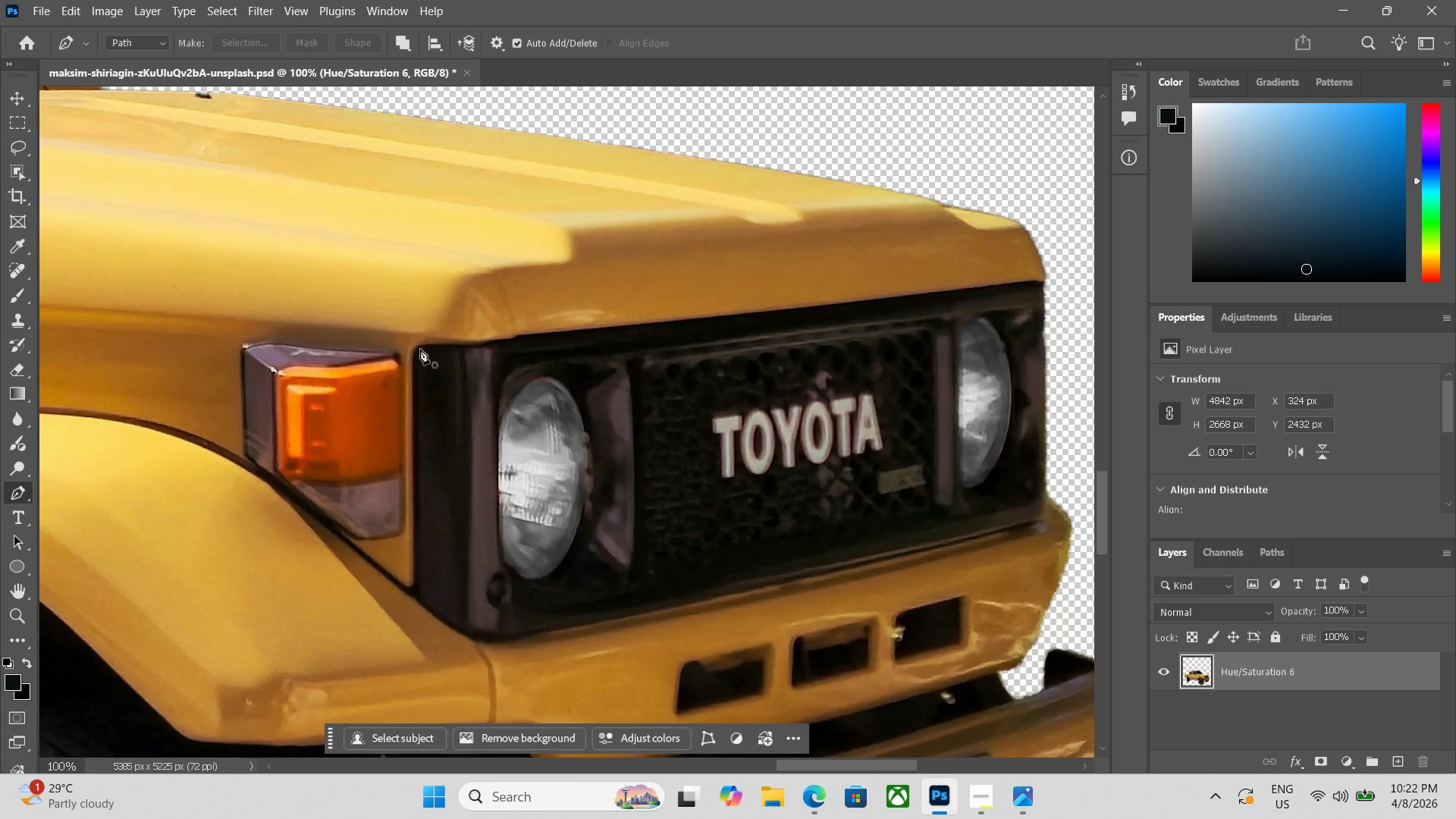 
left_click([413, 349])
 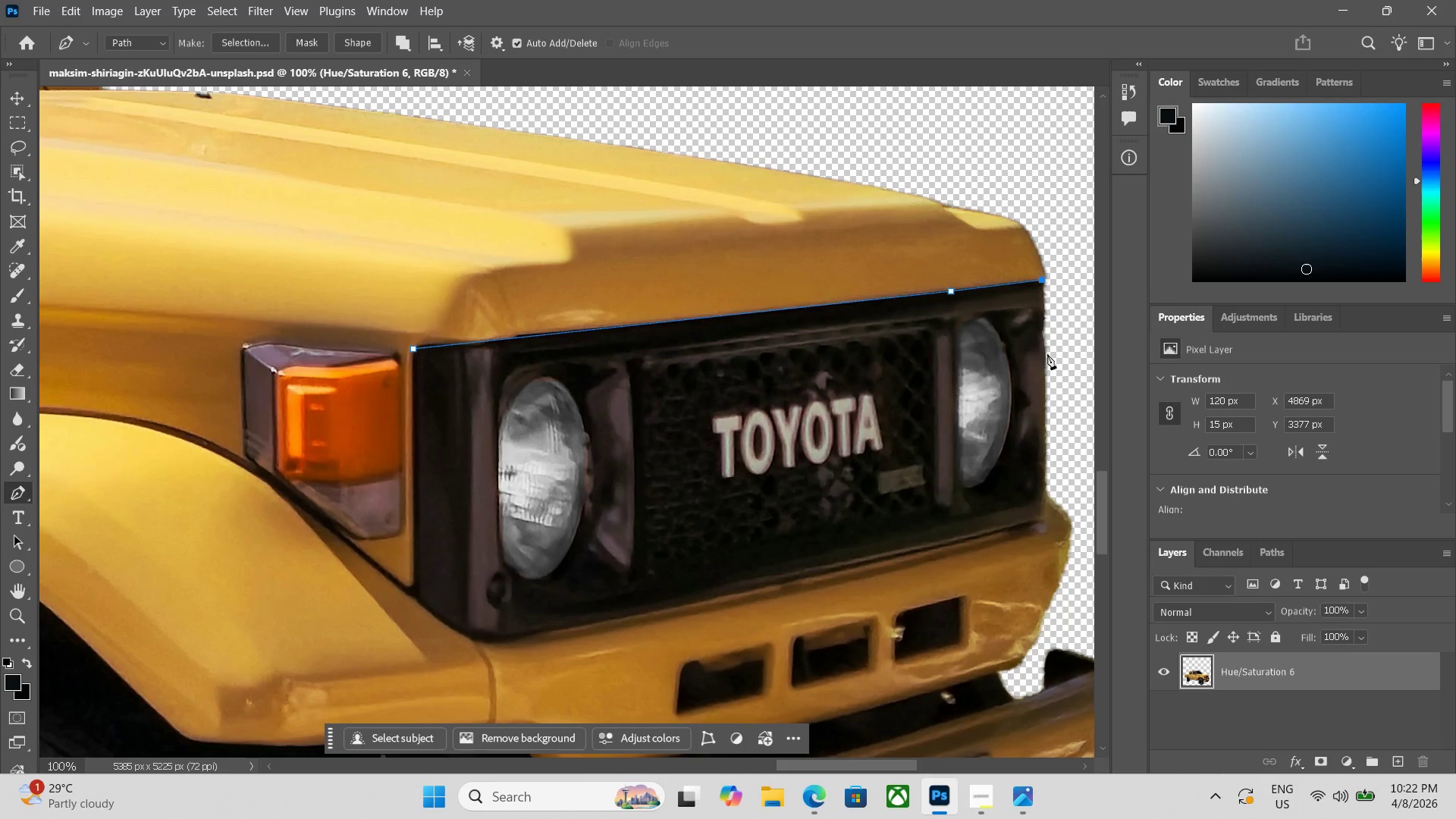 
left_click([1040, 519])
 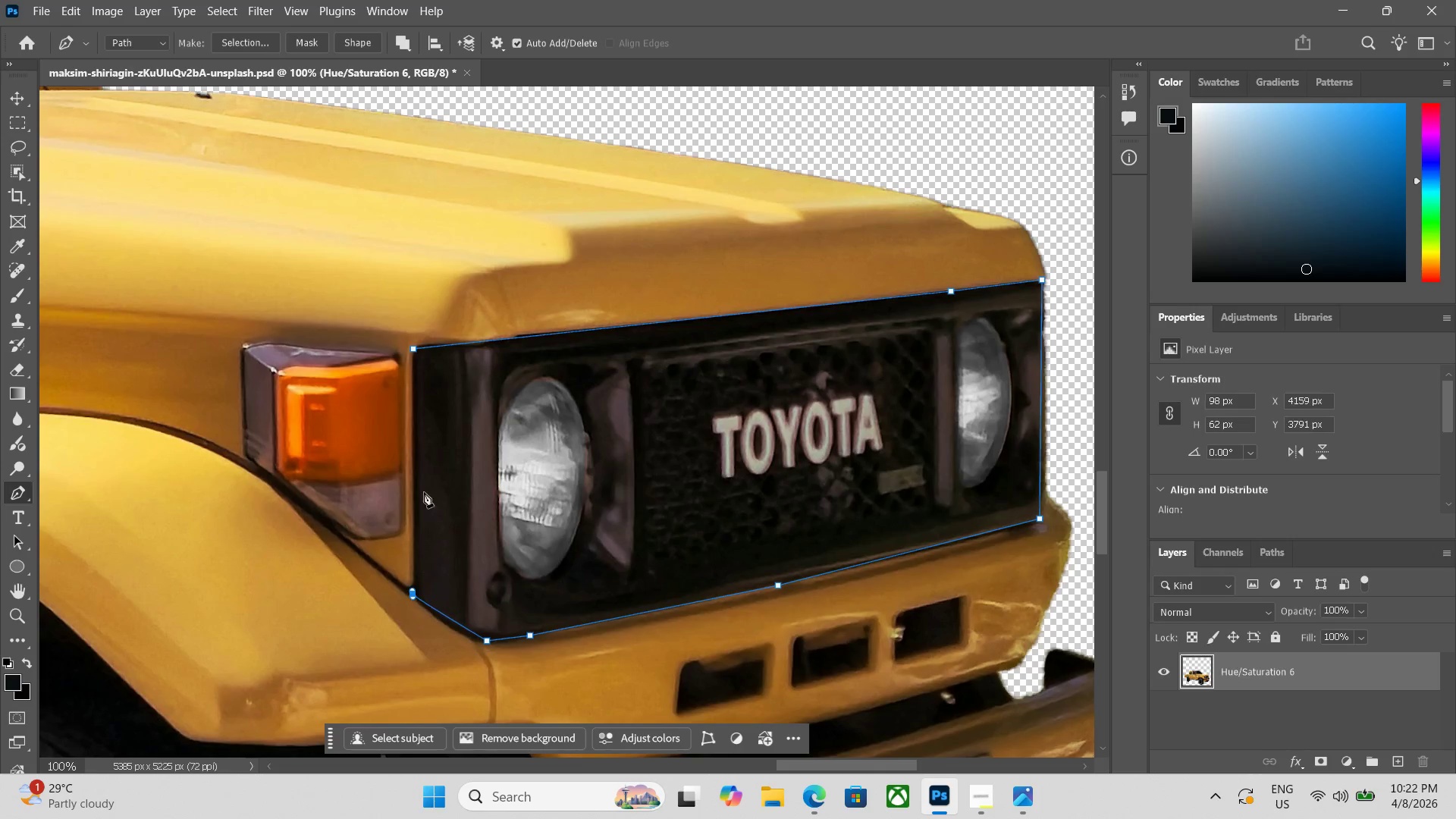 
wait(5.22)
 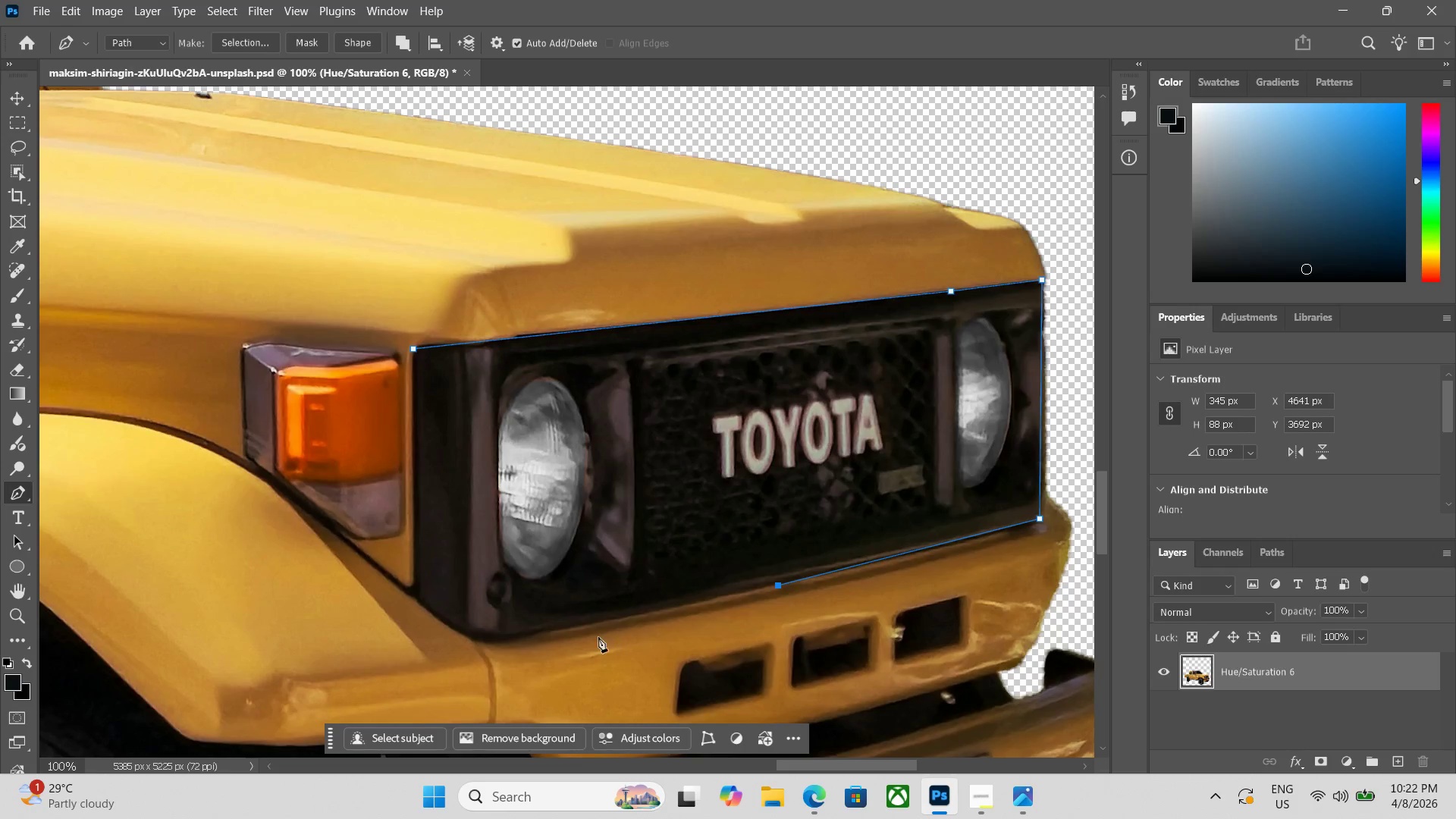 
left_click([412, 347])
 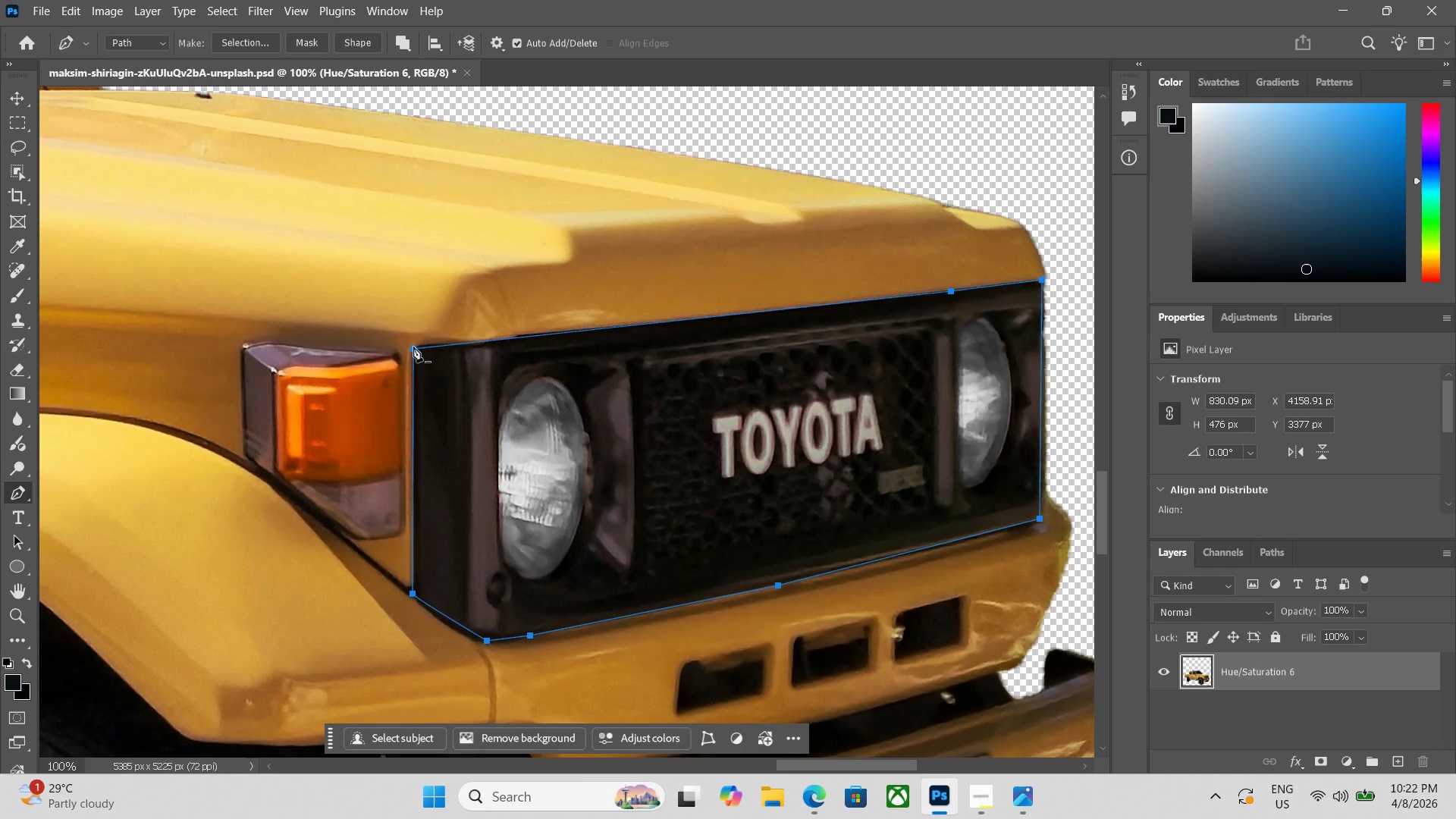 
key(Control+Enter)
 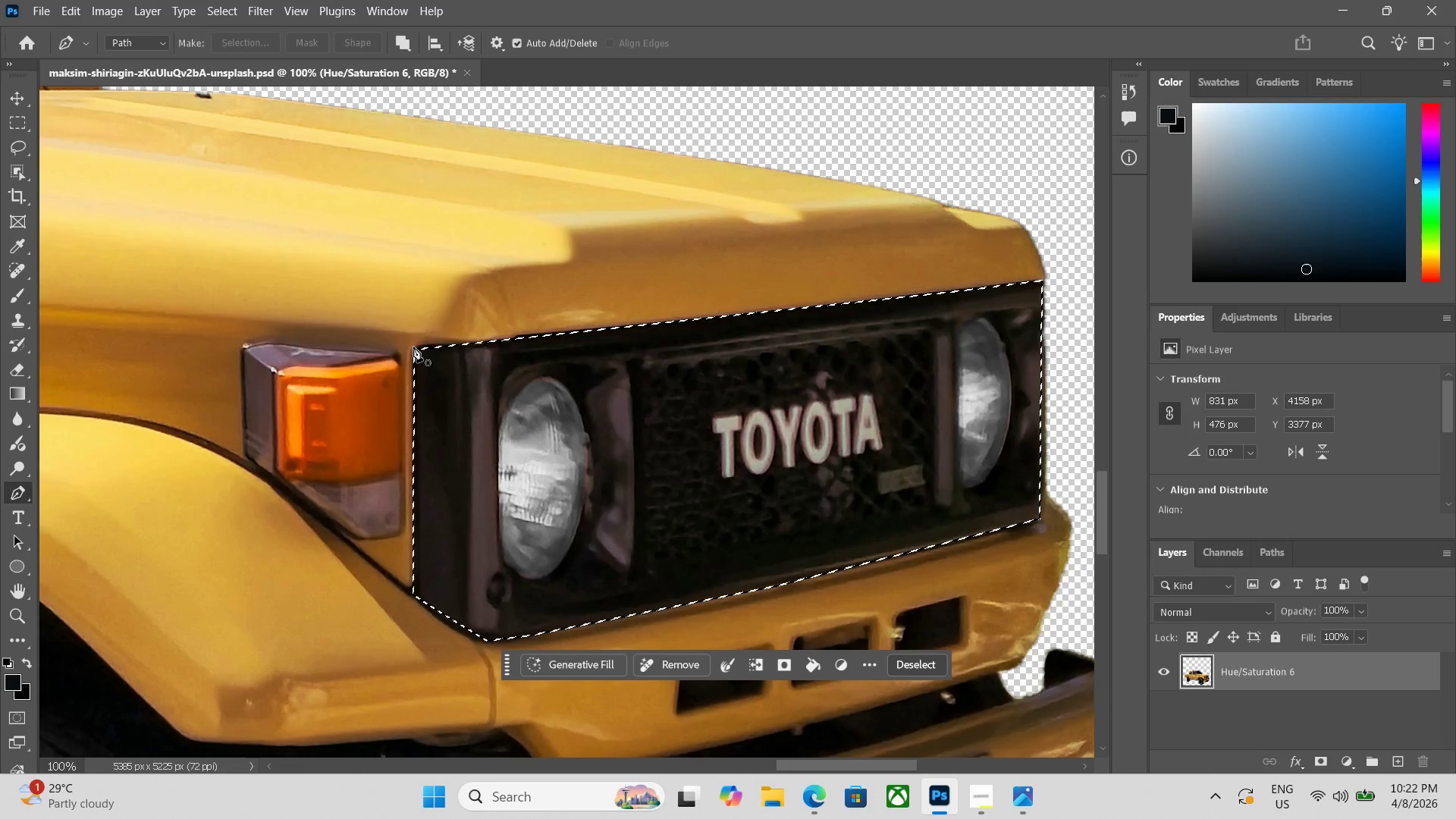 
key(Control+U)
 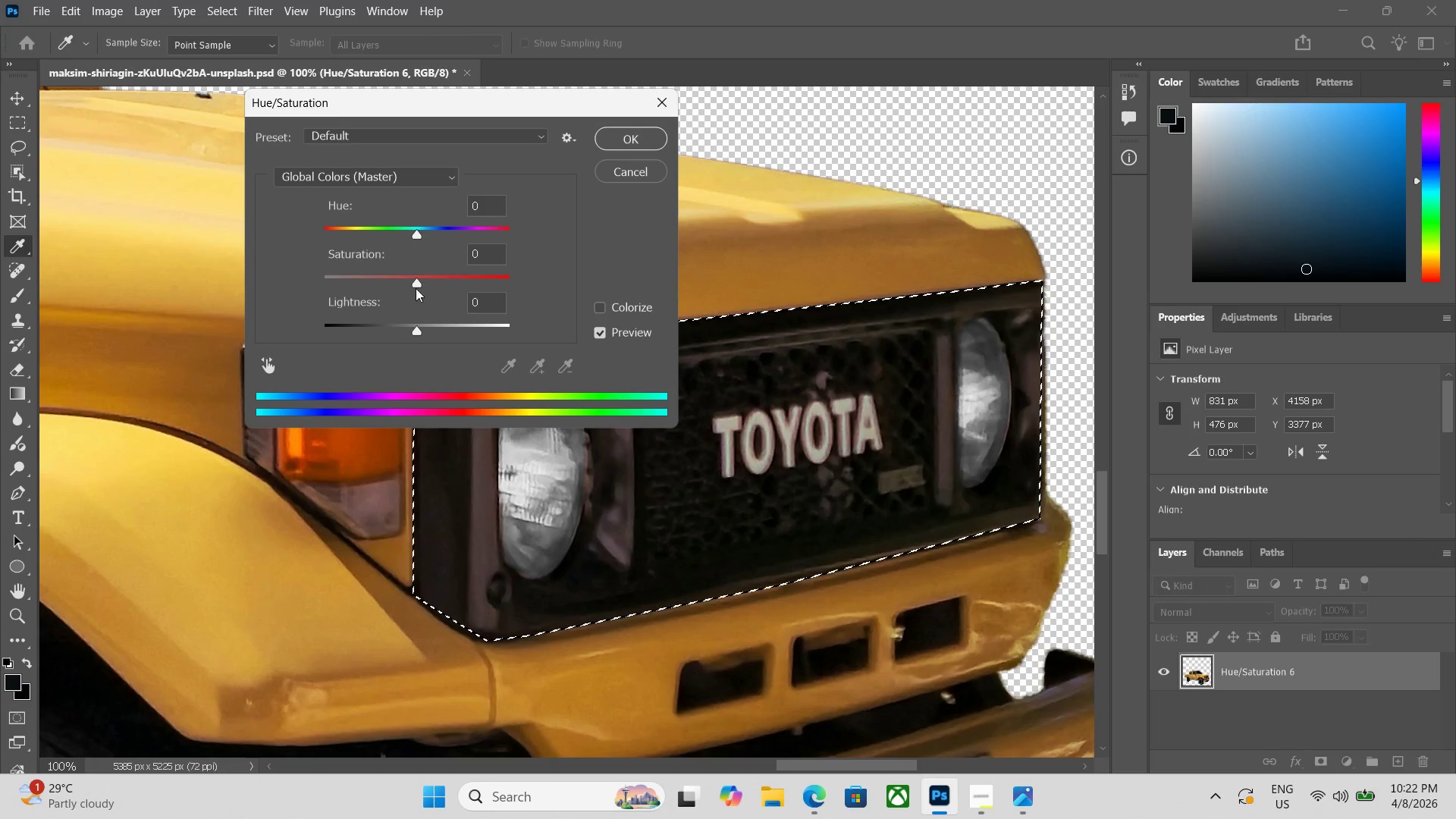 
left_click_drag(start_coordinate=[416, 281], to_coordinate=[177, 273])
 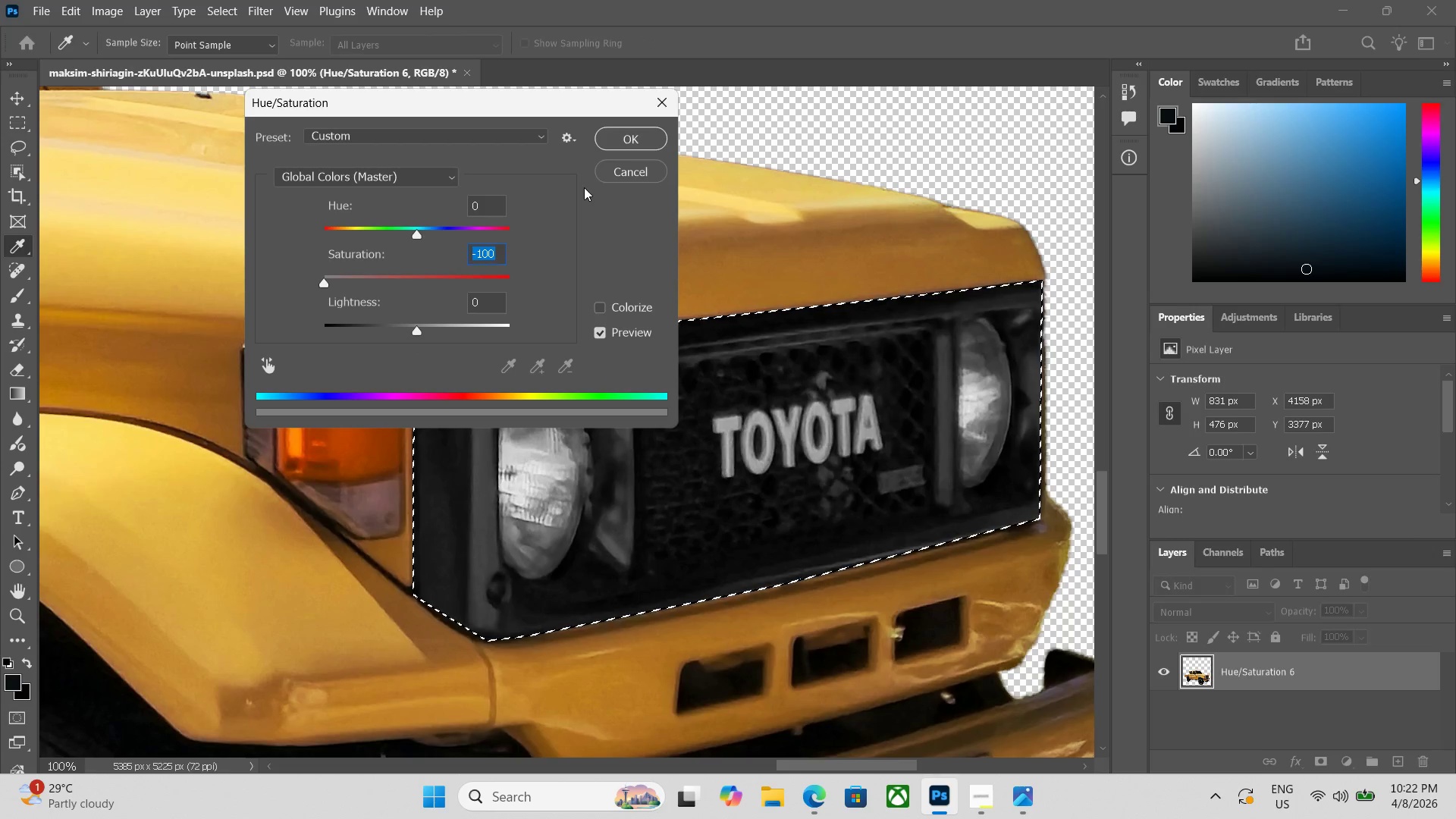 
left_click([619, 138])
 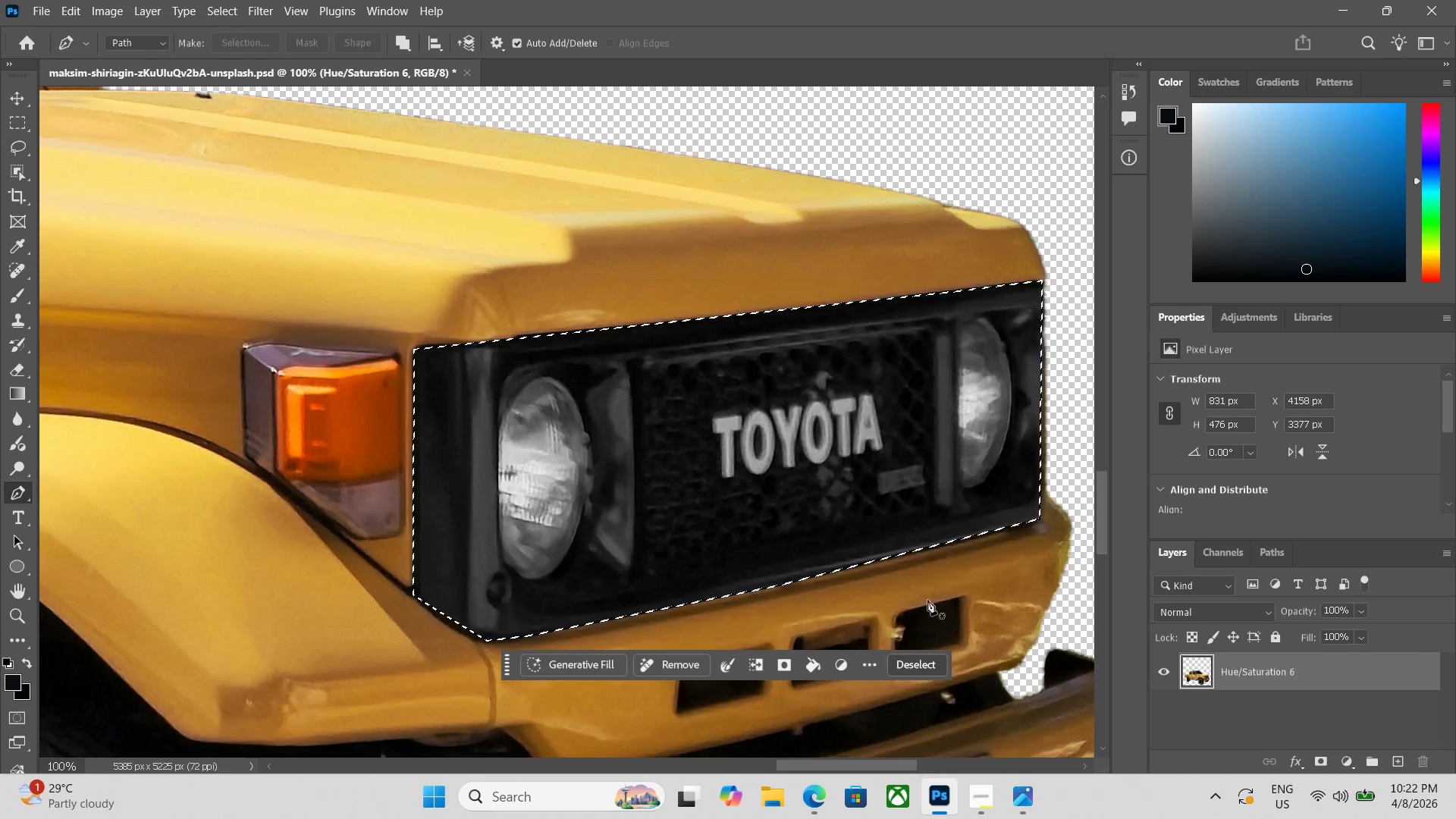 
left_click([921, 661])
 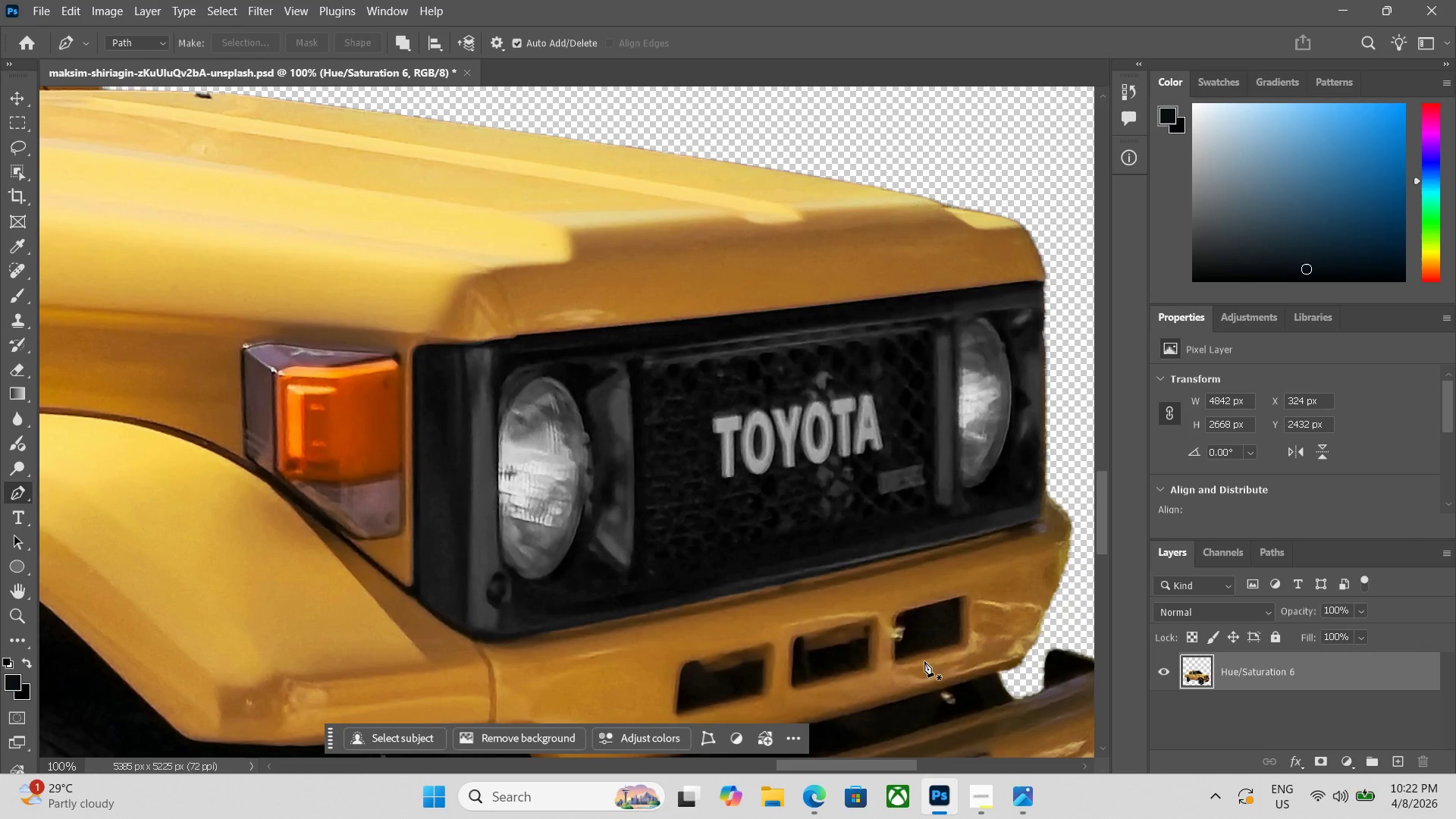 
key(Control+Minus)
 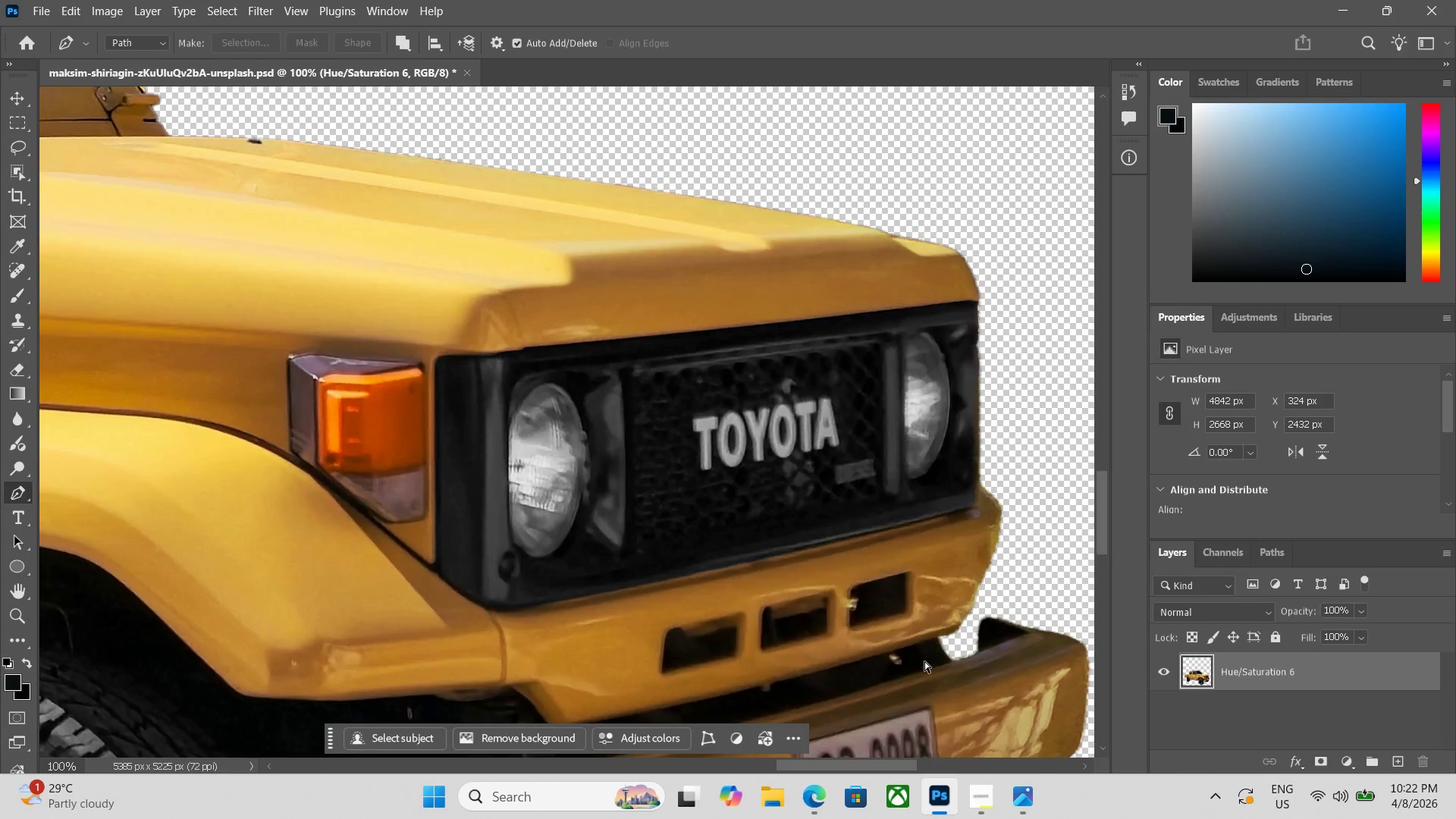 
key(Control+Minus)
 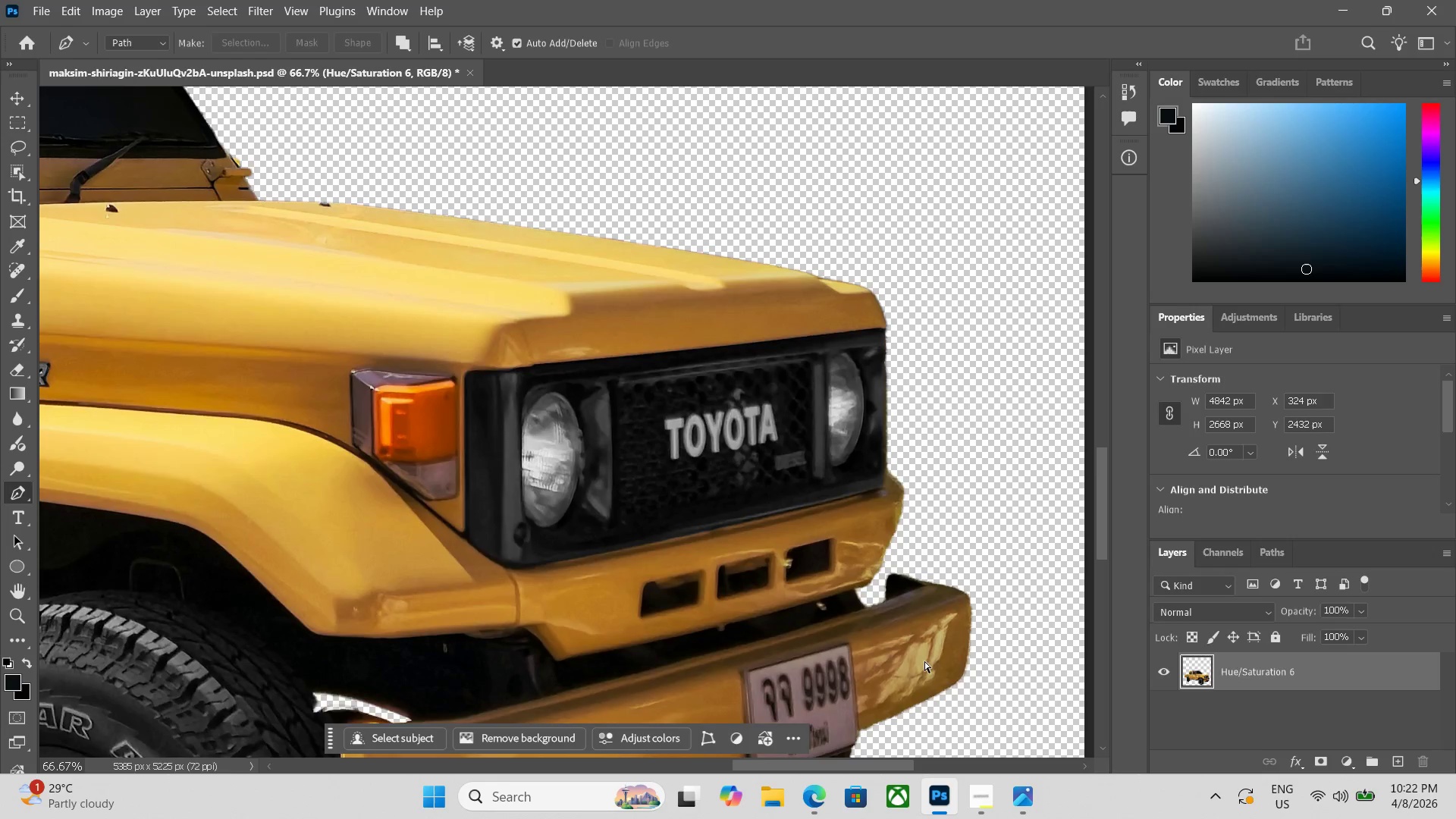 
key(Control+Minus)
 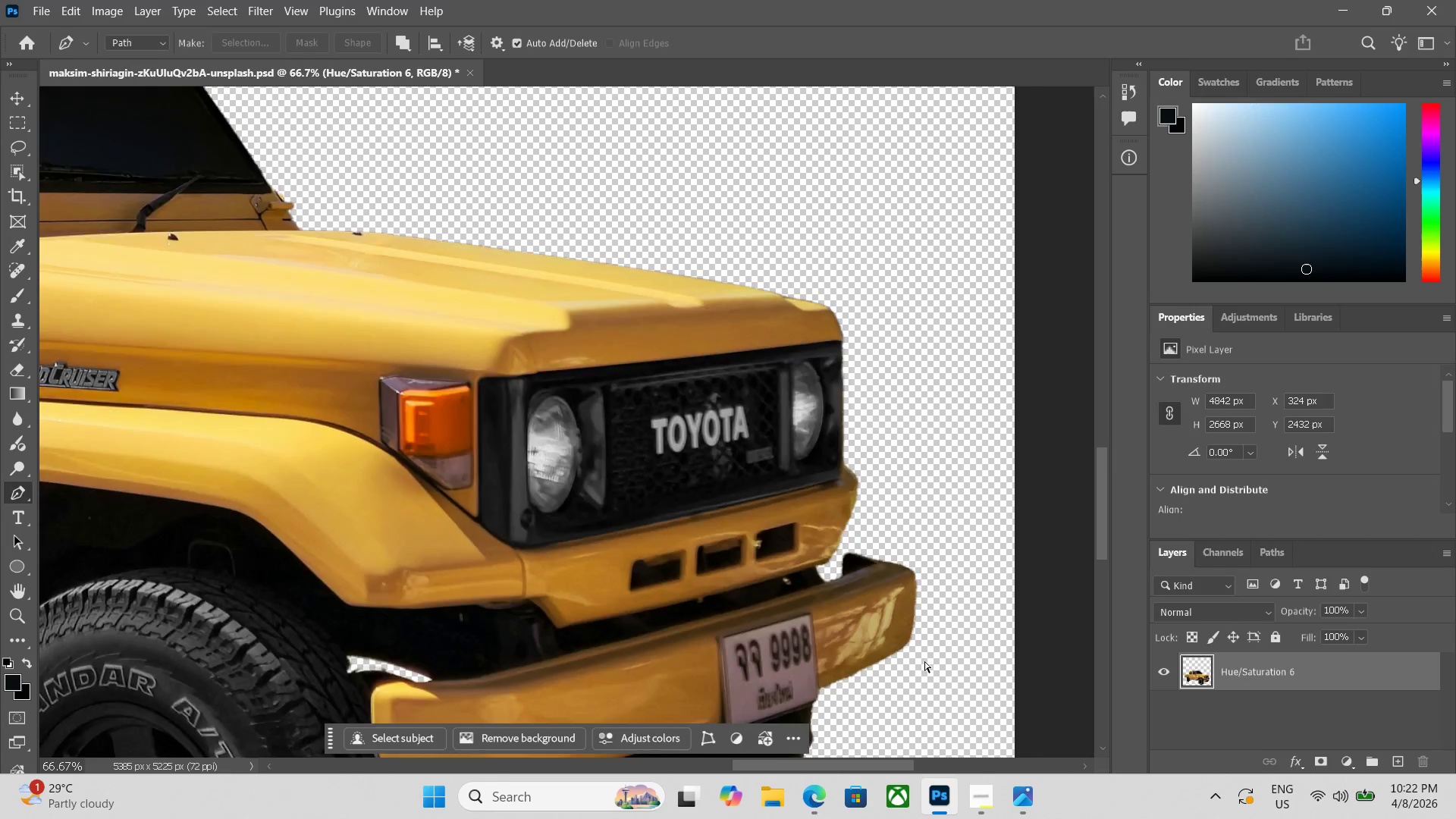 
key(Control+Minus)
 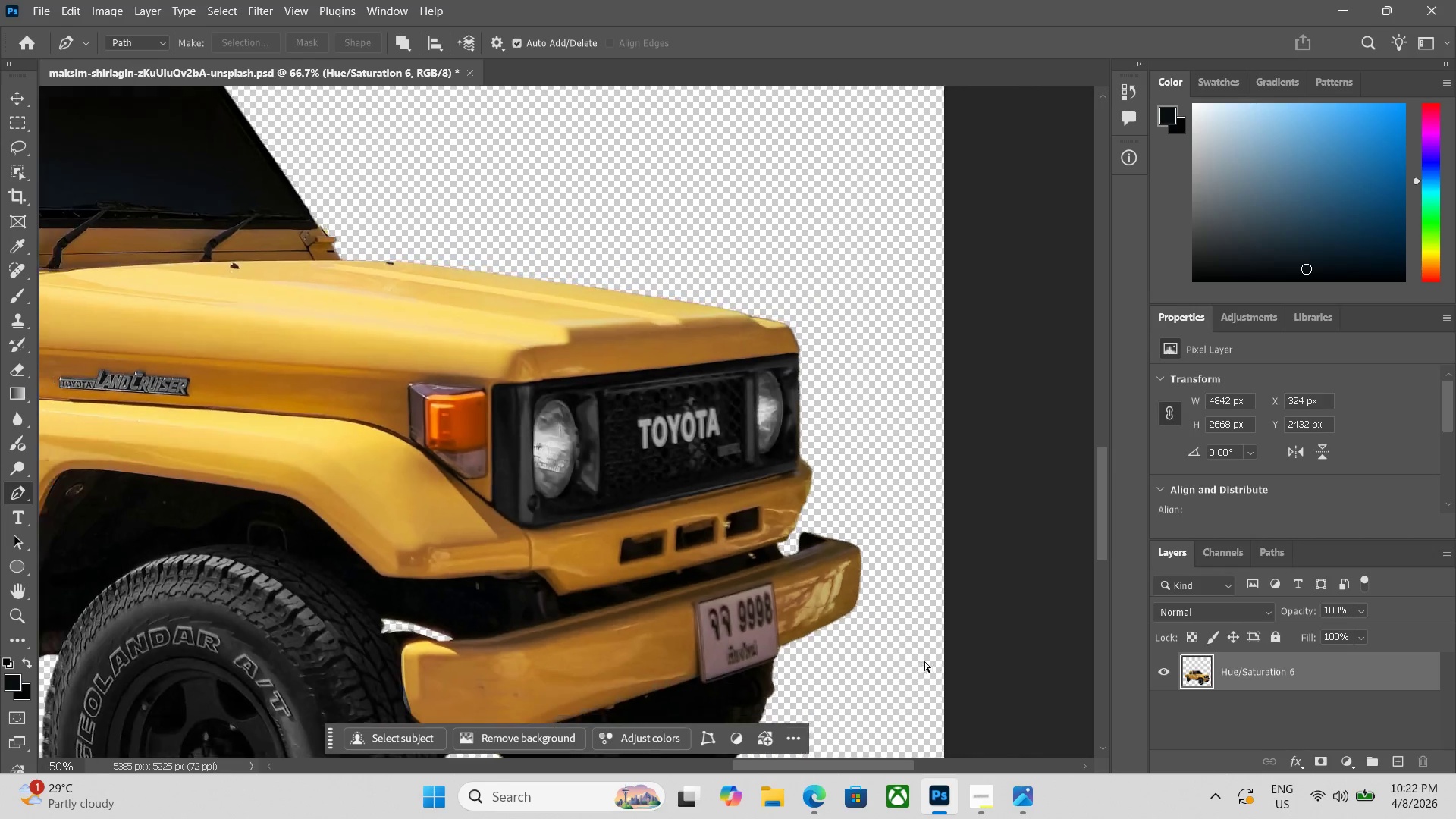 
key(Control+Minus)
 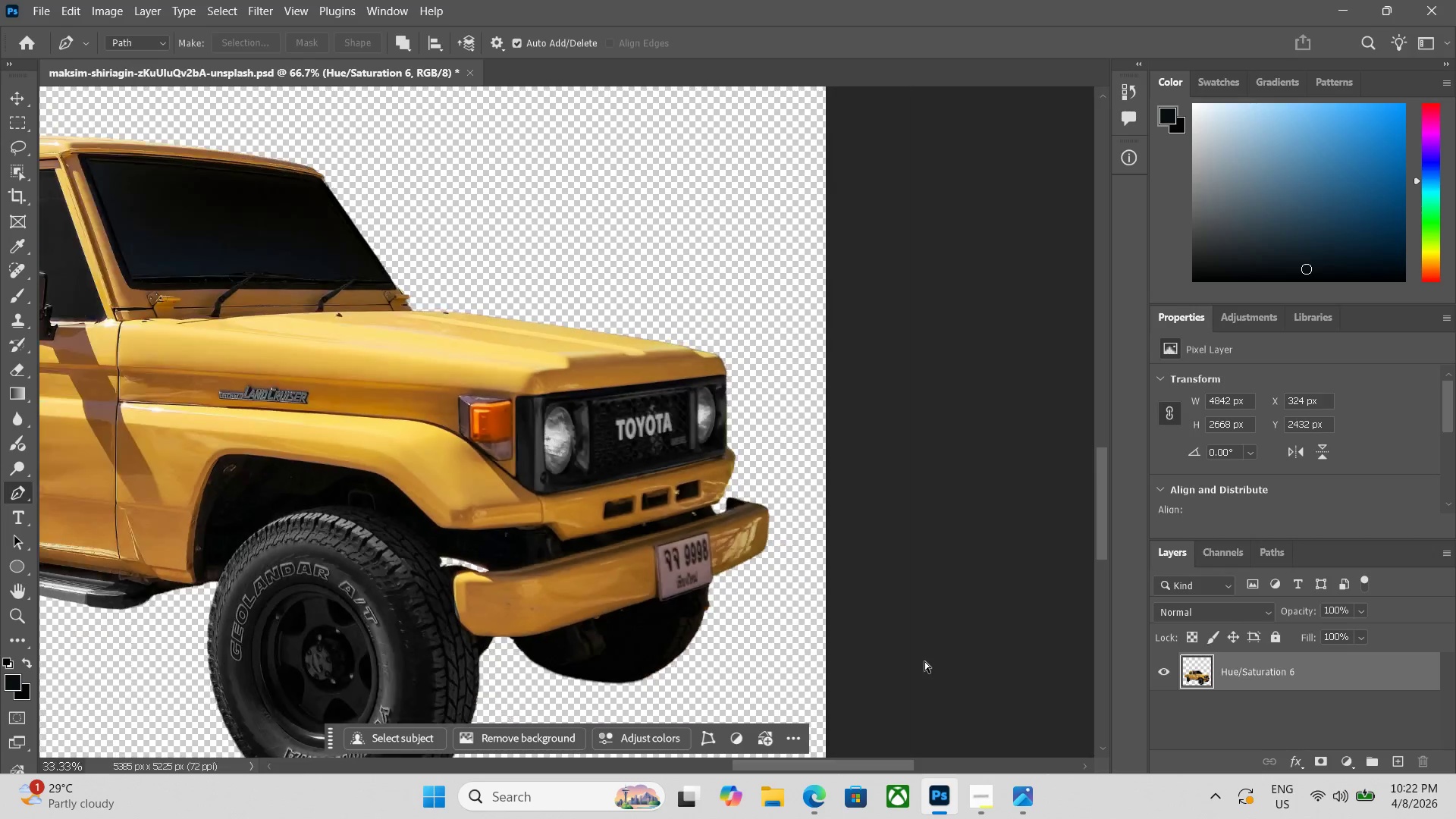 
key(Control+Minus)
 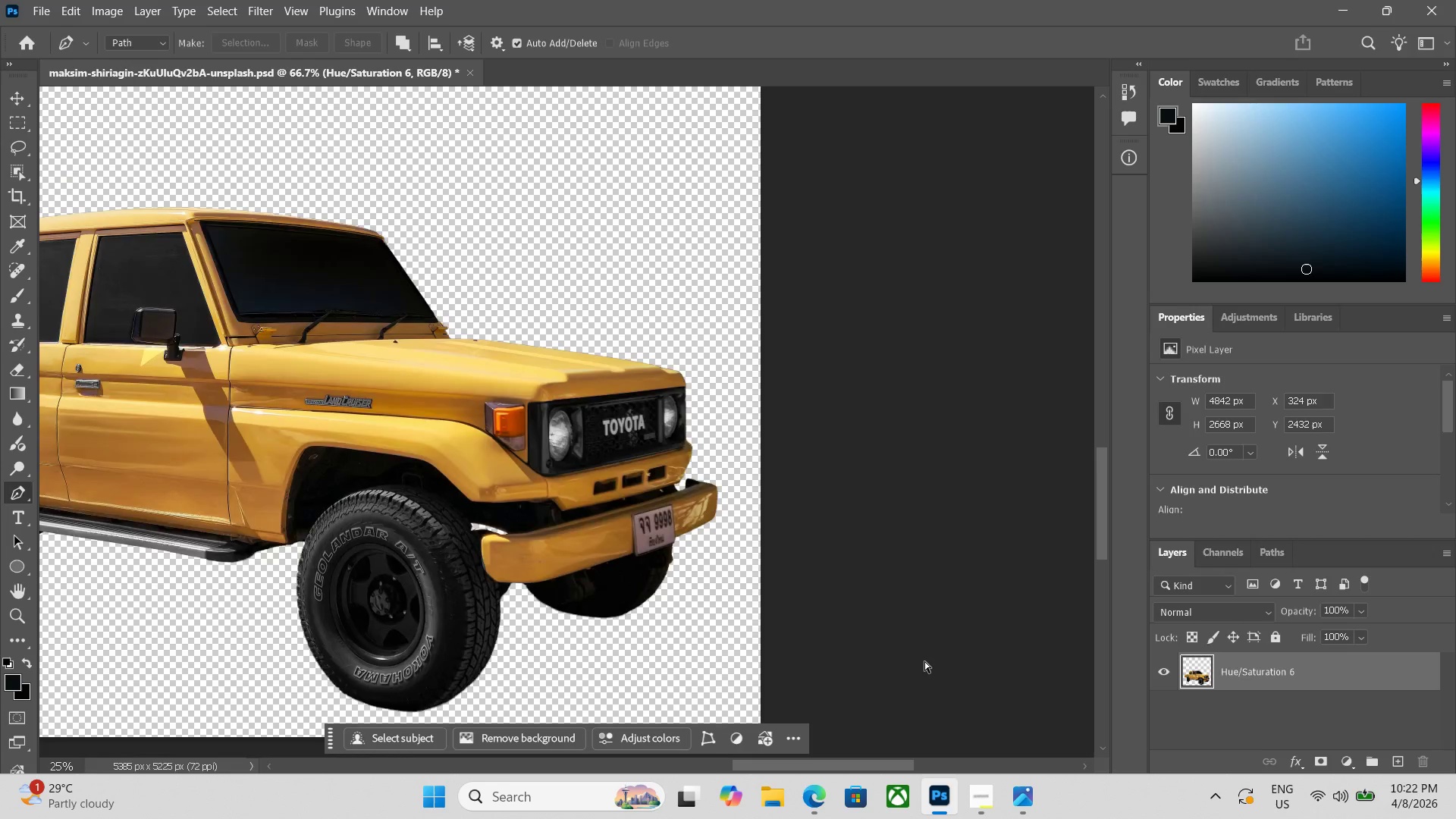 
key(Control+Minus)
 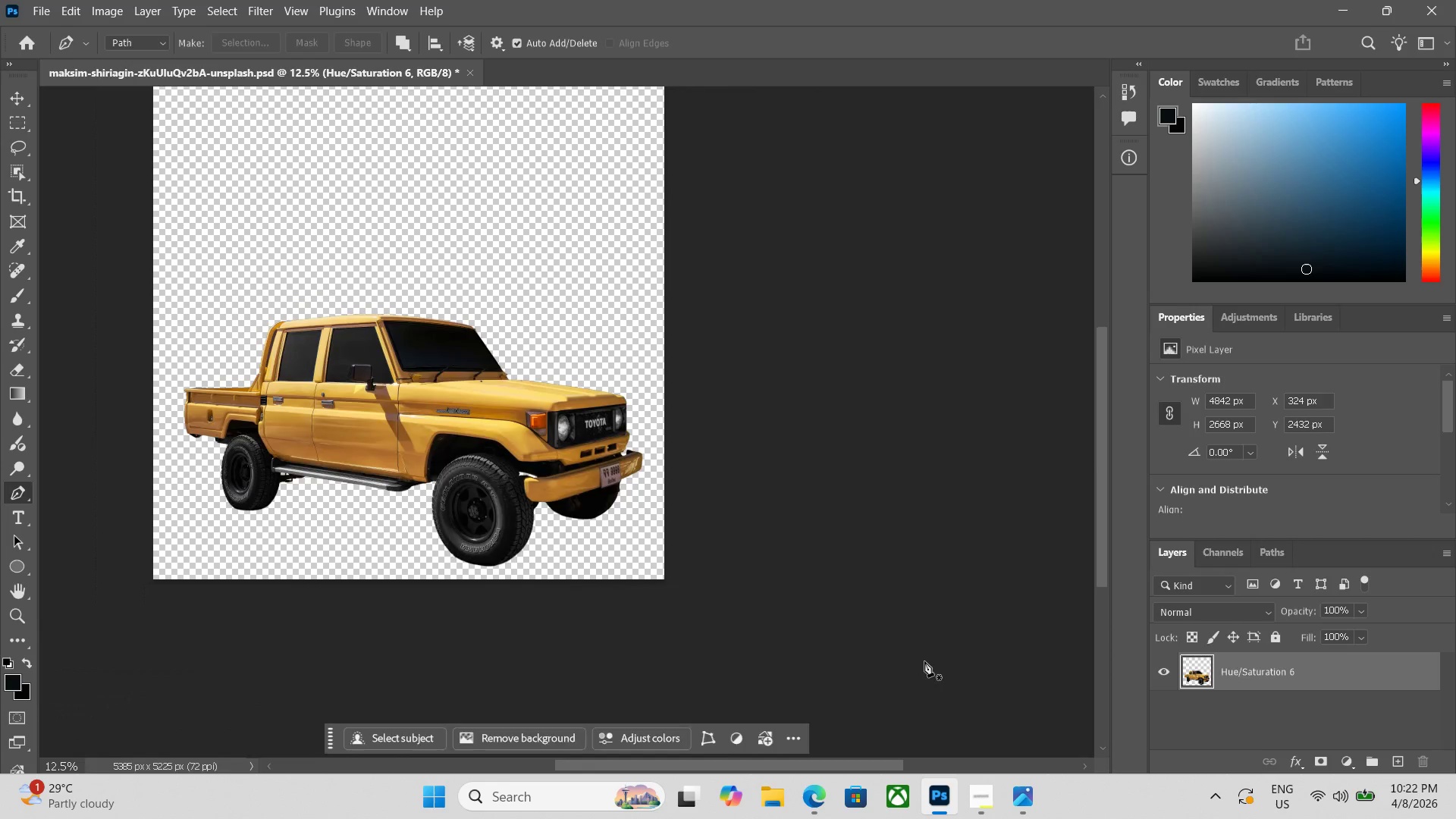 
key(Control+Equal)
 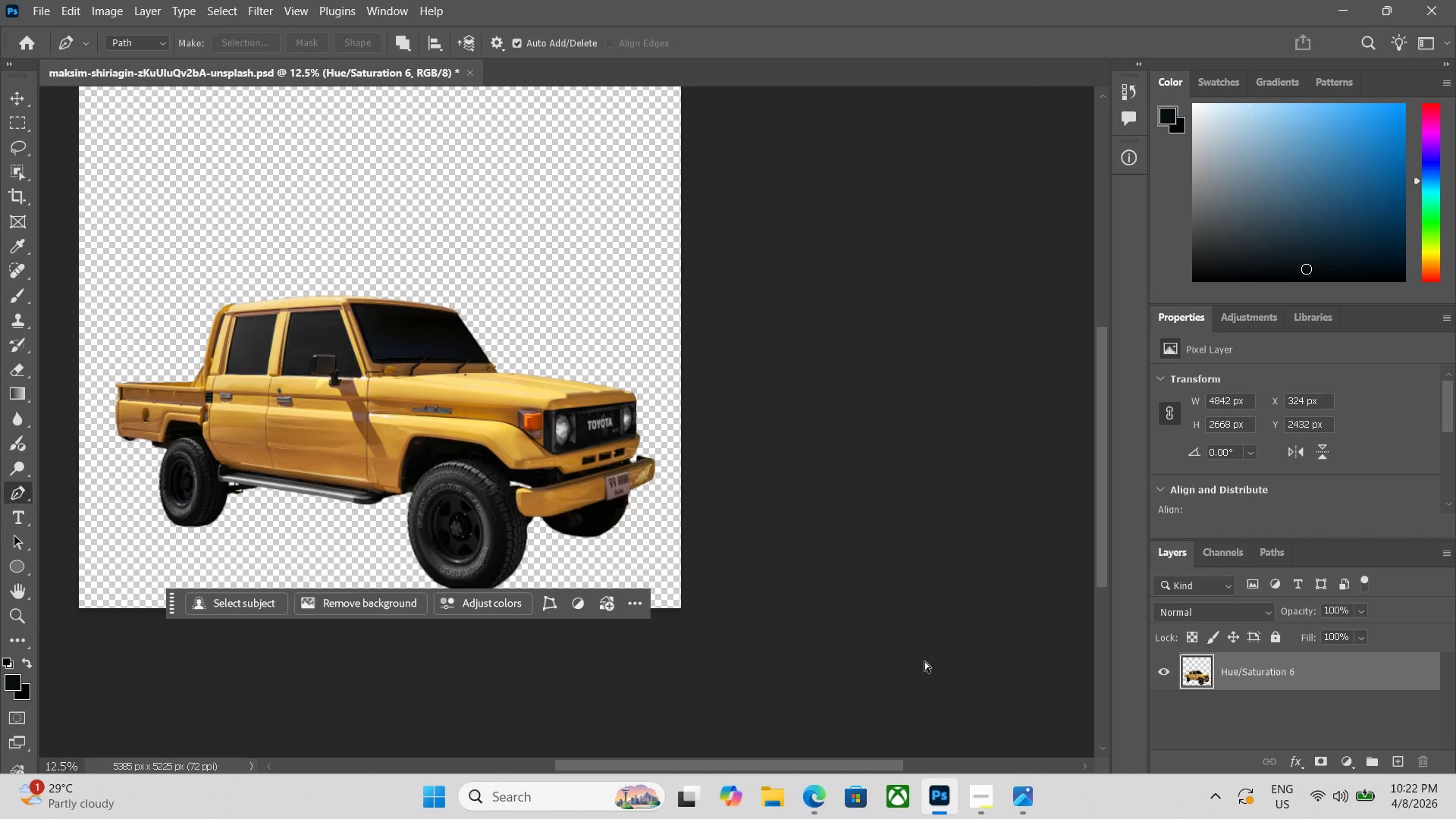 
key(Control+Equal)
 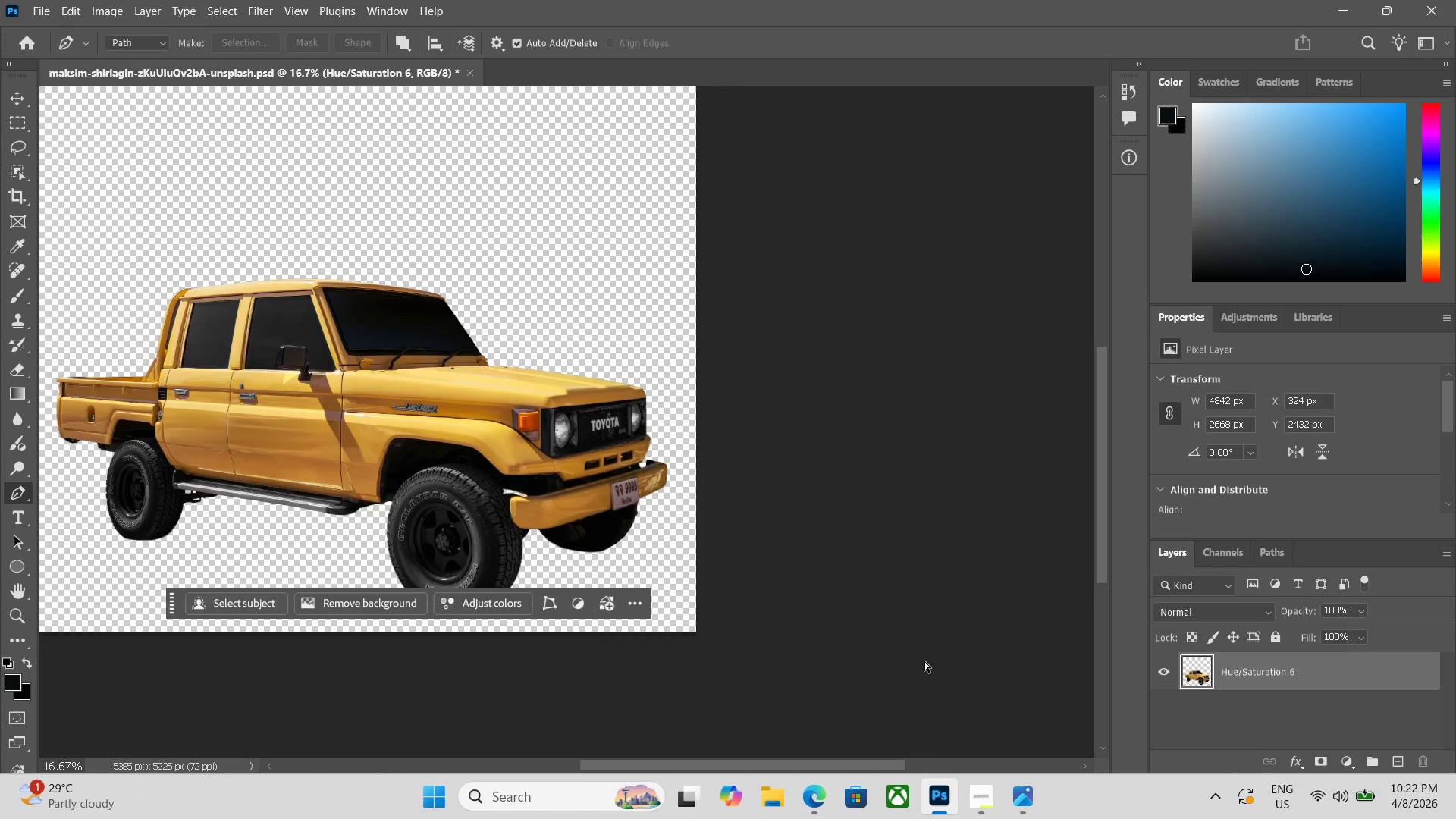 
key(Control+Equal)
 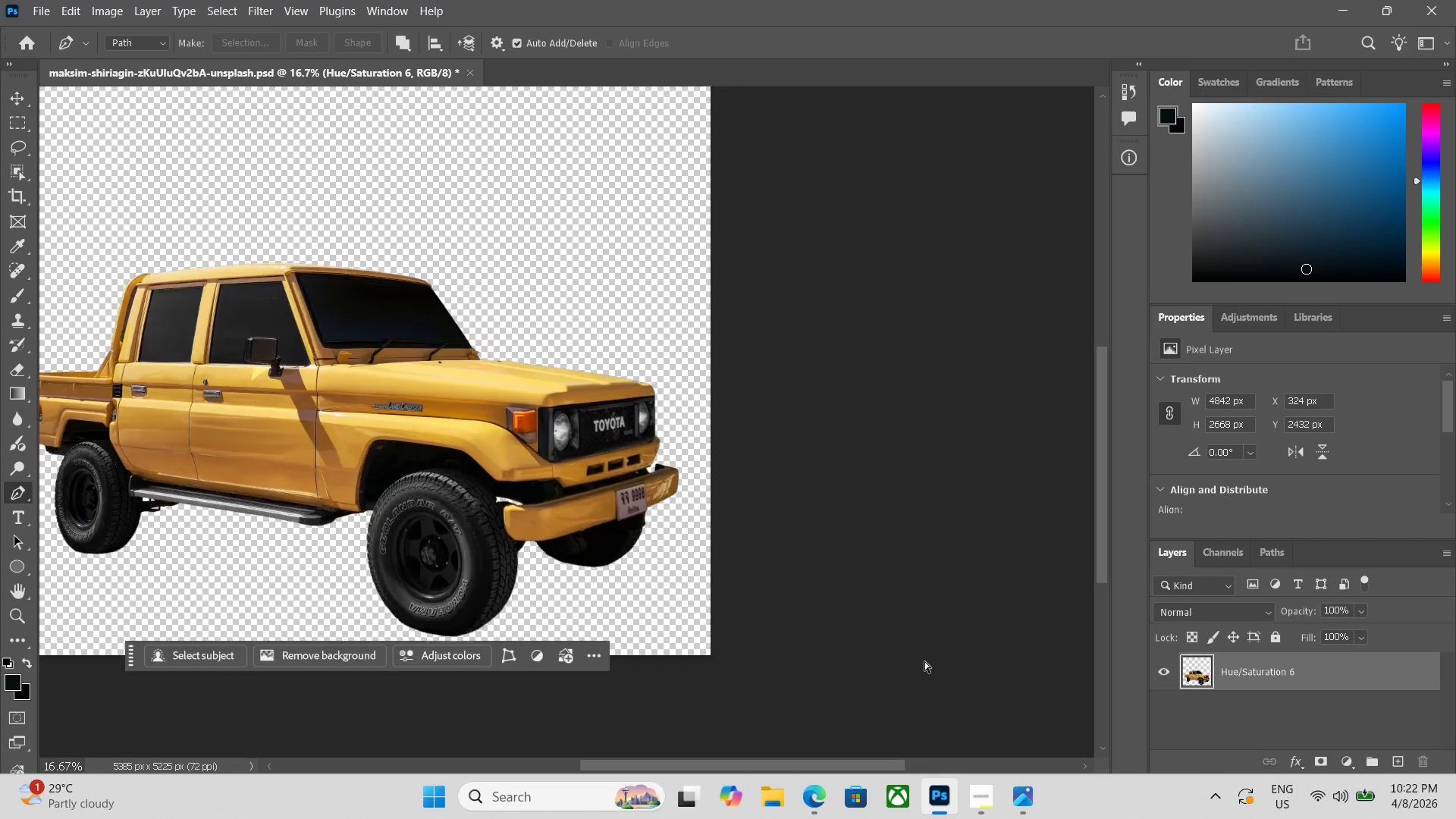 
key(Control+Equal)
 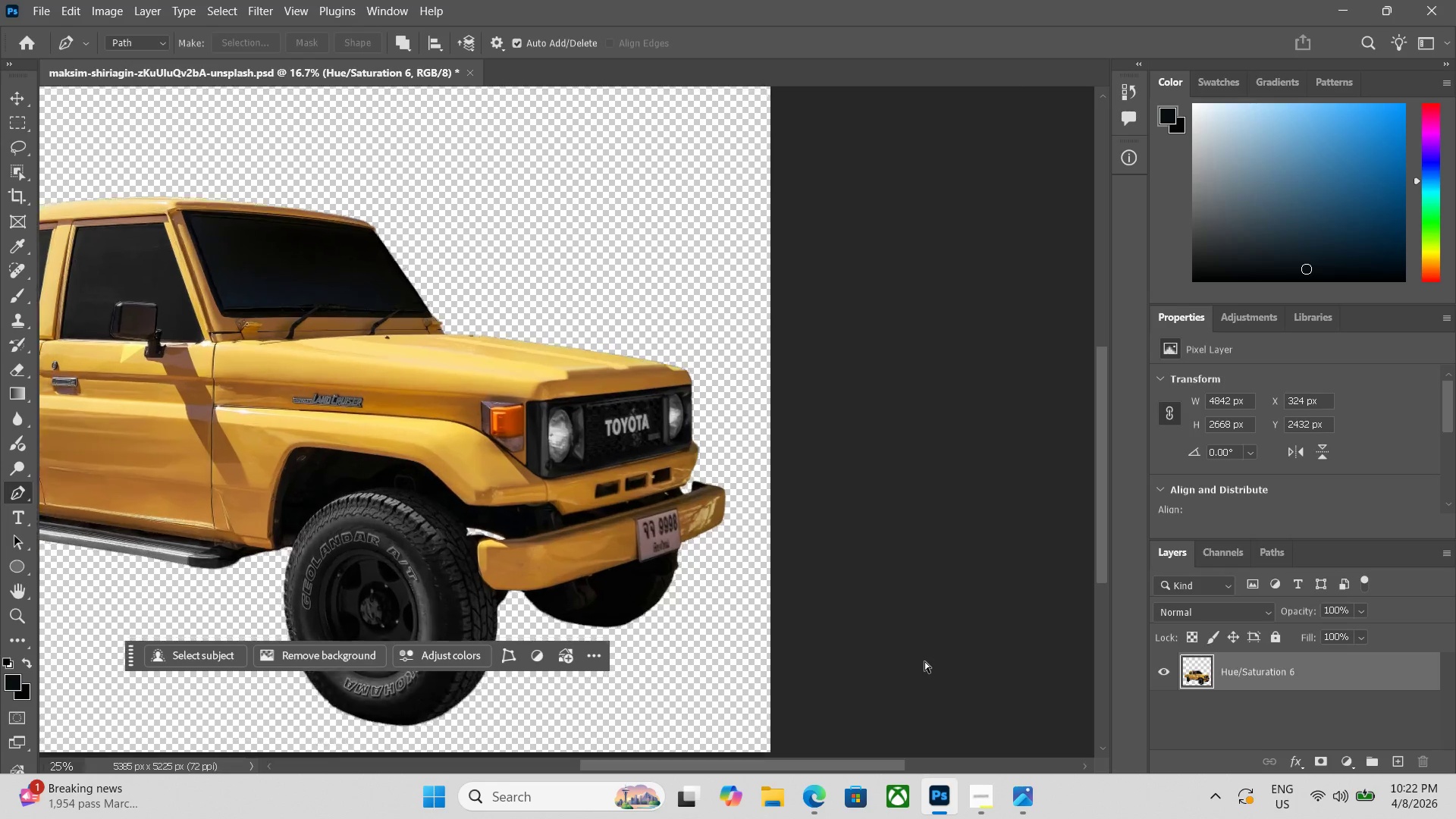 
key(Control+Equal)
 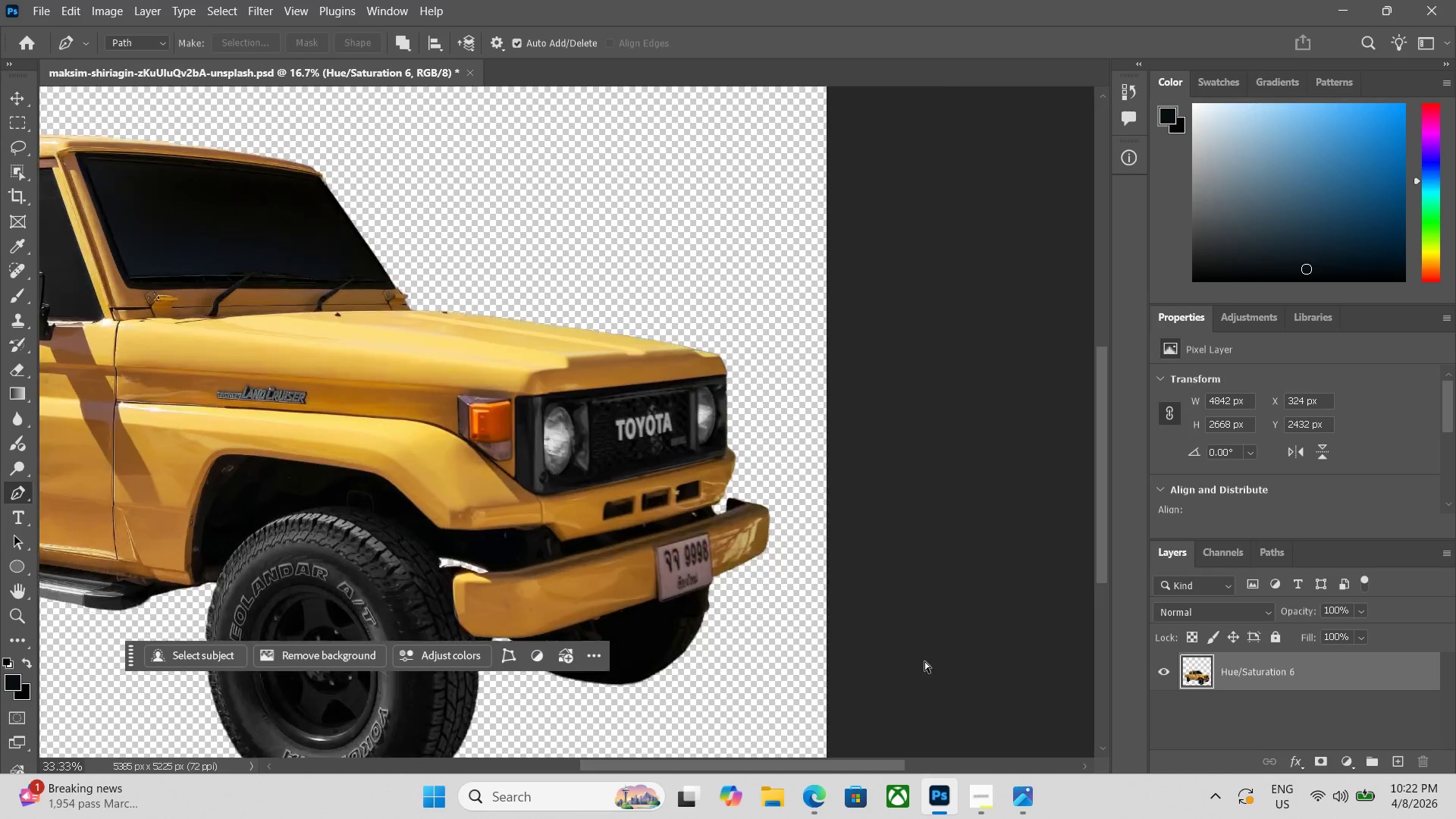 
key(Control+Equal)
 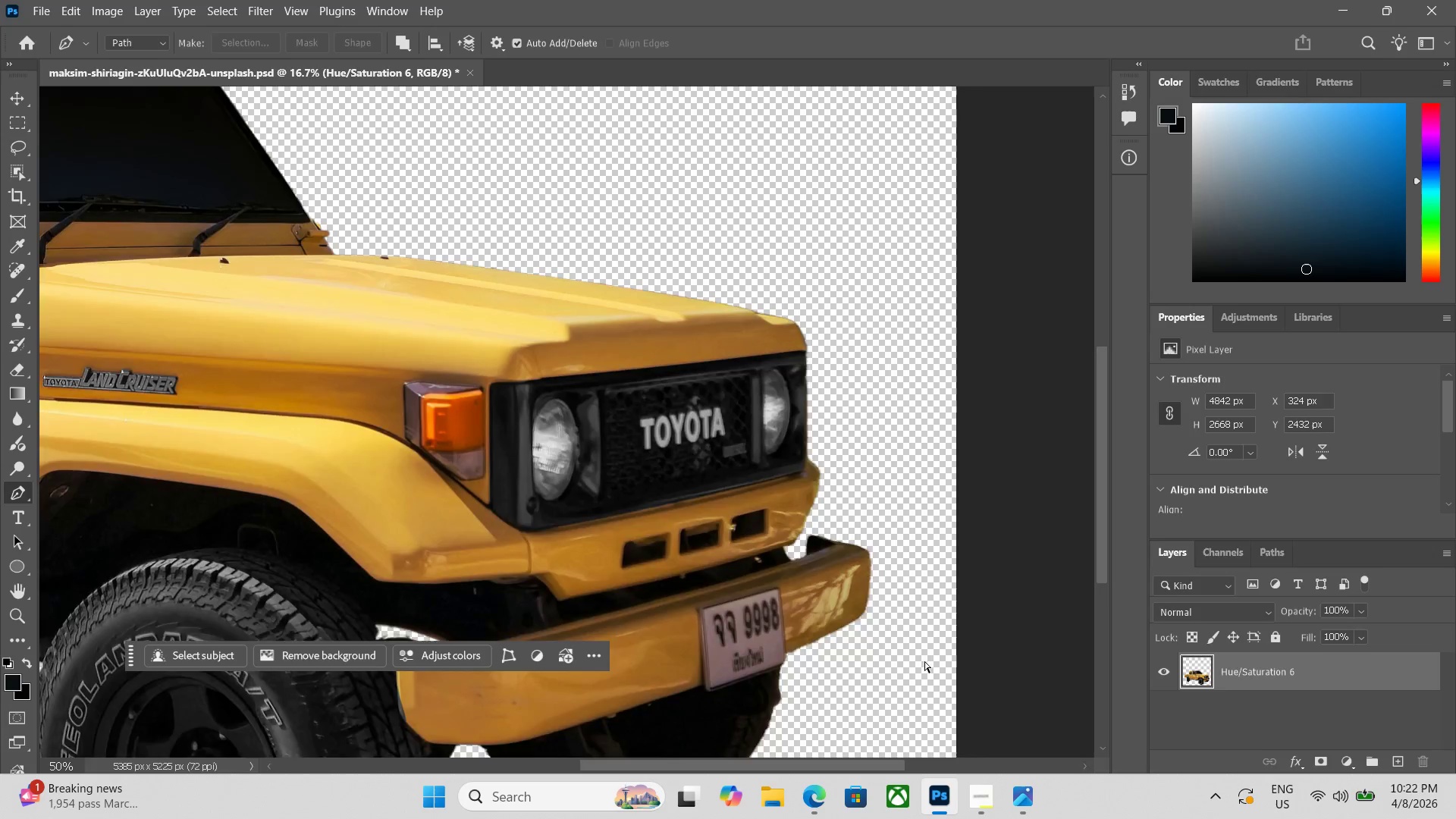 
key(Control+Equal)
 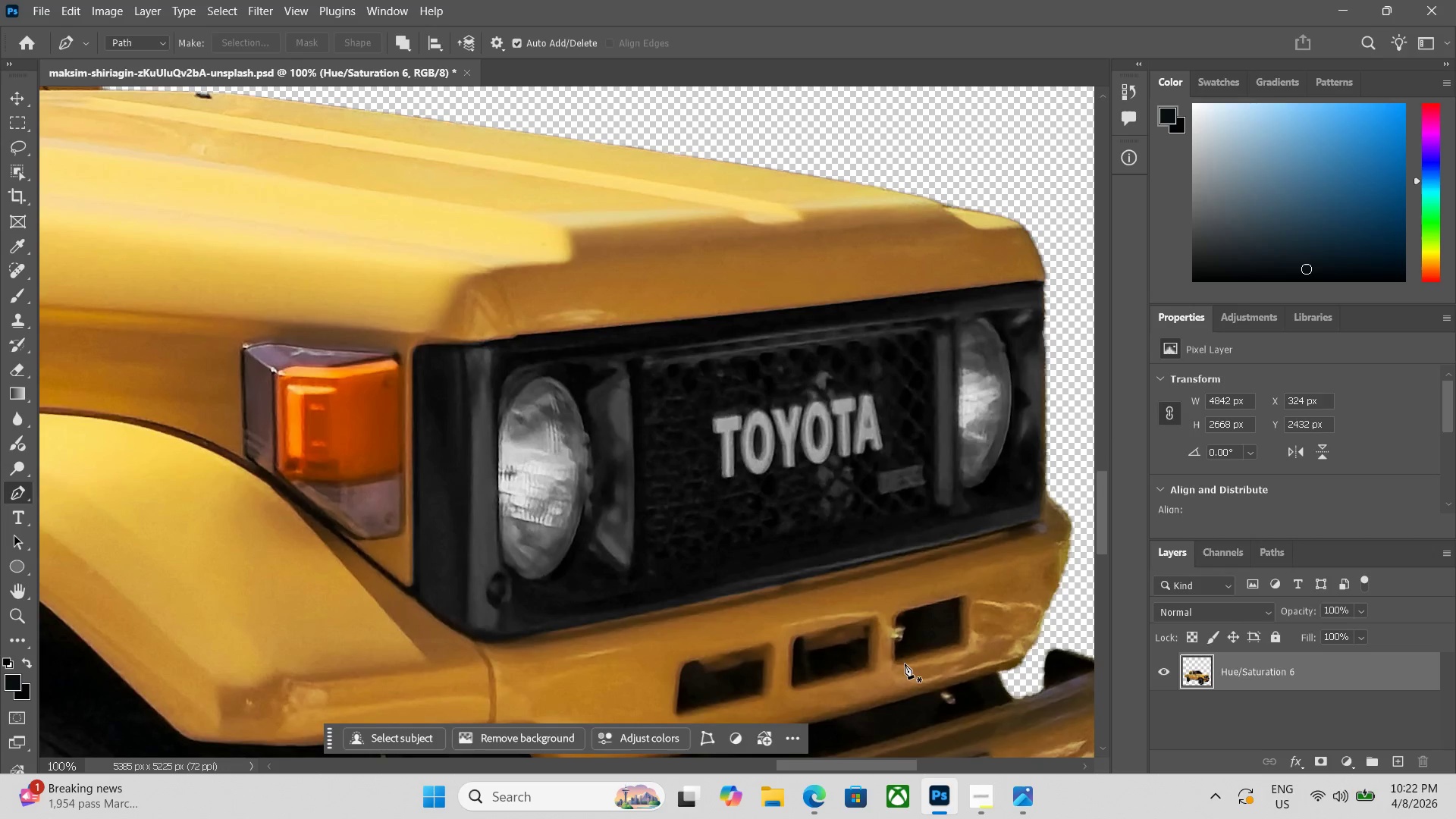 
key(P)
 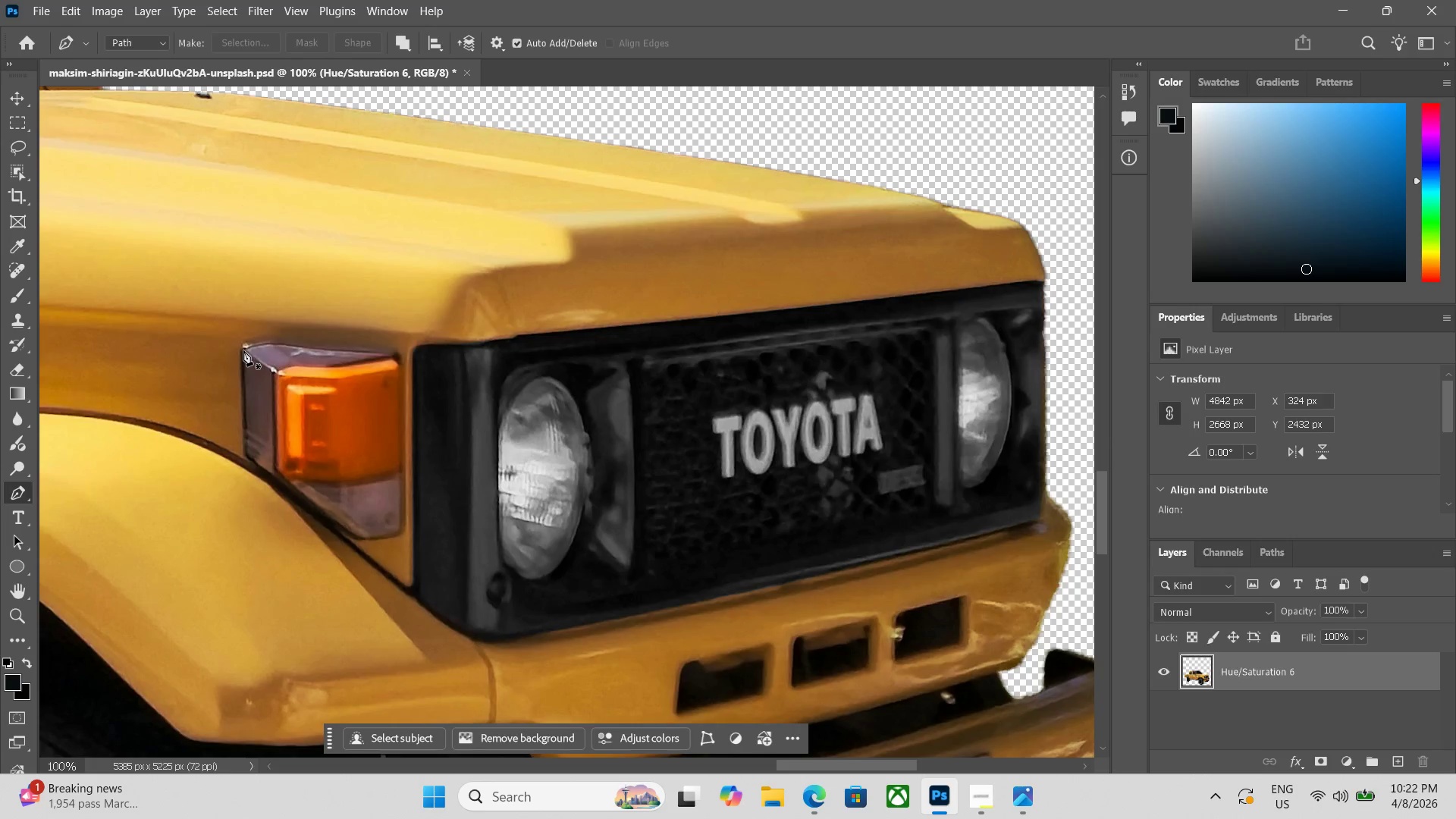 
left_click([243, 350])
 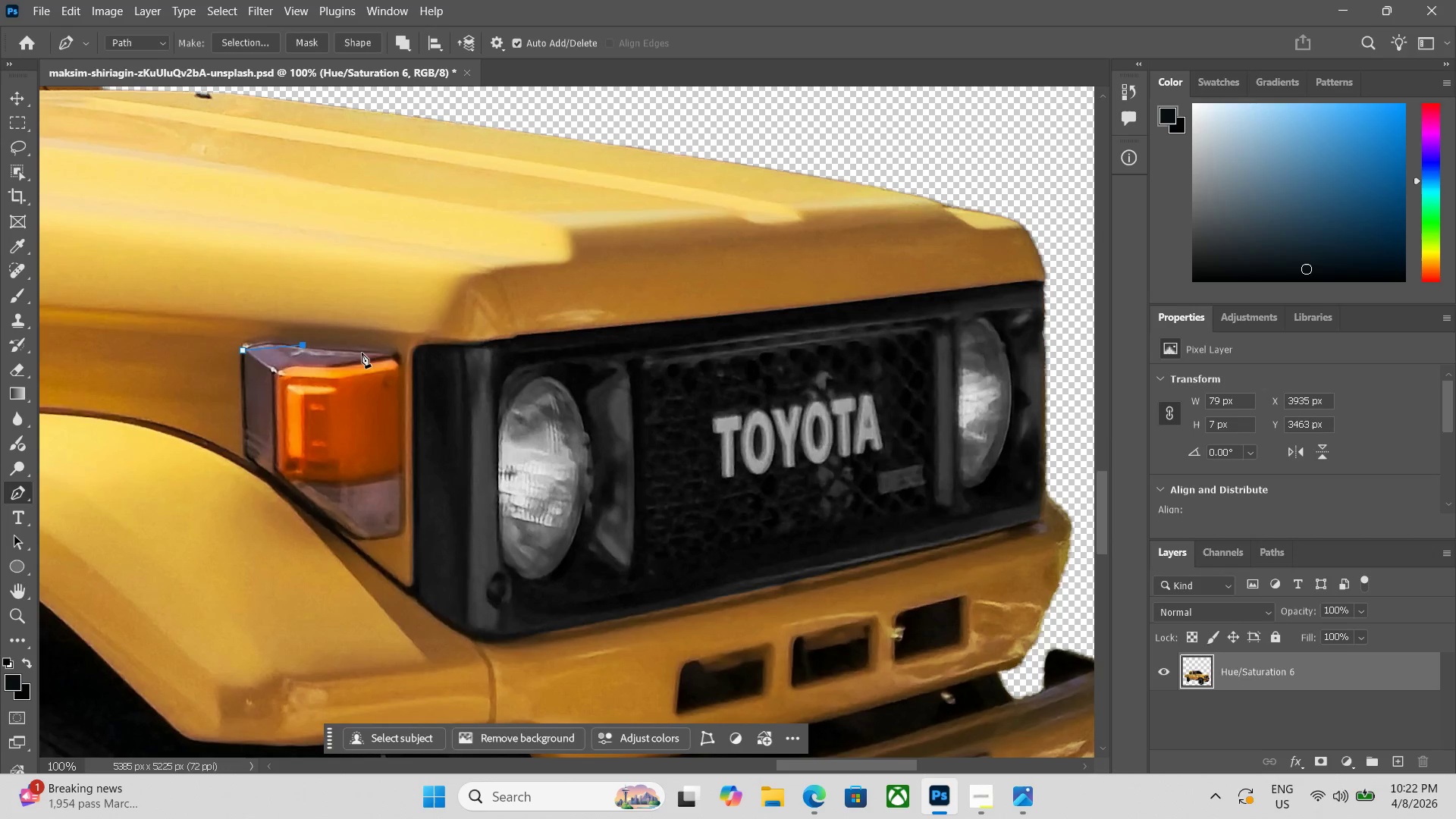 
key(Control+Z)
 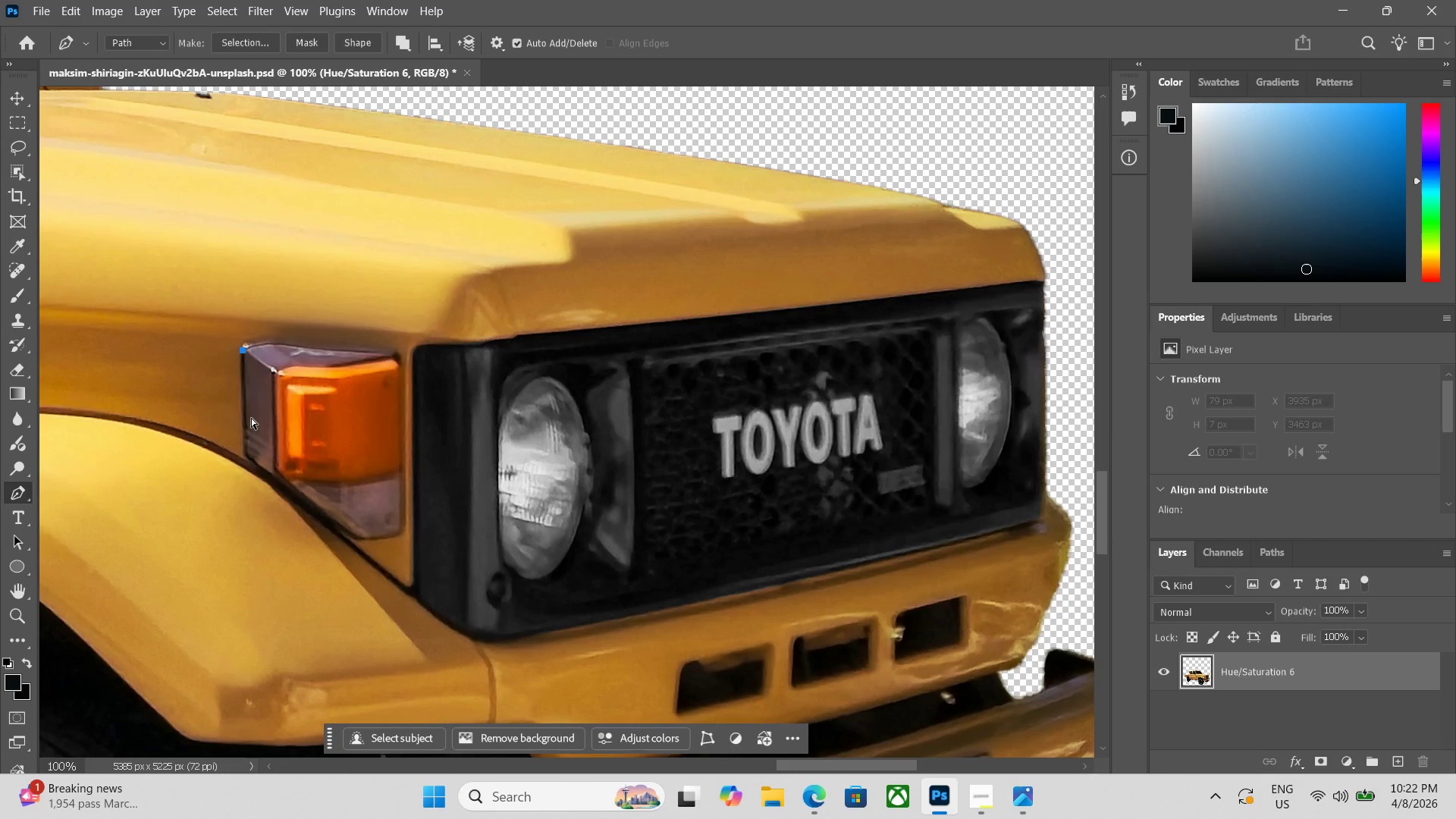 
key(Control+Equal)
 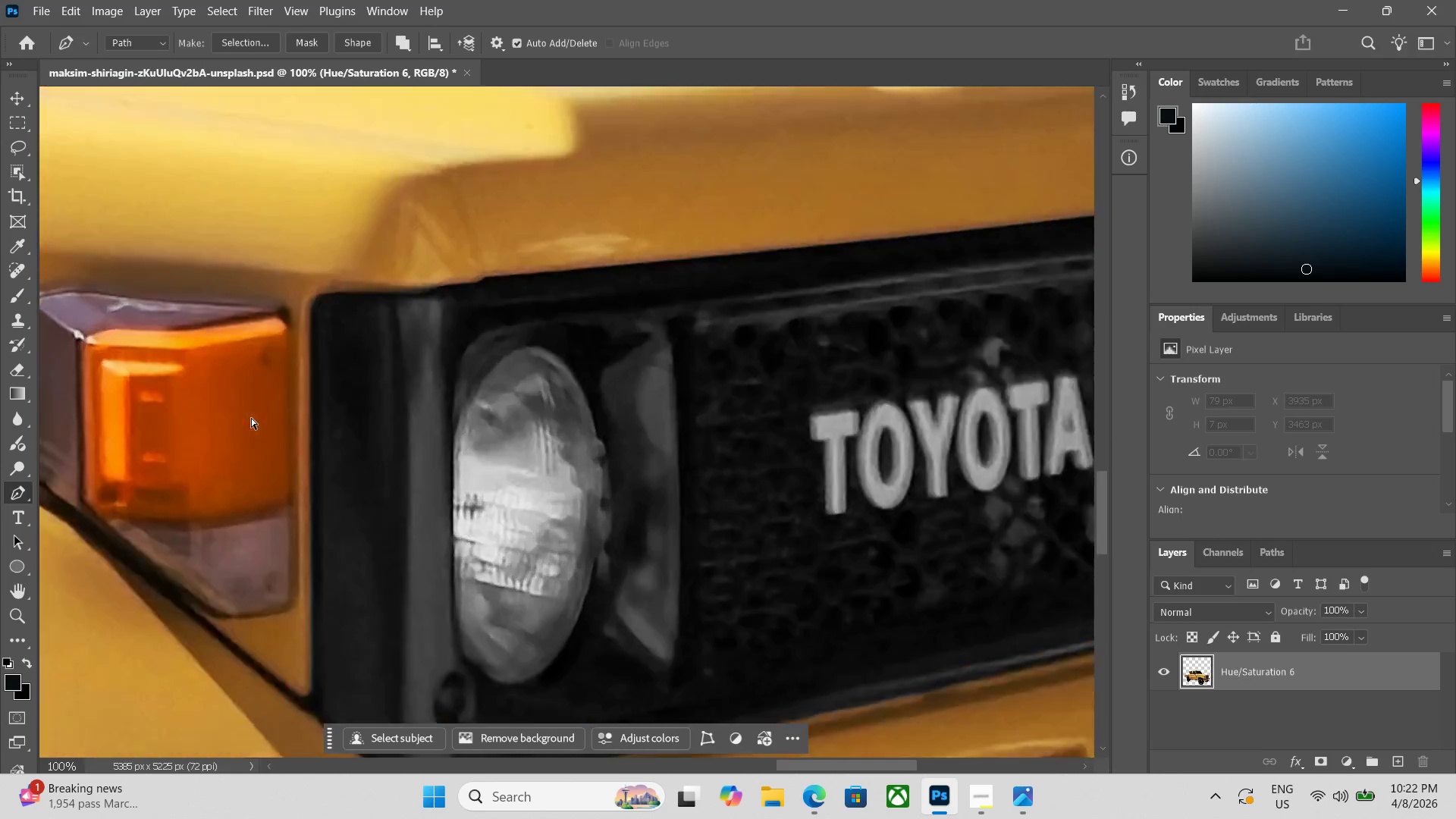 
key(Control+Equal)
 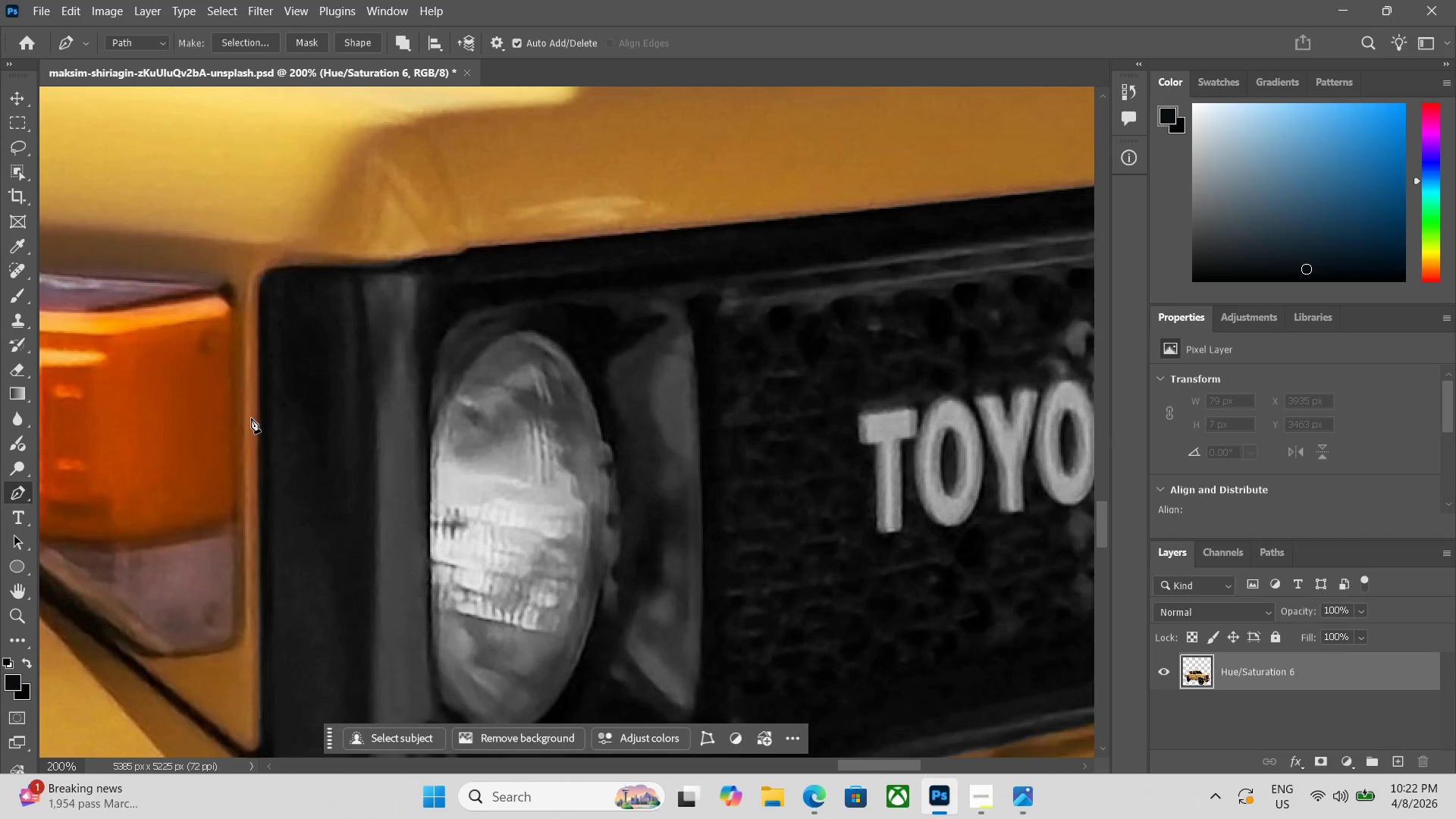 
key(Control+Minus)
 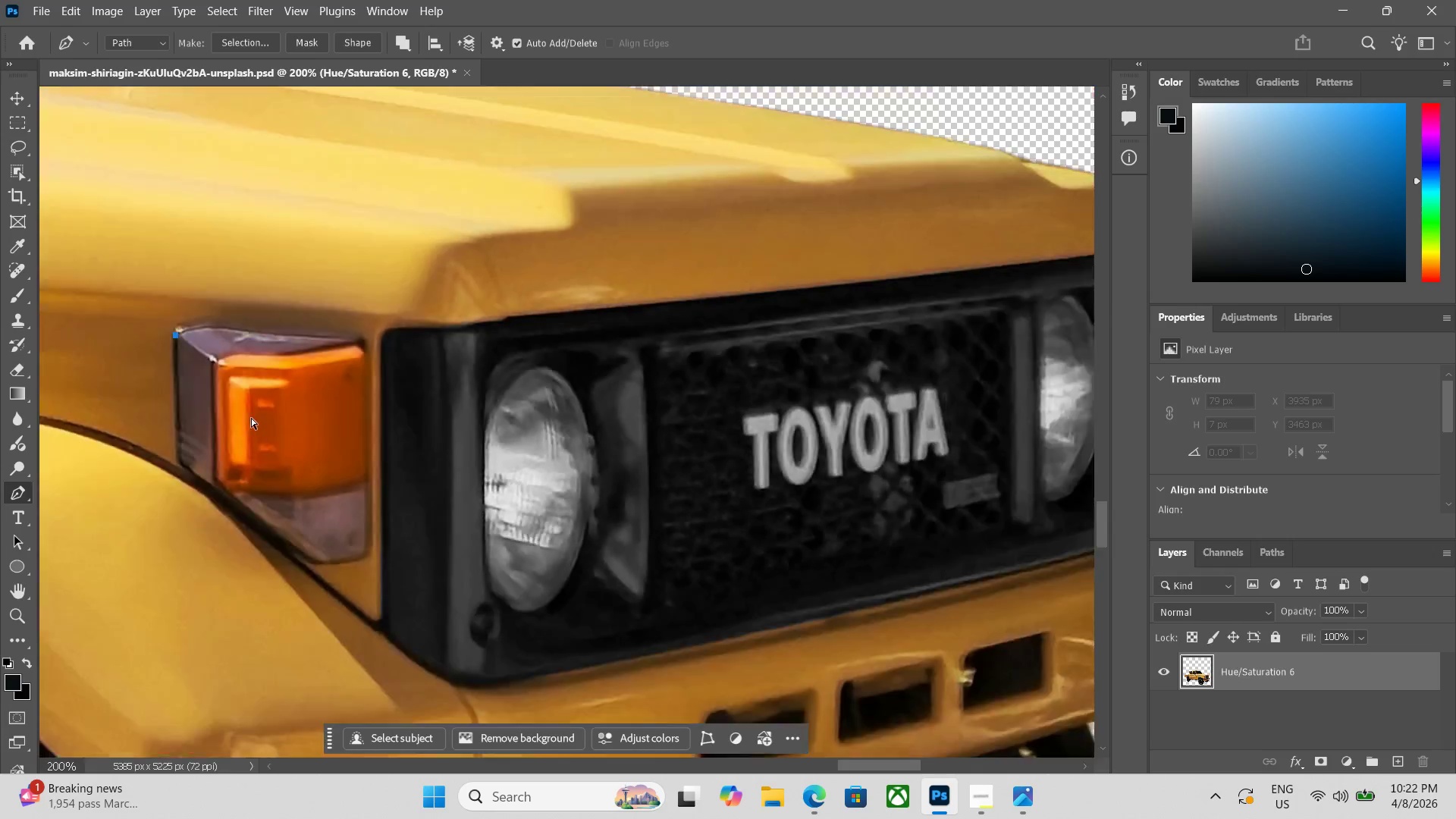 
key(Control+Minus)
 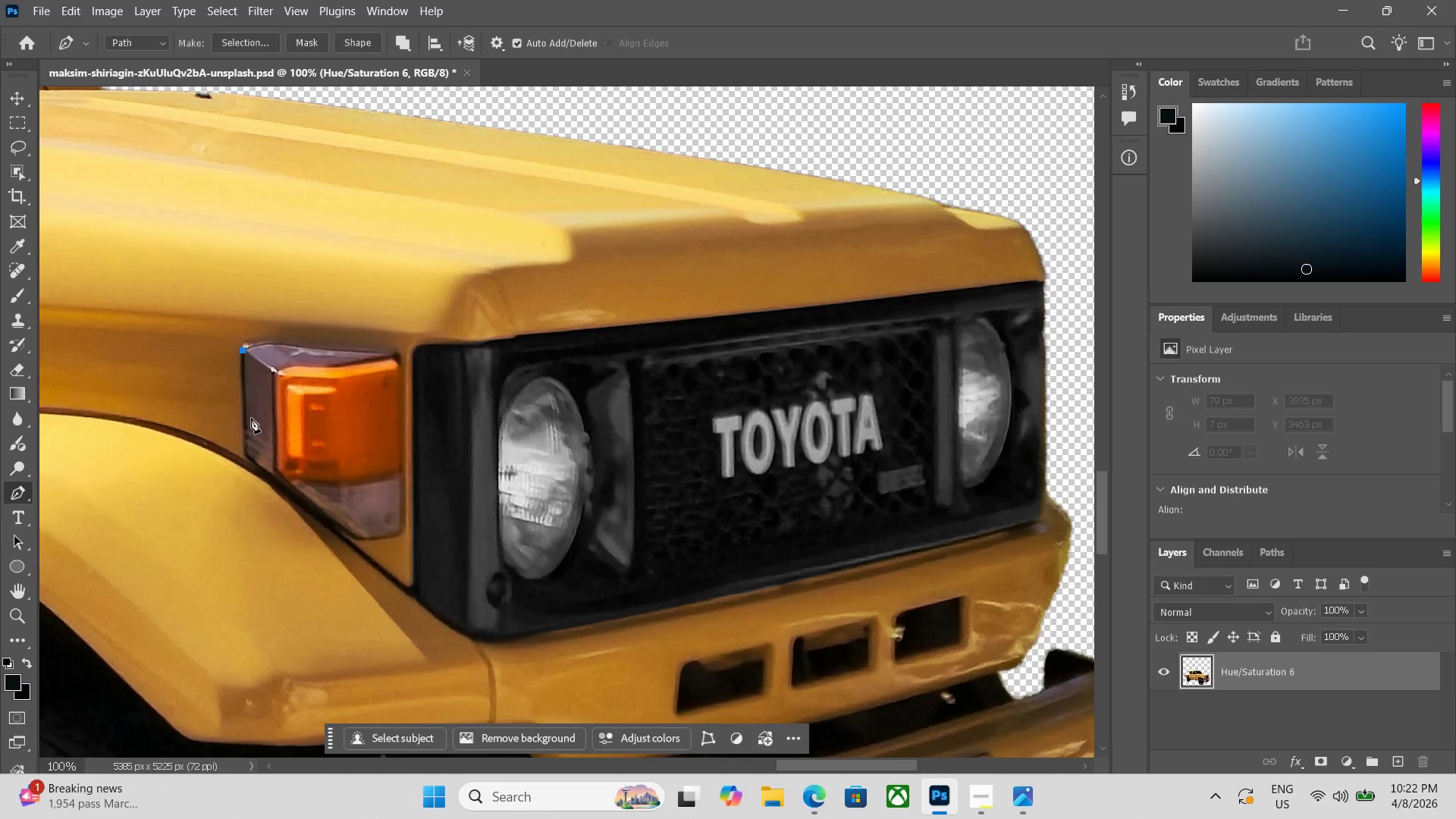 
key(Space)
 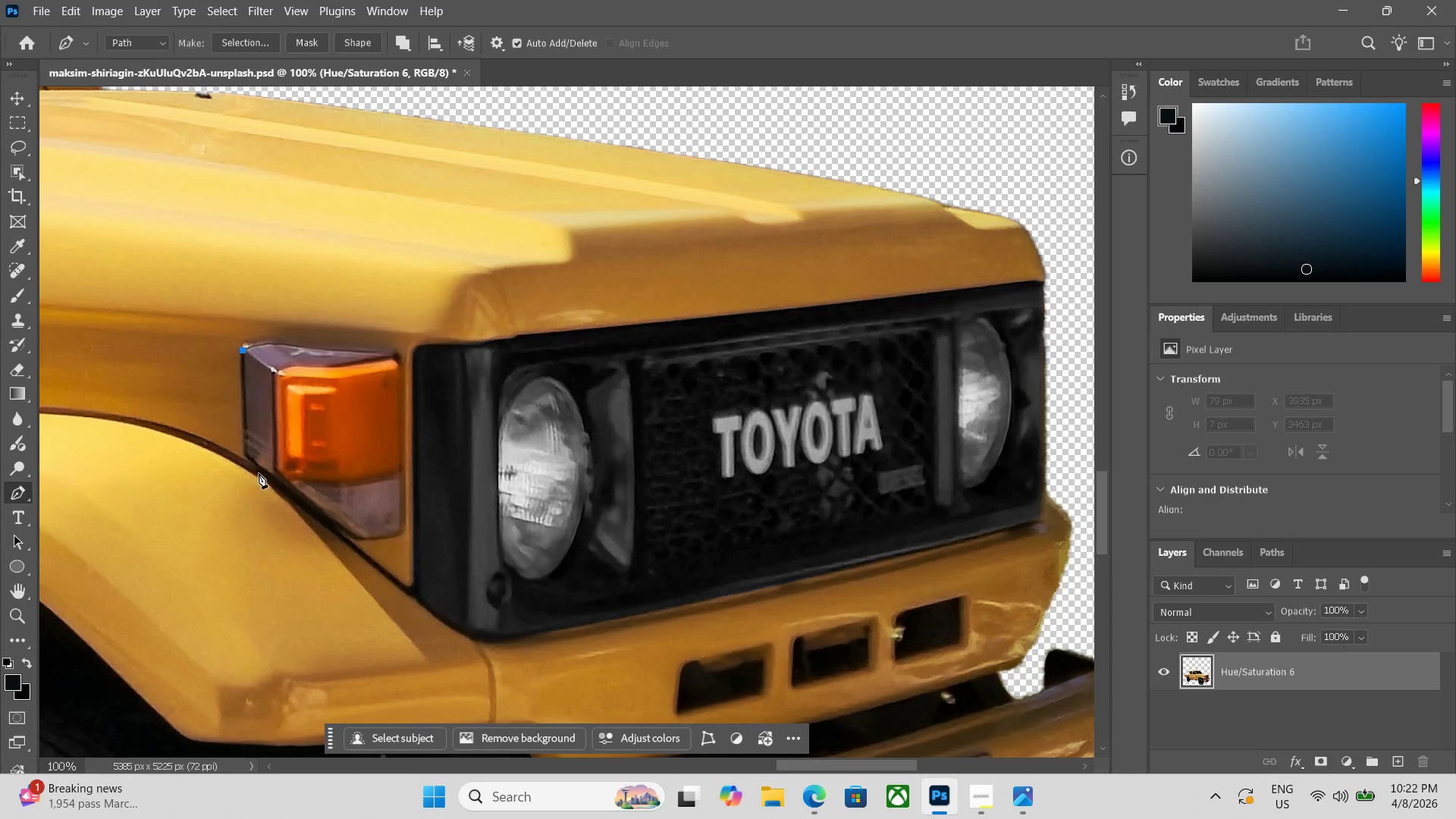 
hold_key(key=Space, duration=0.8)
 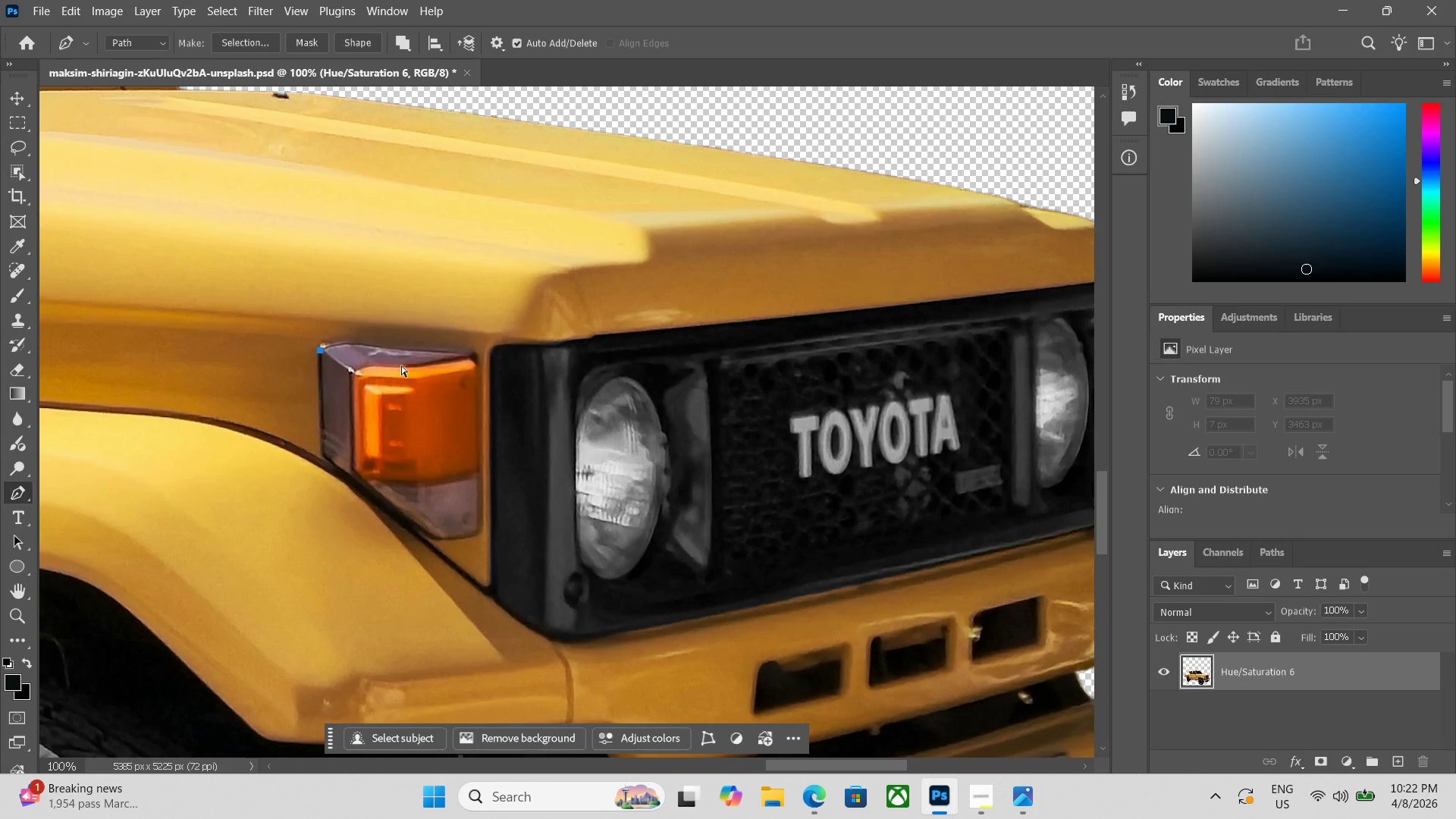 
left_click_drag(start_coordinate=[329, 397], to_coordinate=[406, 397])
 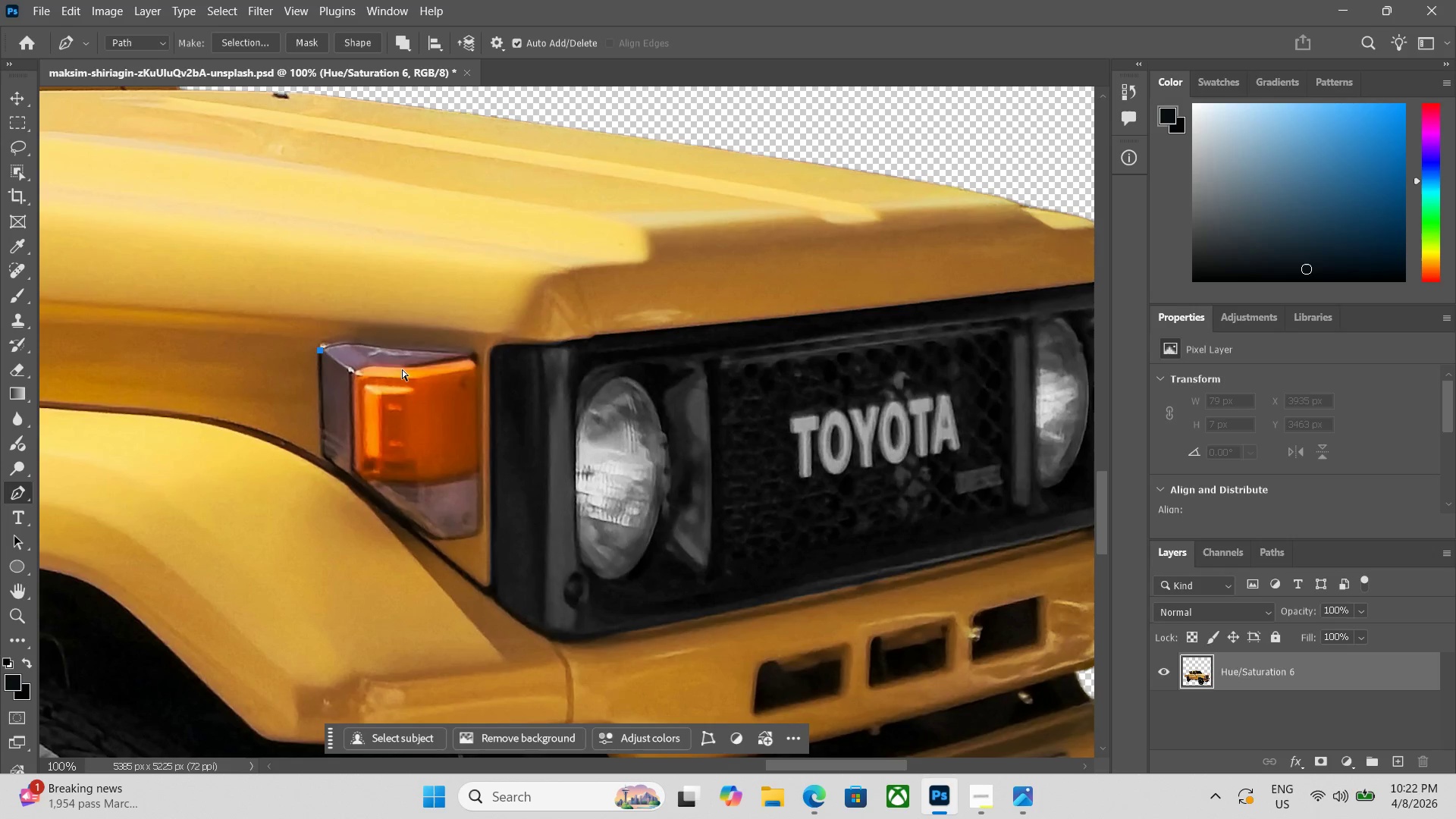 
key(Control+ControlLeft)
 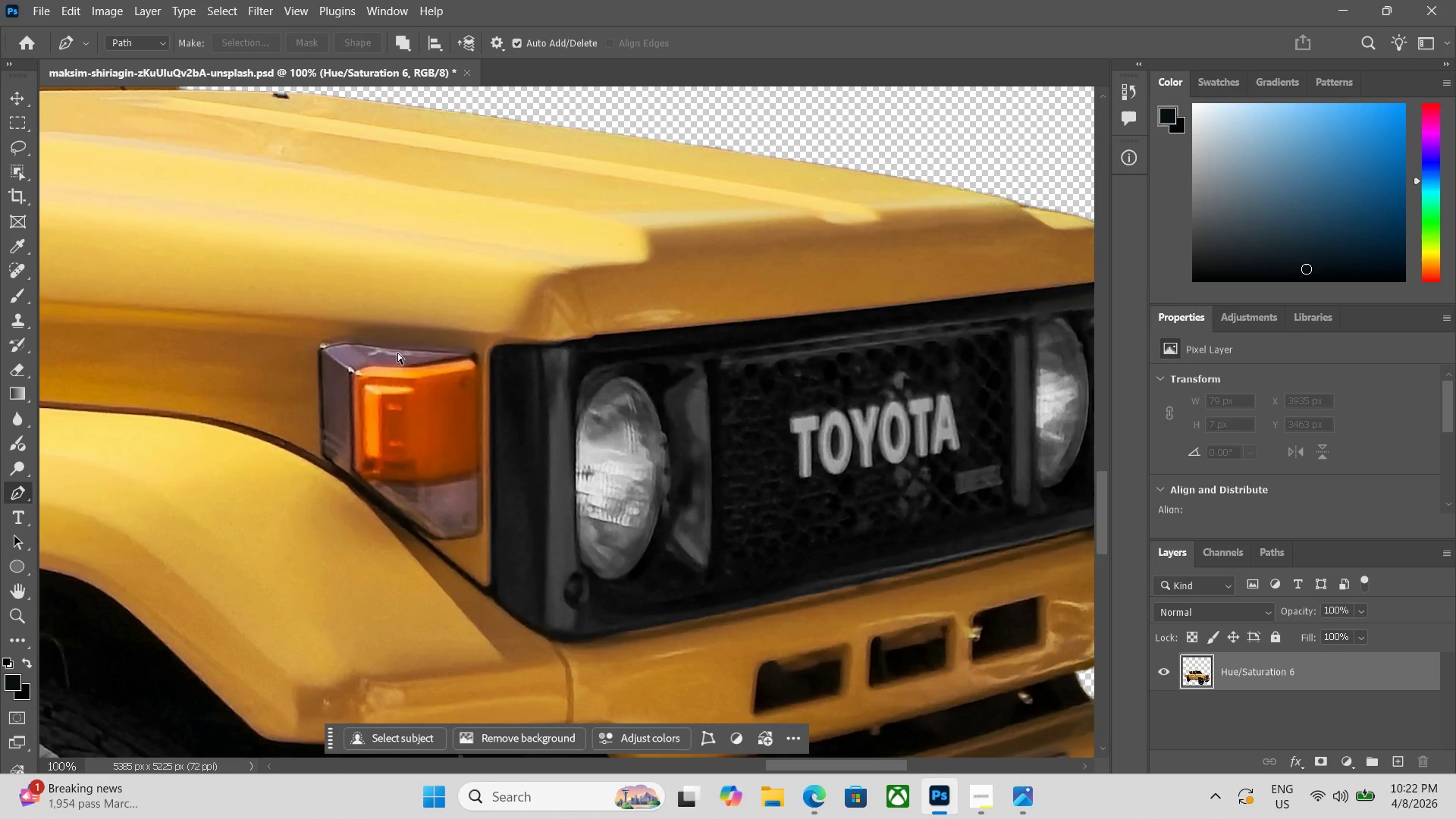 
key(Control+Z)
 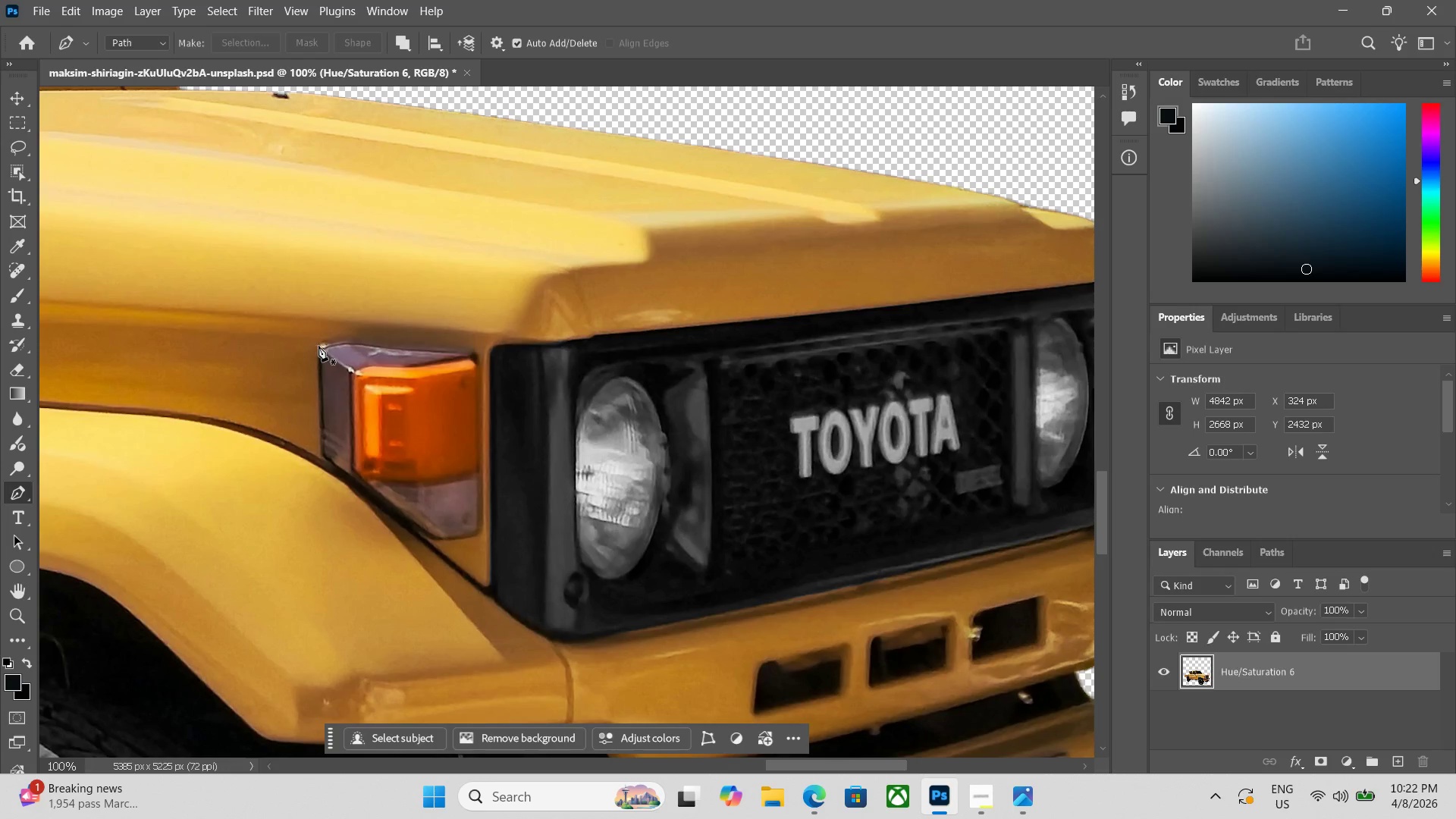 
left_click([321, 347])
 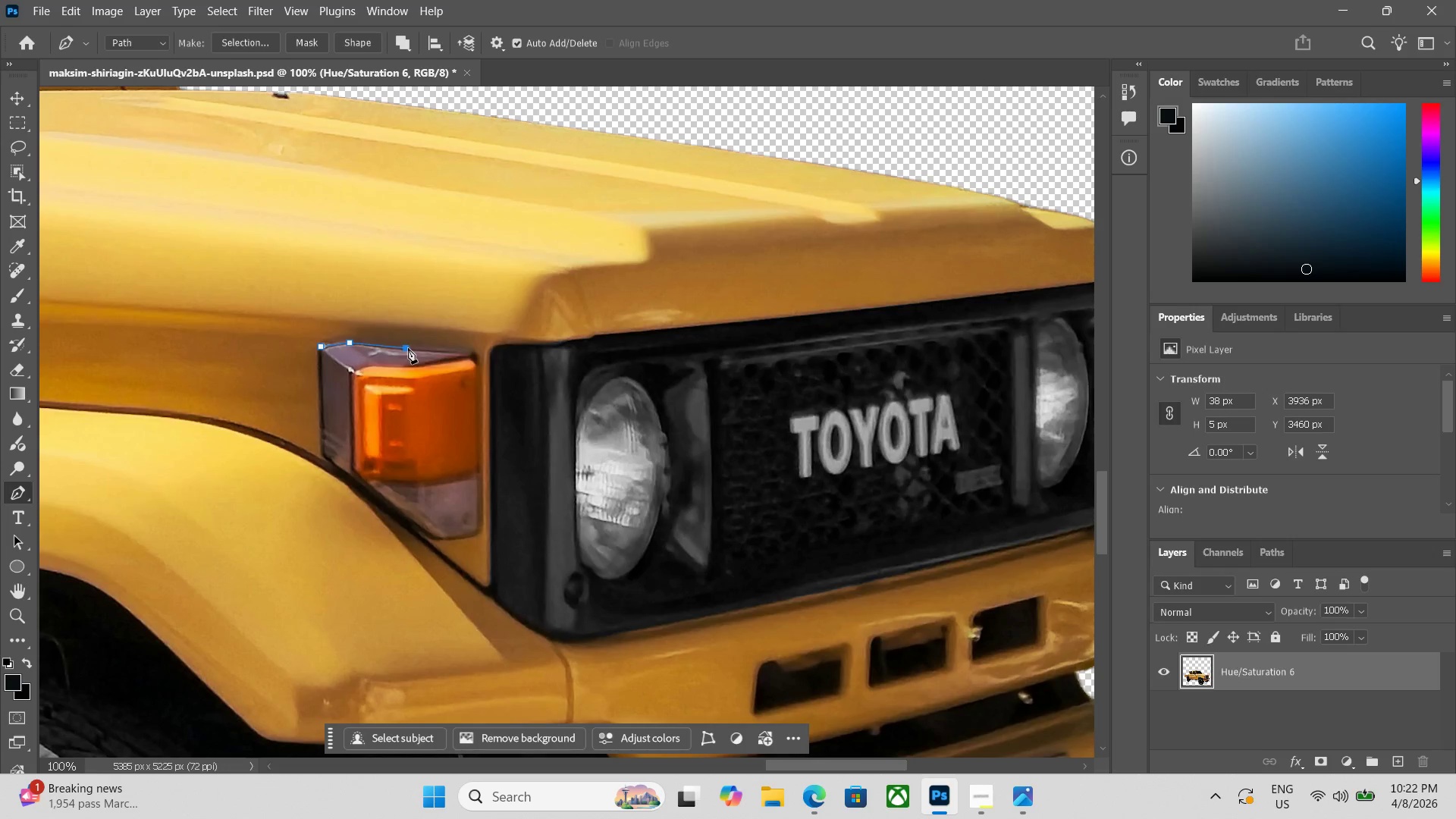 
left_click([471, 353])
 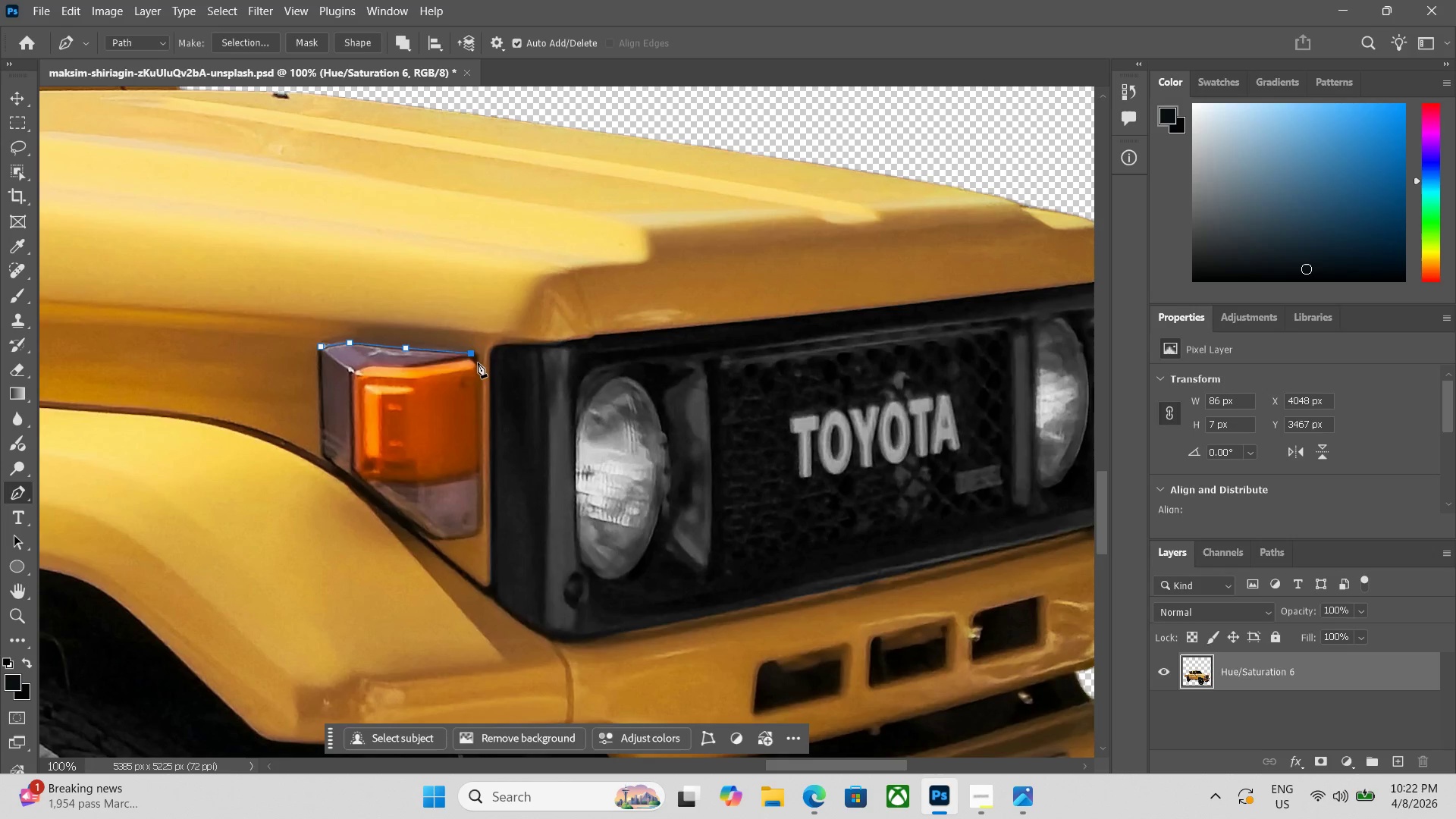 
left_click([478, 362])
 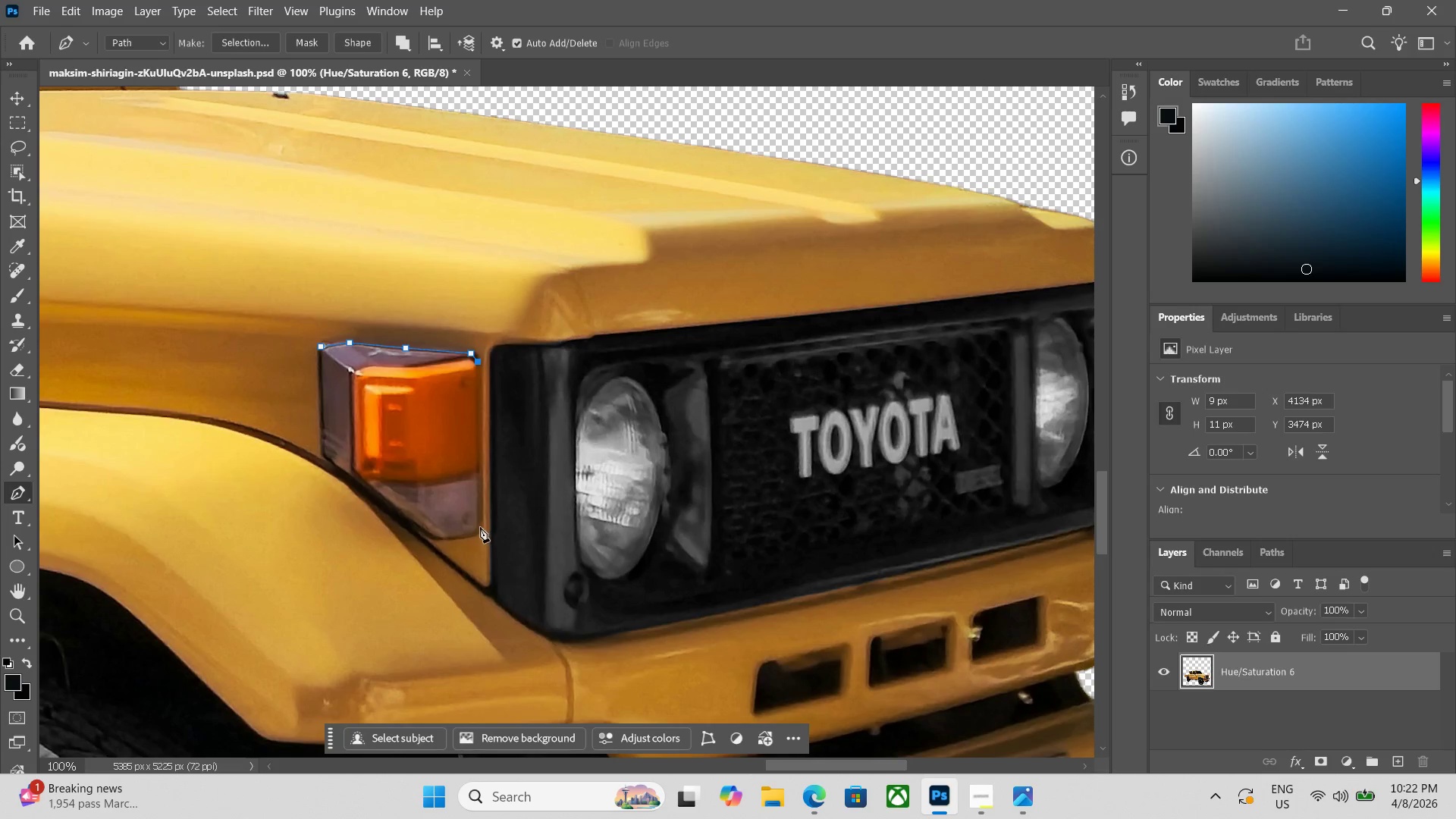 
left_click([478, 534])
 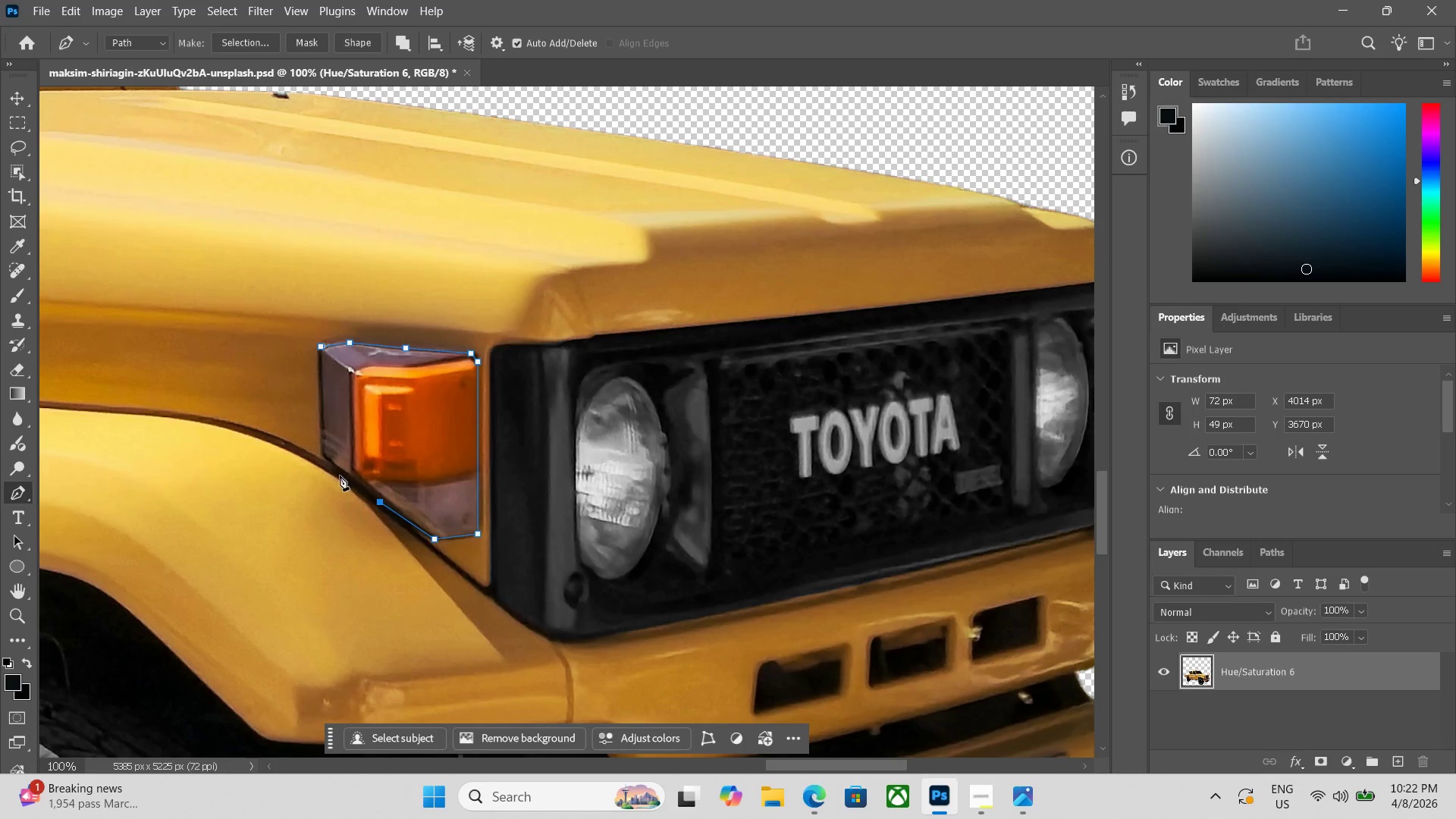 
left_click([320, 456])
 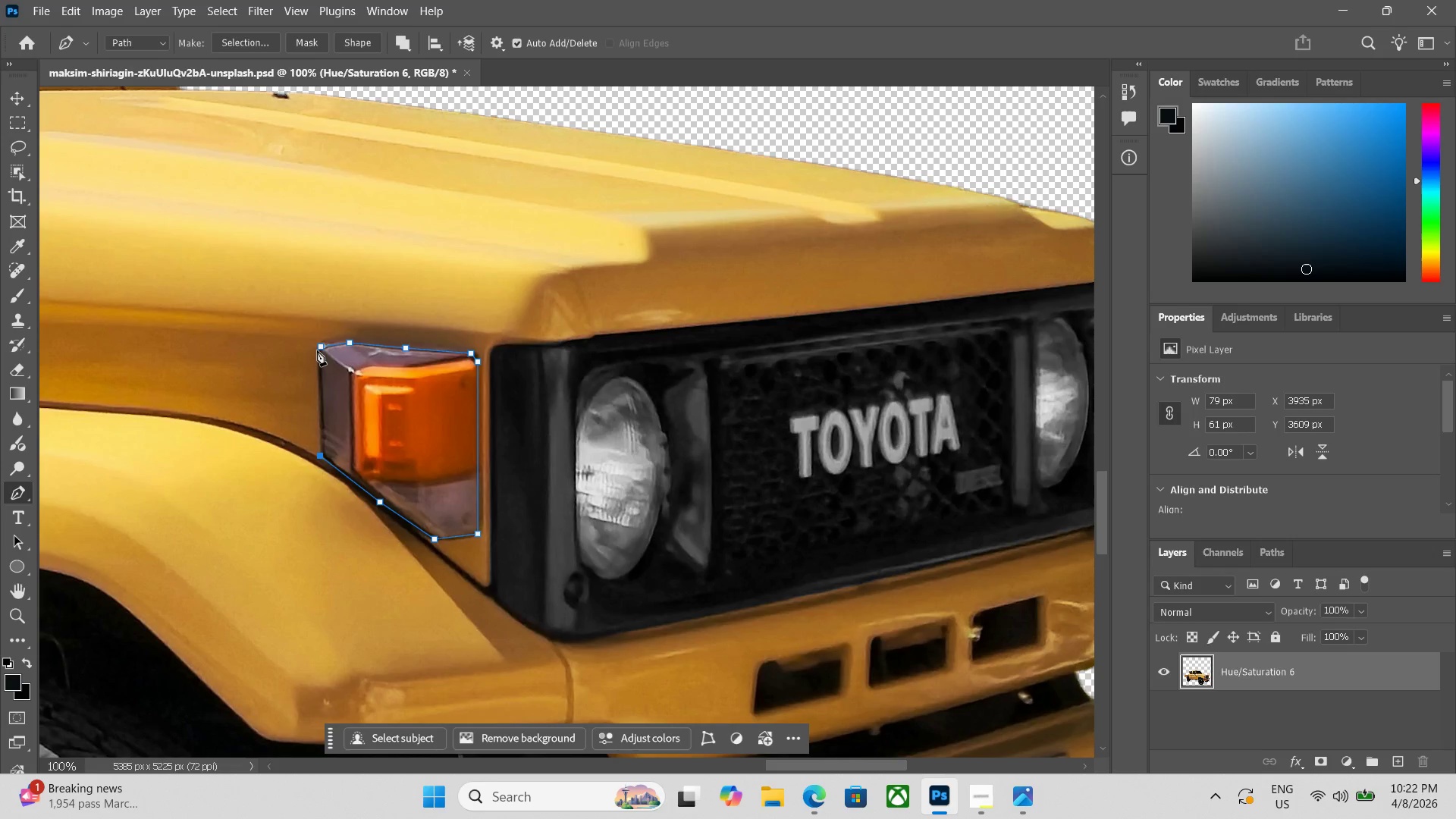 
left_click([317, 350])
 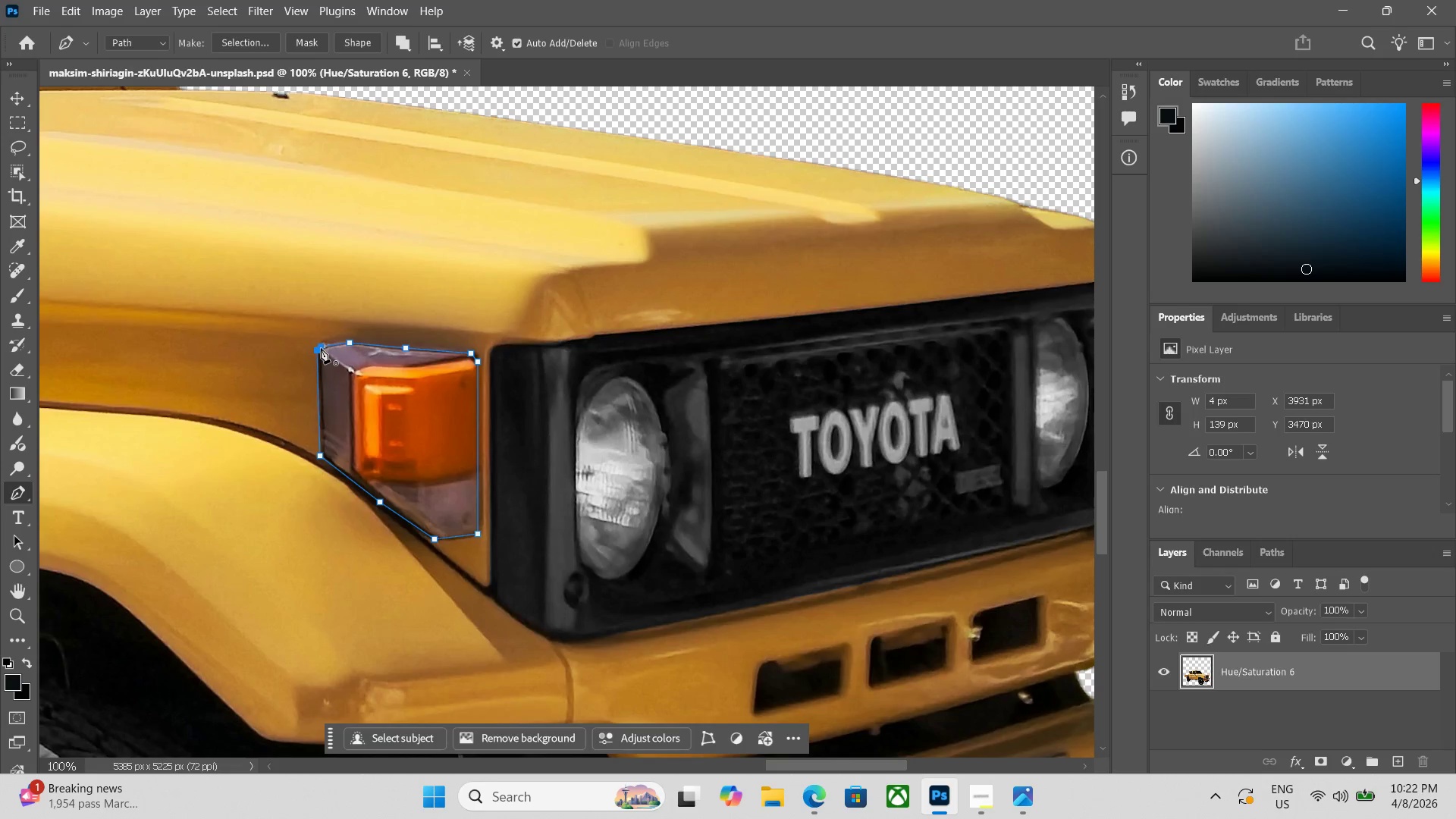 
left_click([321, 348])
 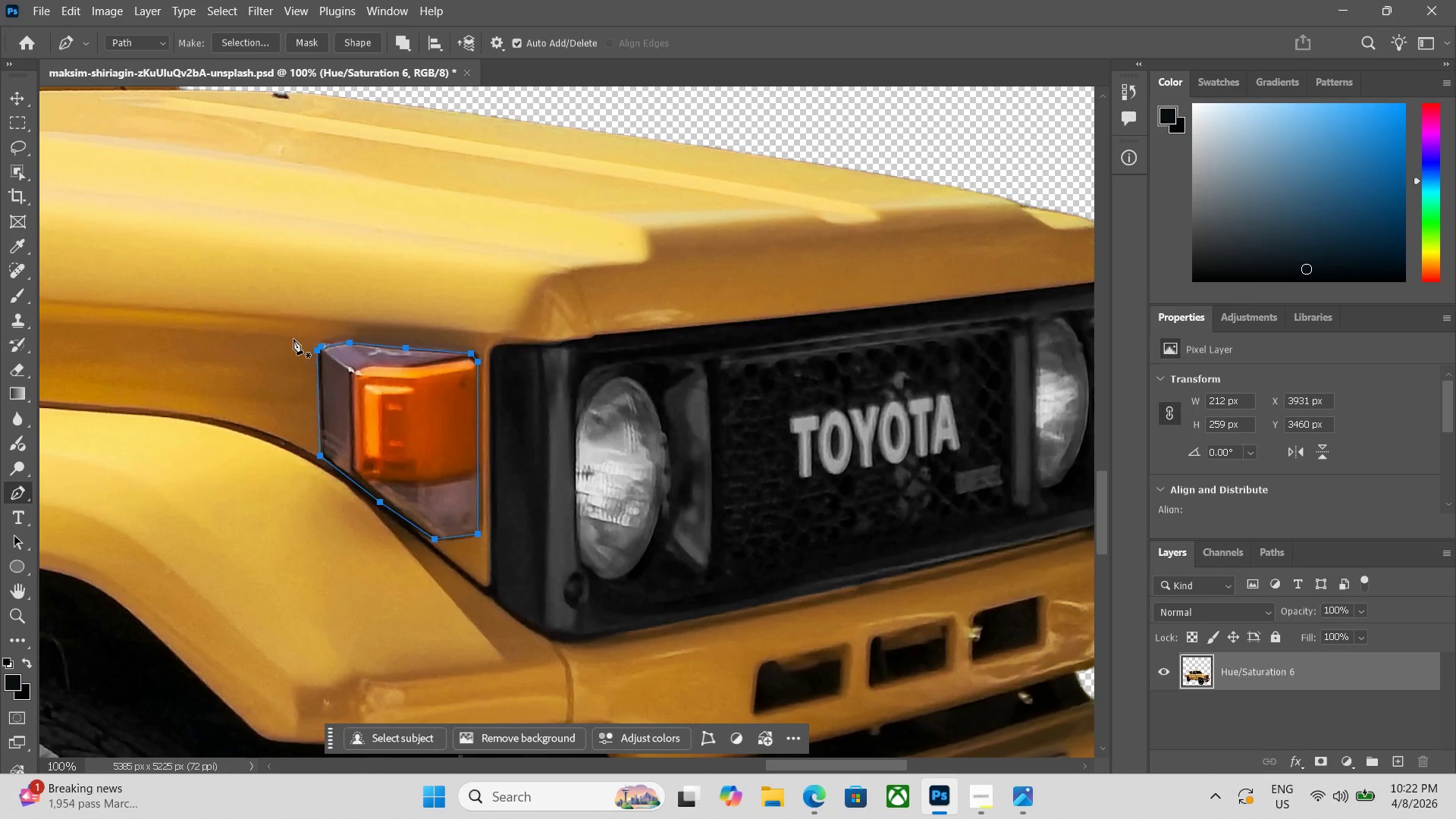 
key(Control+Enter)
 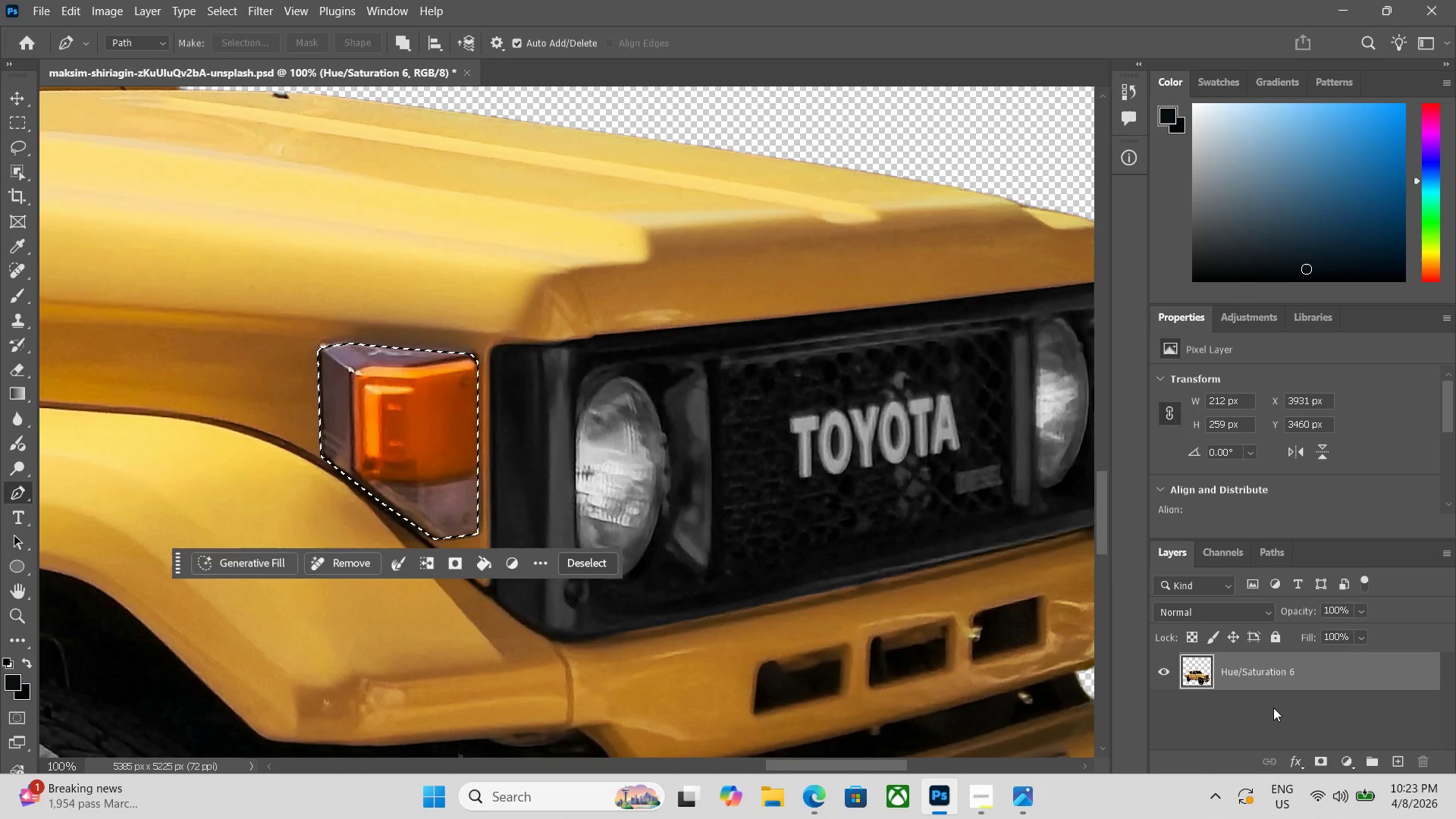 
left_click([1351, 765])
 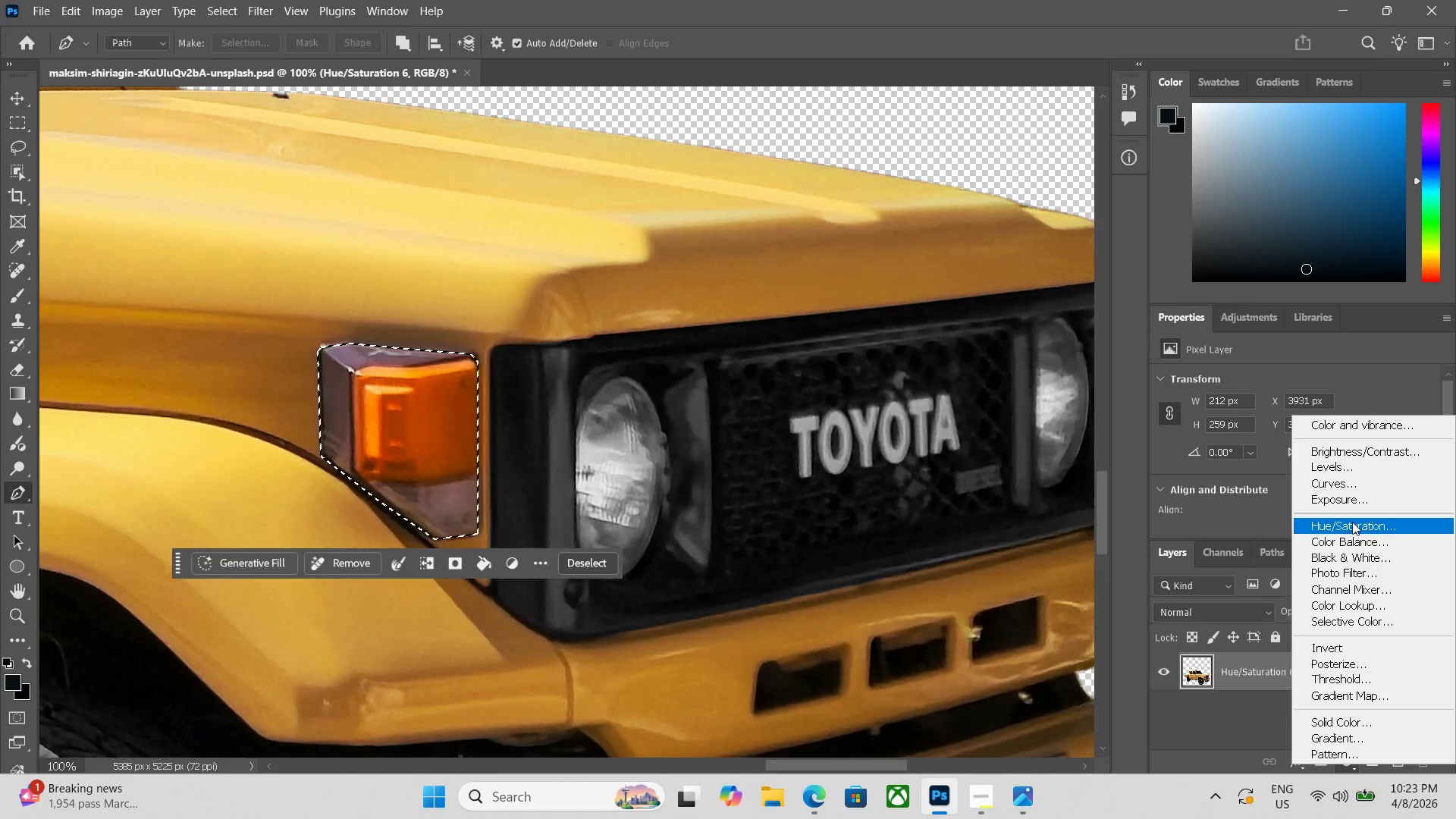 
left_click([1352, 522])
 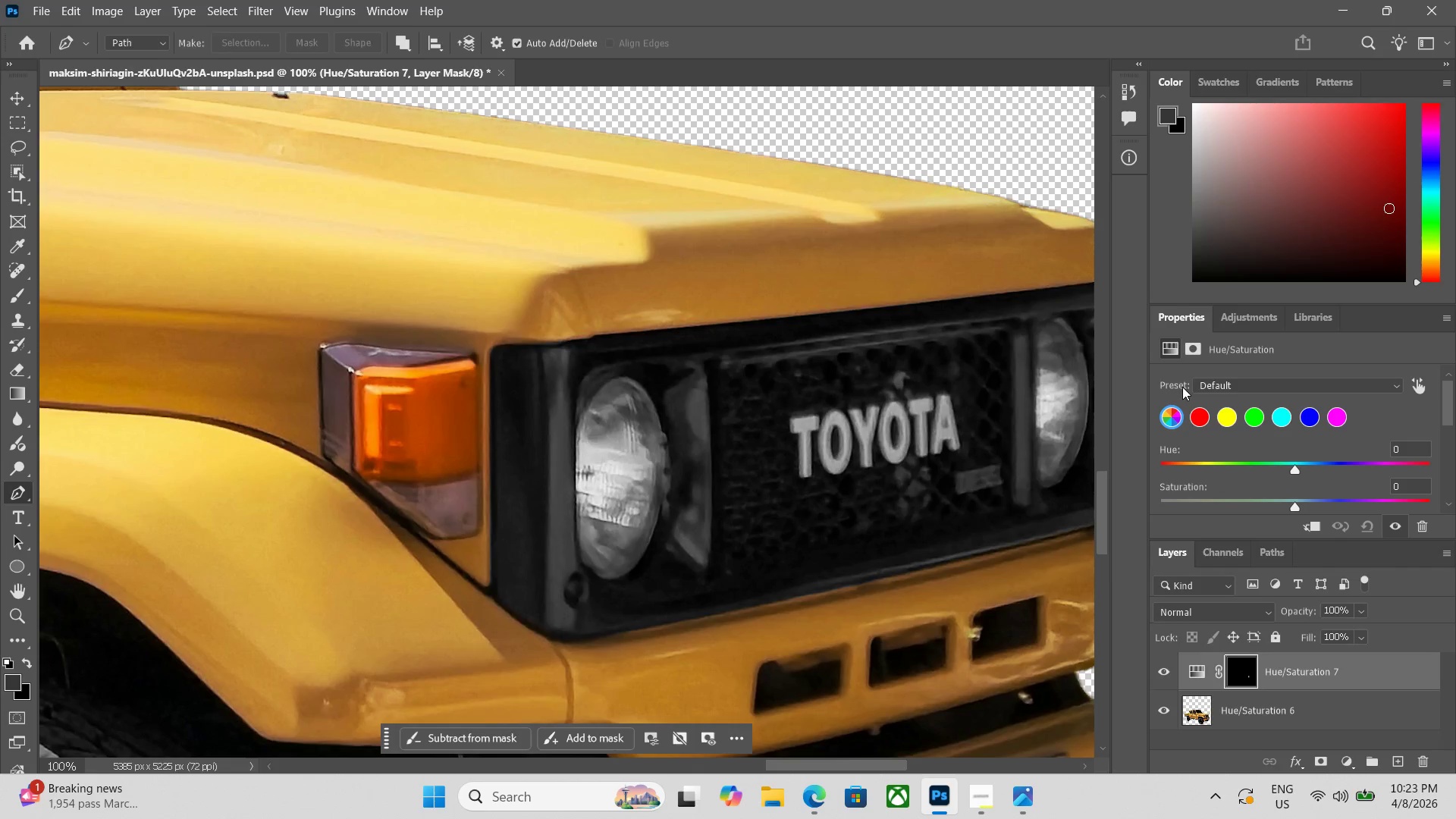 
left_click([1197, 413])
 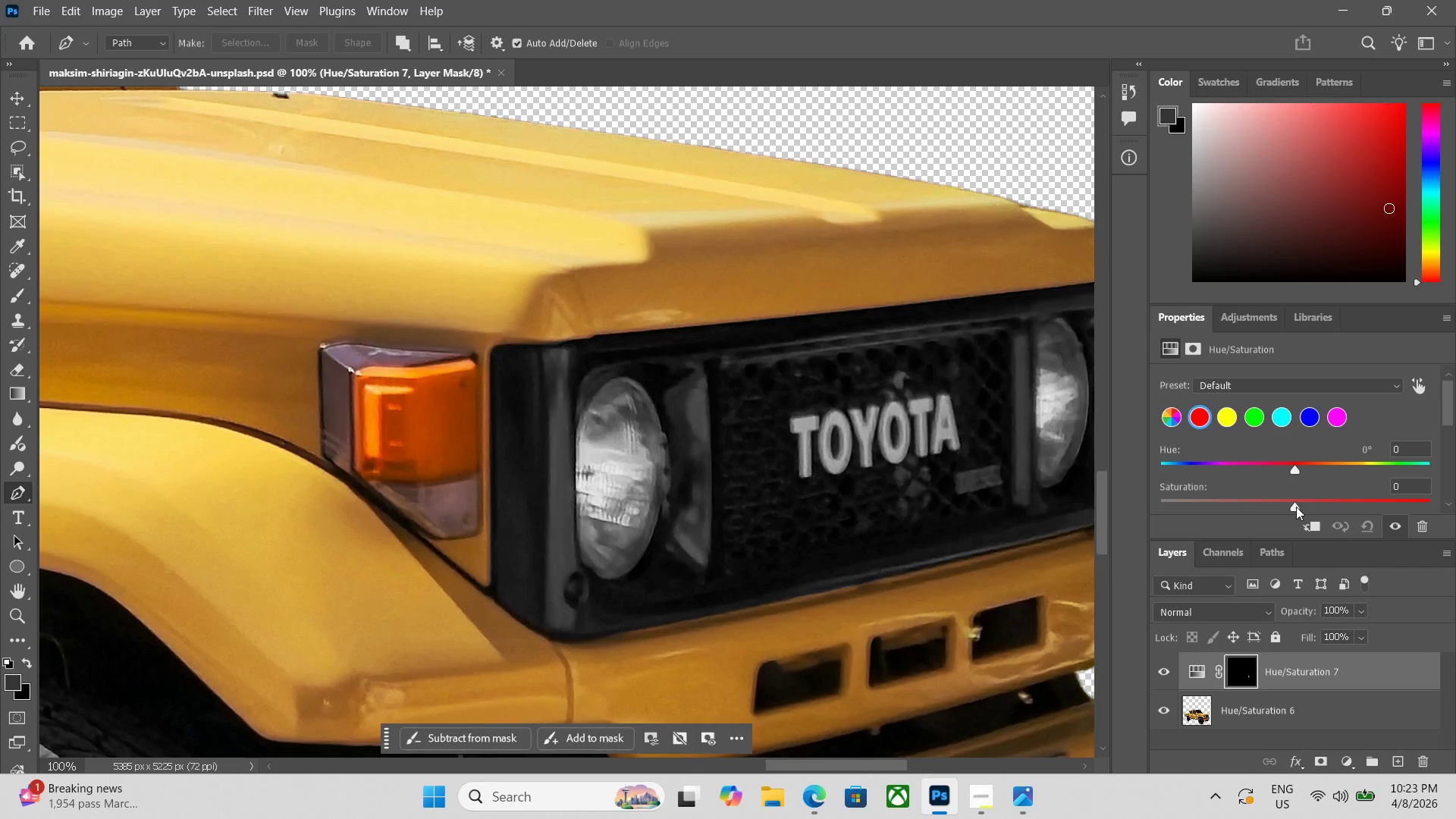 
left_click_drag(start_coordinate=[1296, 507], to_coordinate=[1039, 488])
 